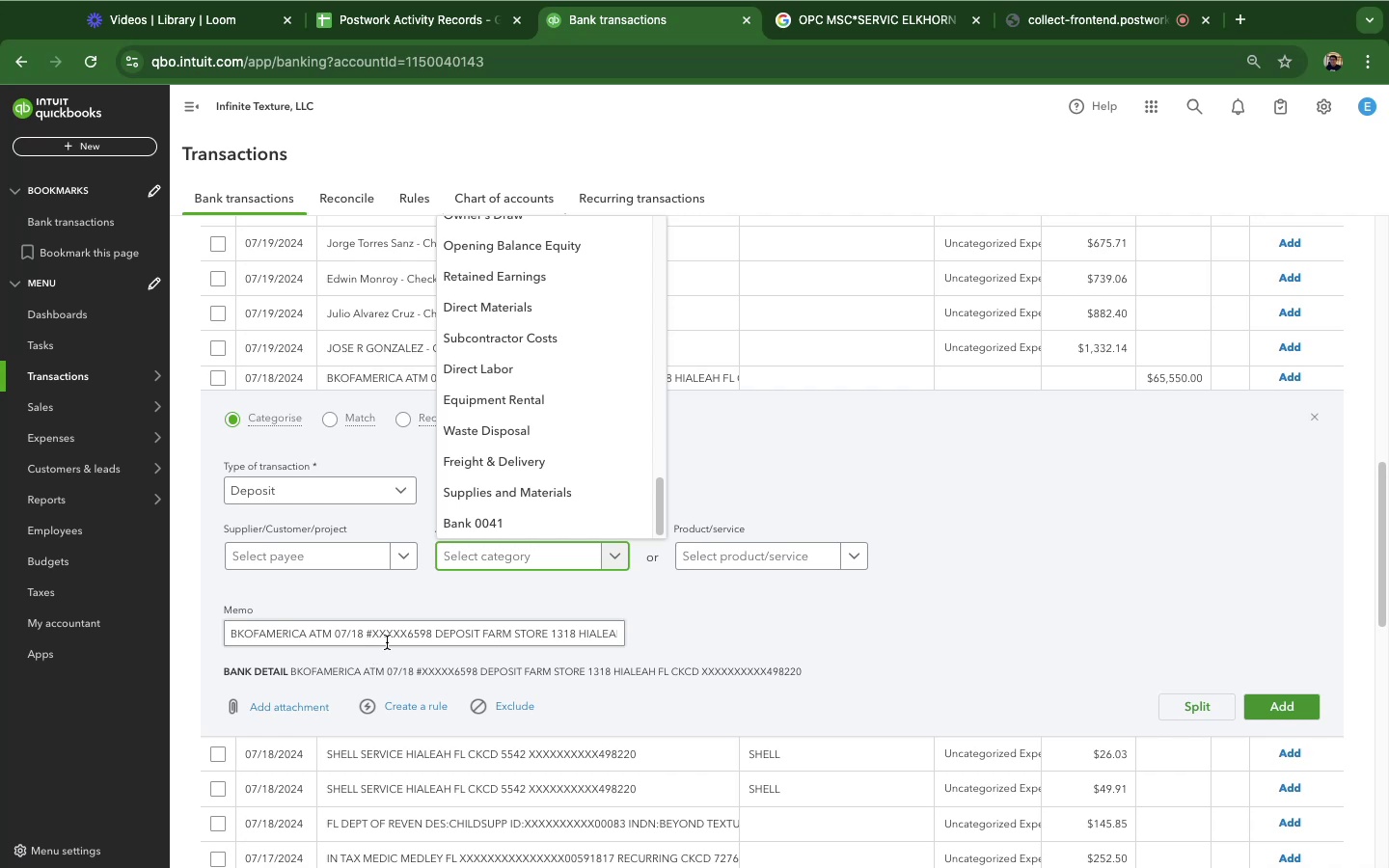 
wait(14.65)
 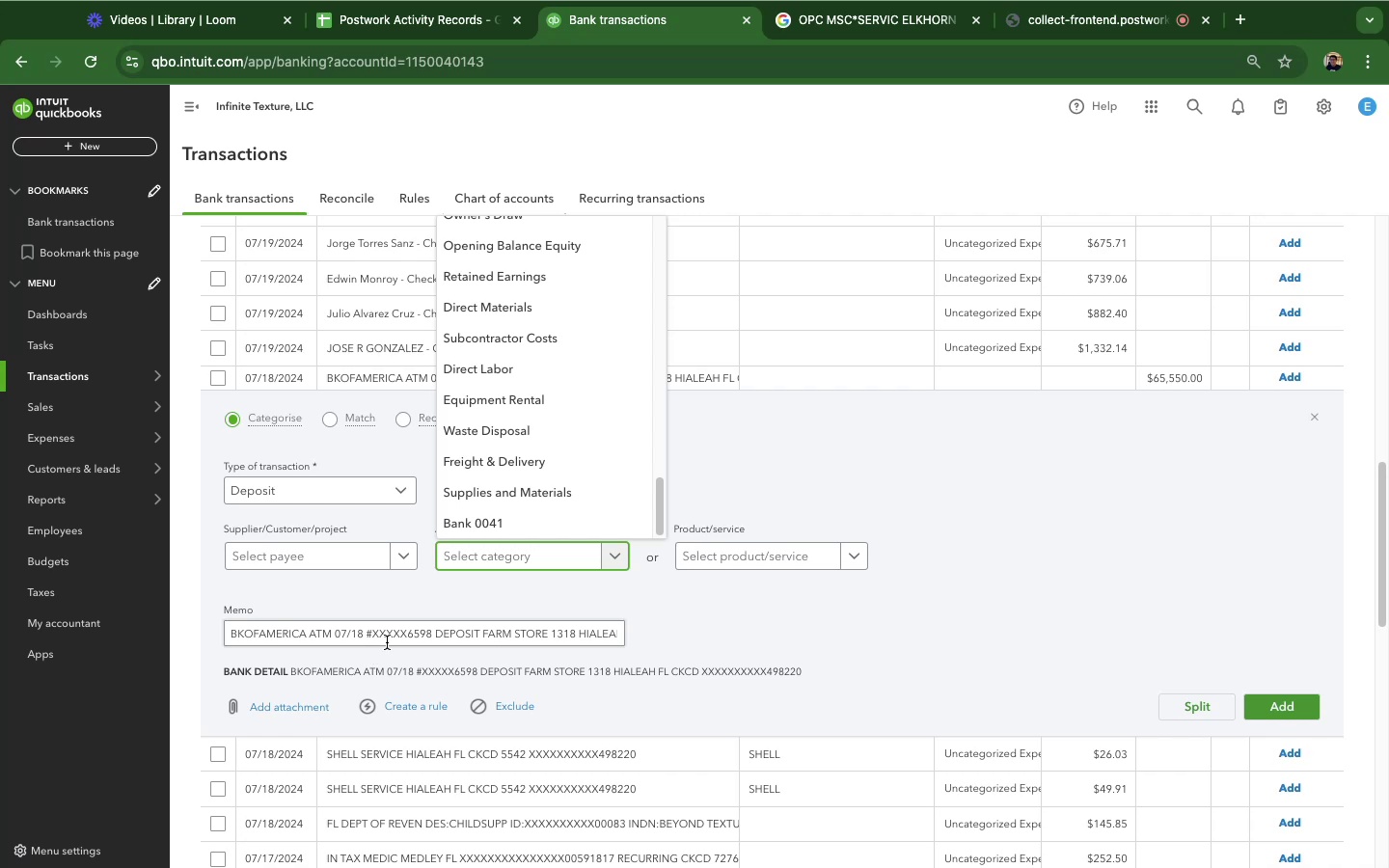 
left_click([844, 19])
 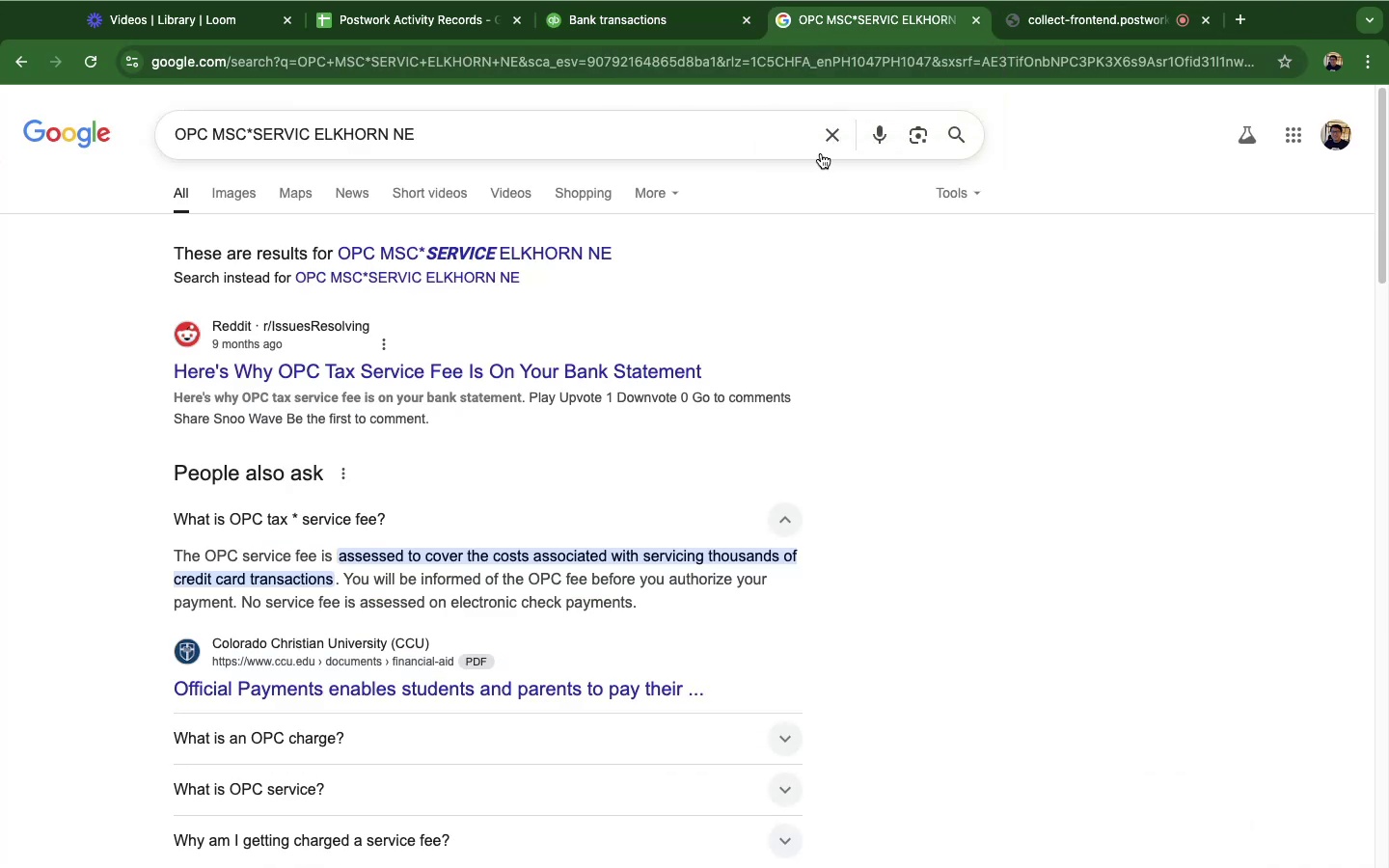 
left_click([833, 142])
 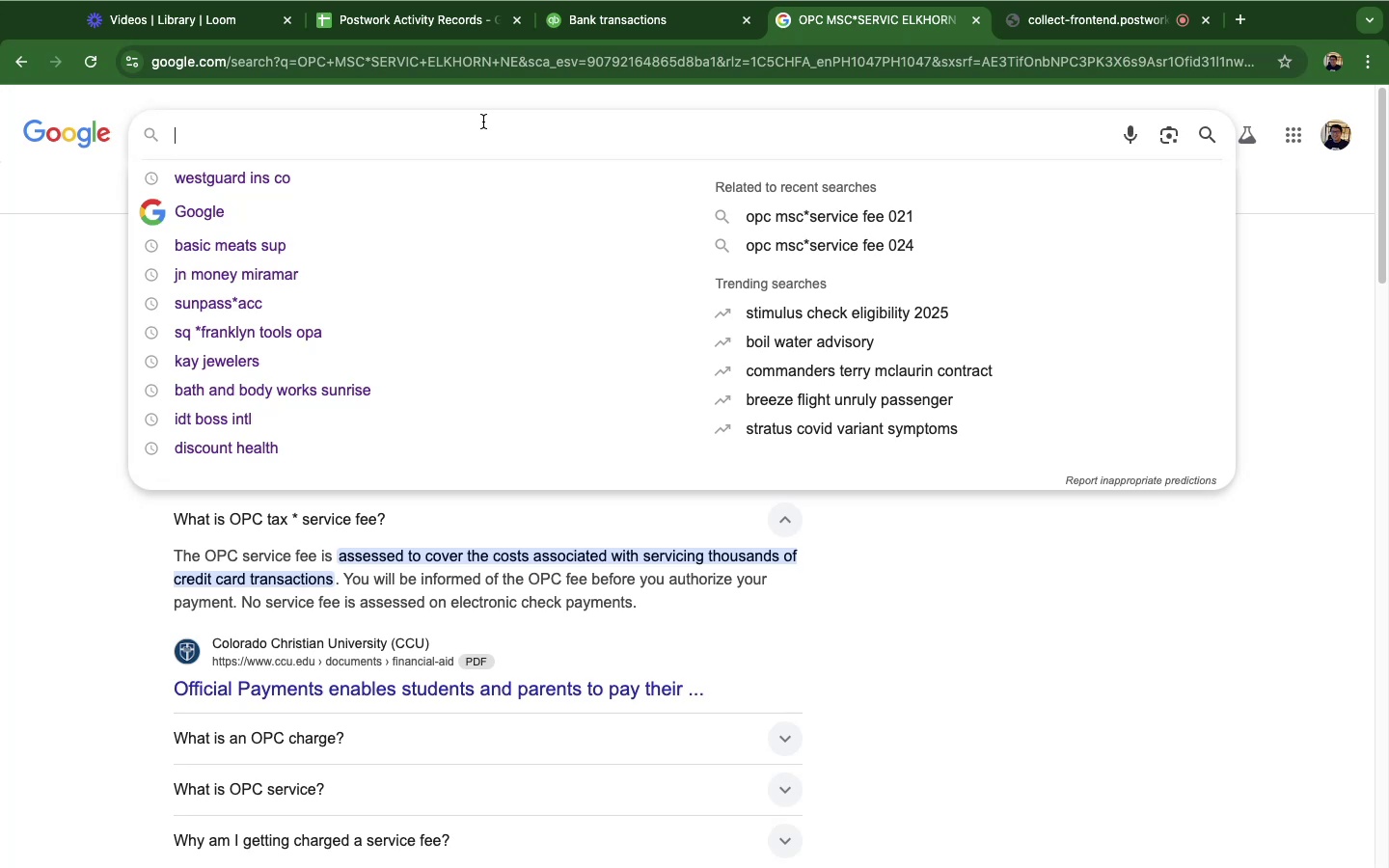 
type(farm store)
 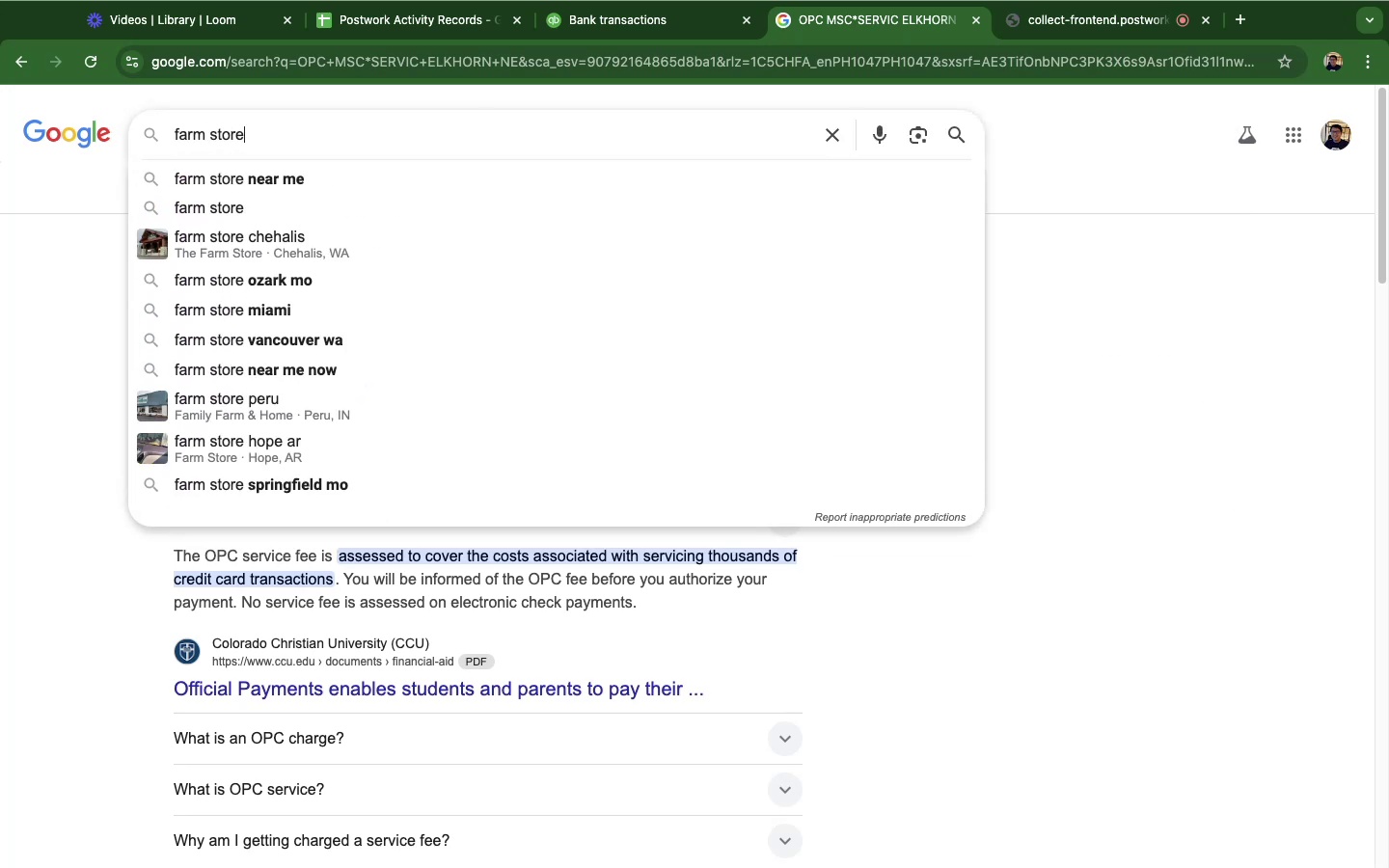 
key(Enter)
 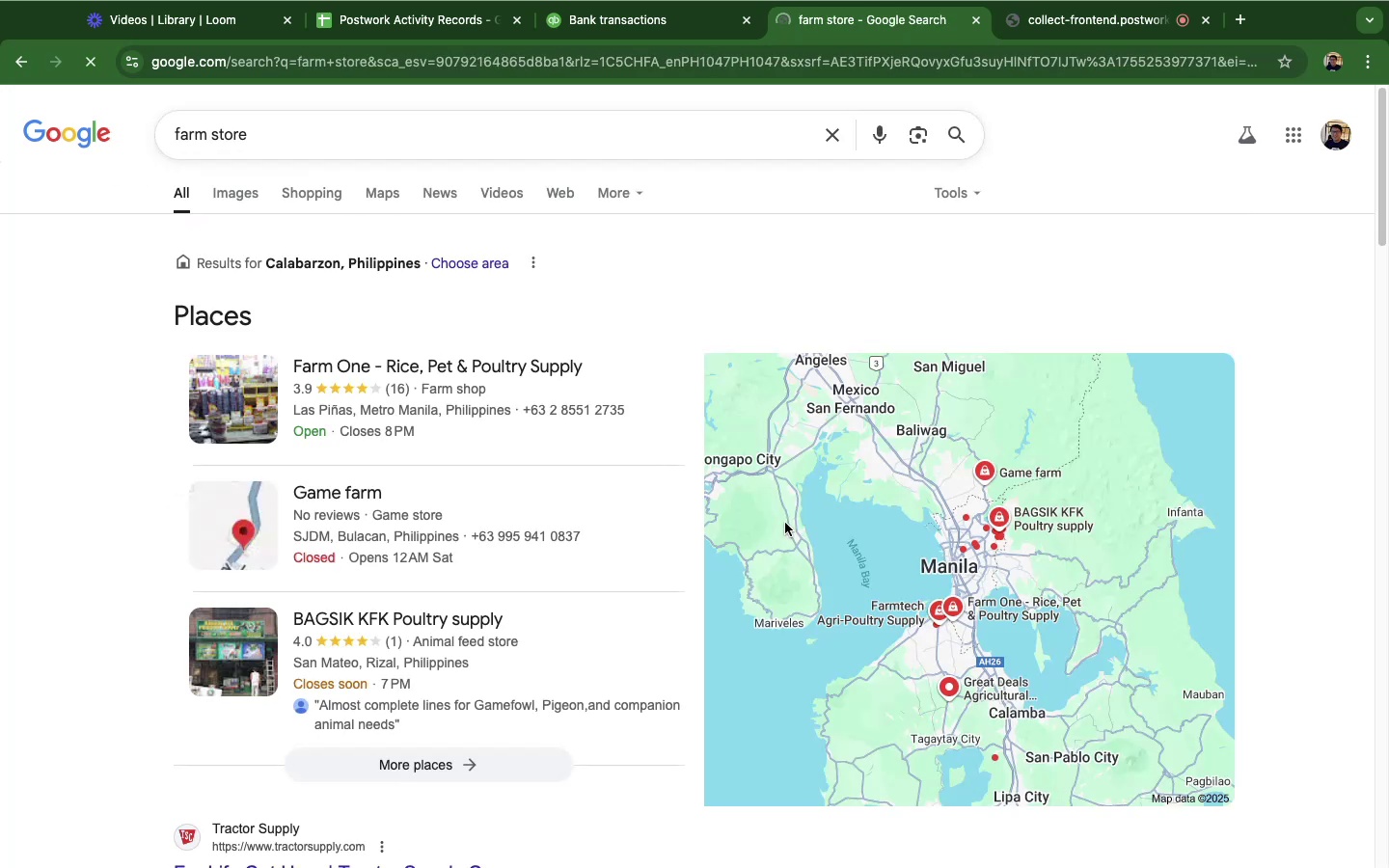 
scroll: coordinate [482, 548], scroll_direction: down, amount: 19.0
 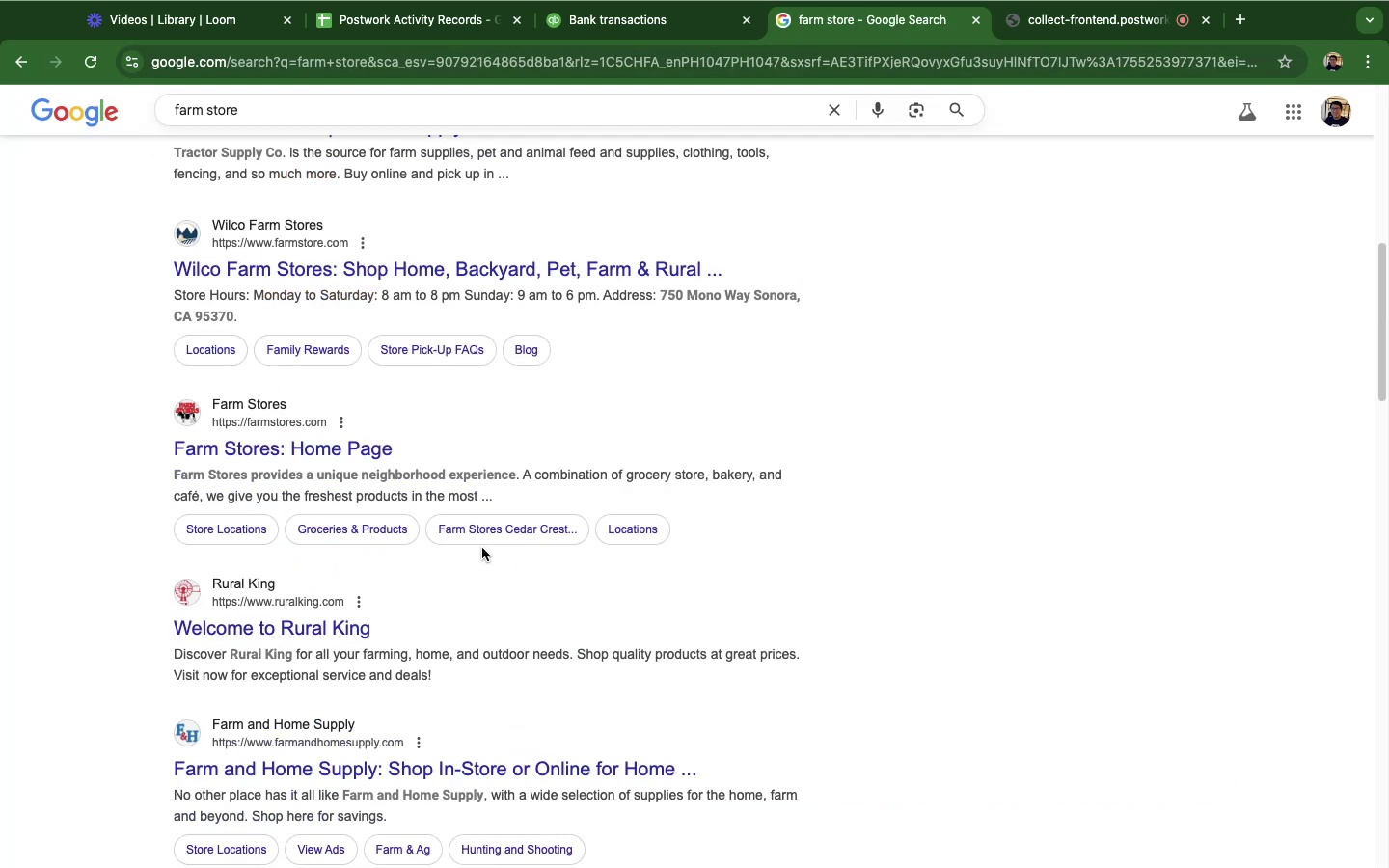 
scroll: coordinate [482, 548], scroll_direction: up, amount: 2.0
 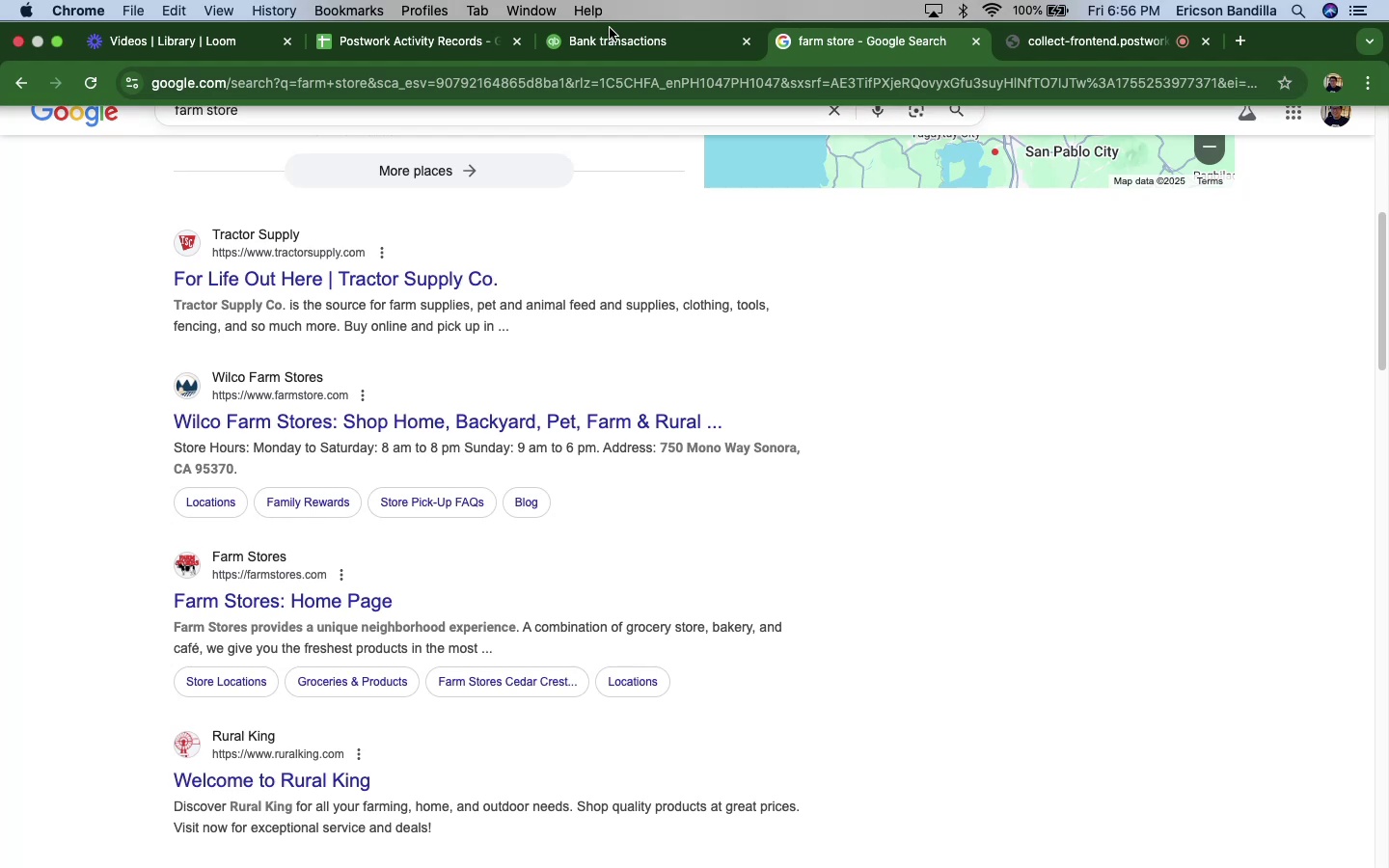 
left_click([625, 42])
 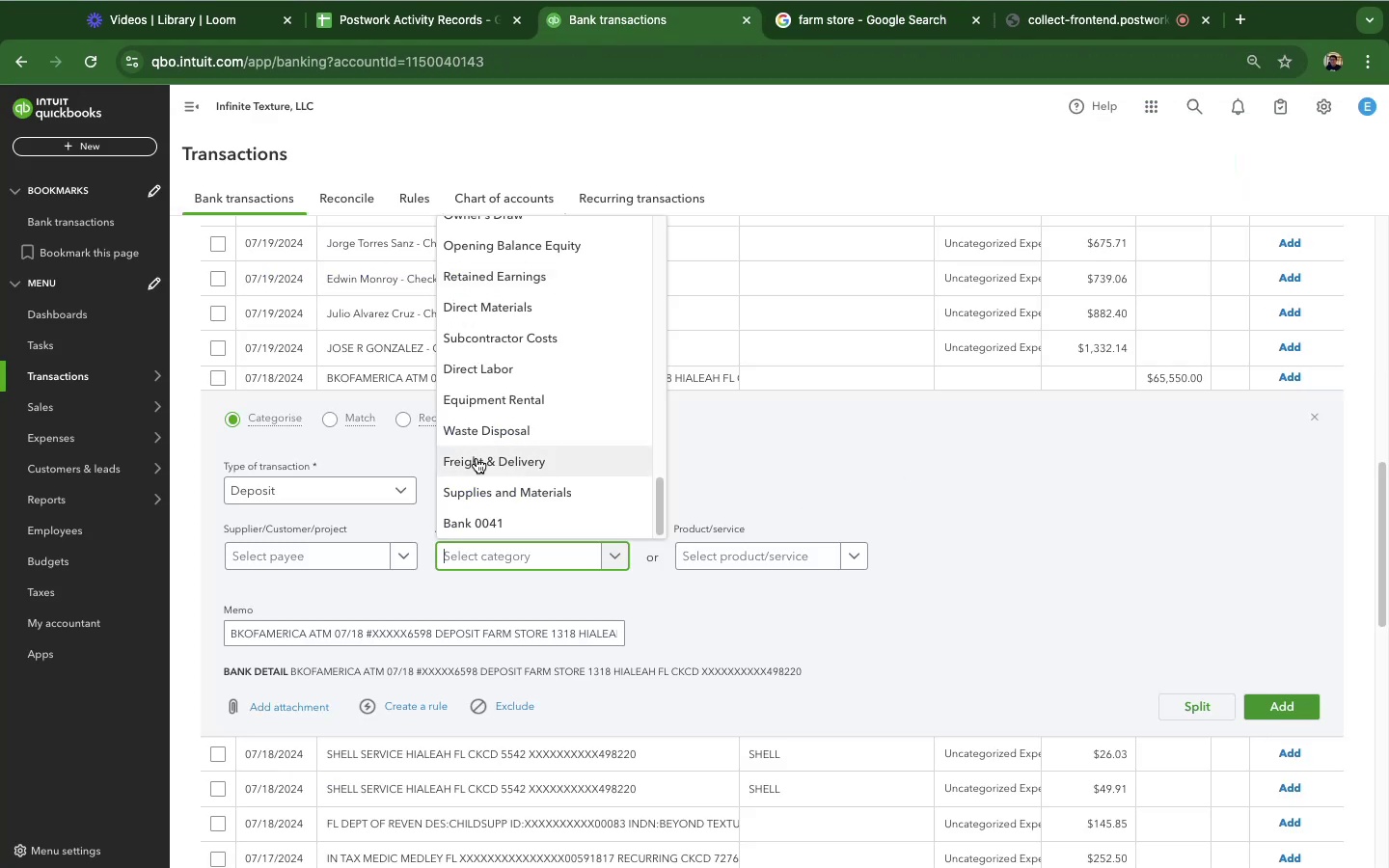 
scroll: coordinate [514, 482], scroll_direction: down, amount: 20.0
 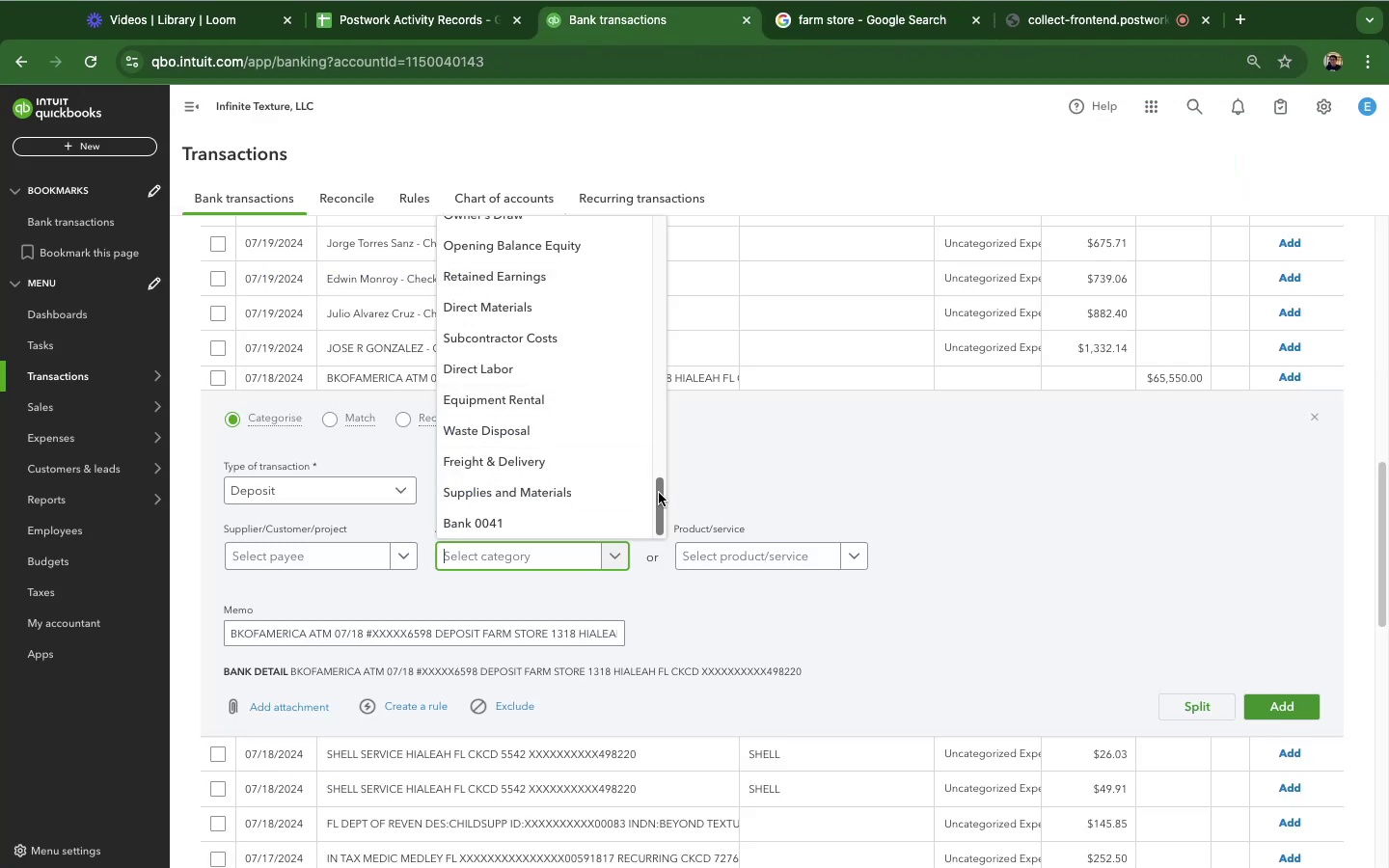 
left_click_drag(start_coordinate=[658, 493], to_coordinate=[655, 260])
 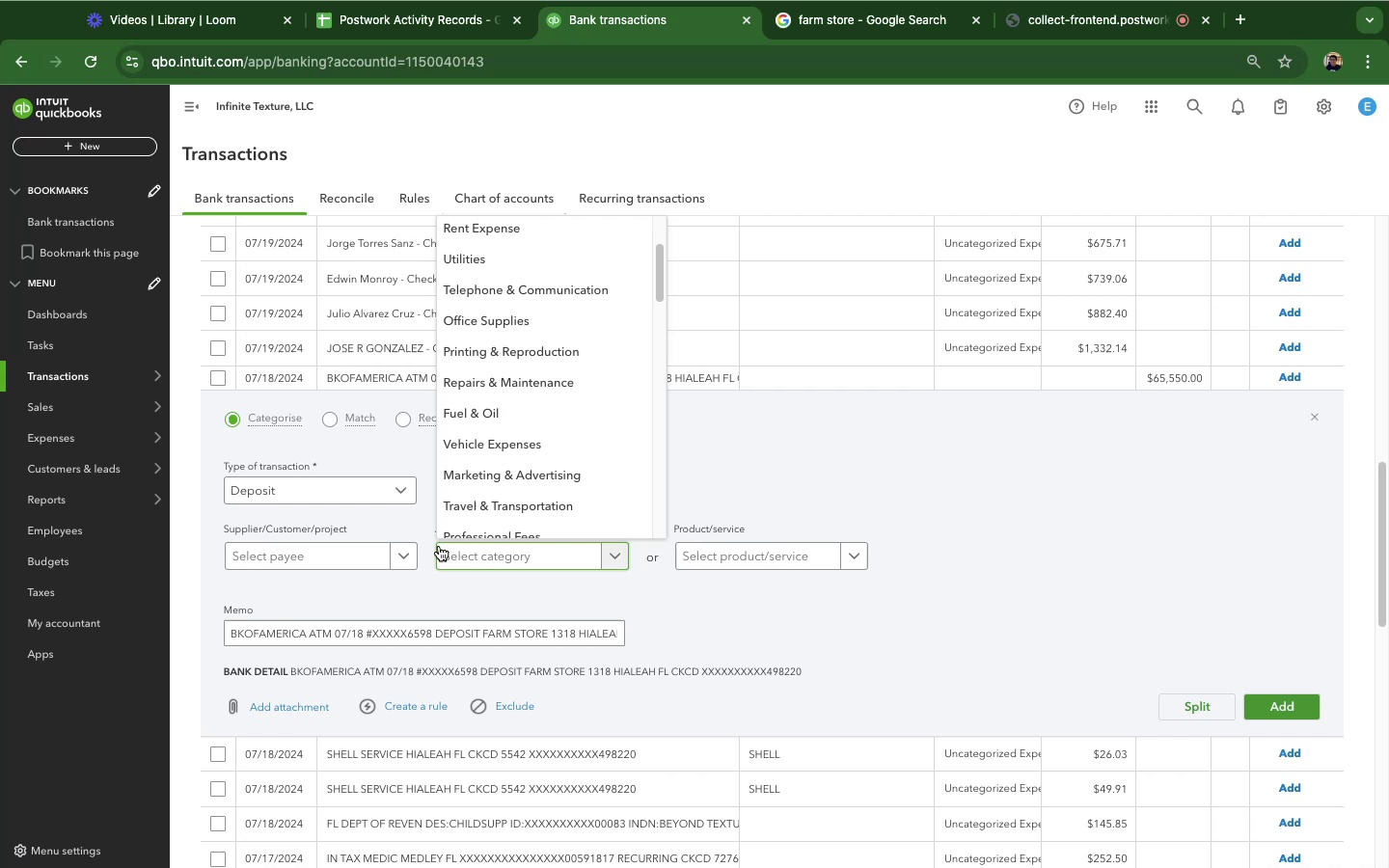 
type(refun)
 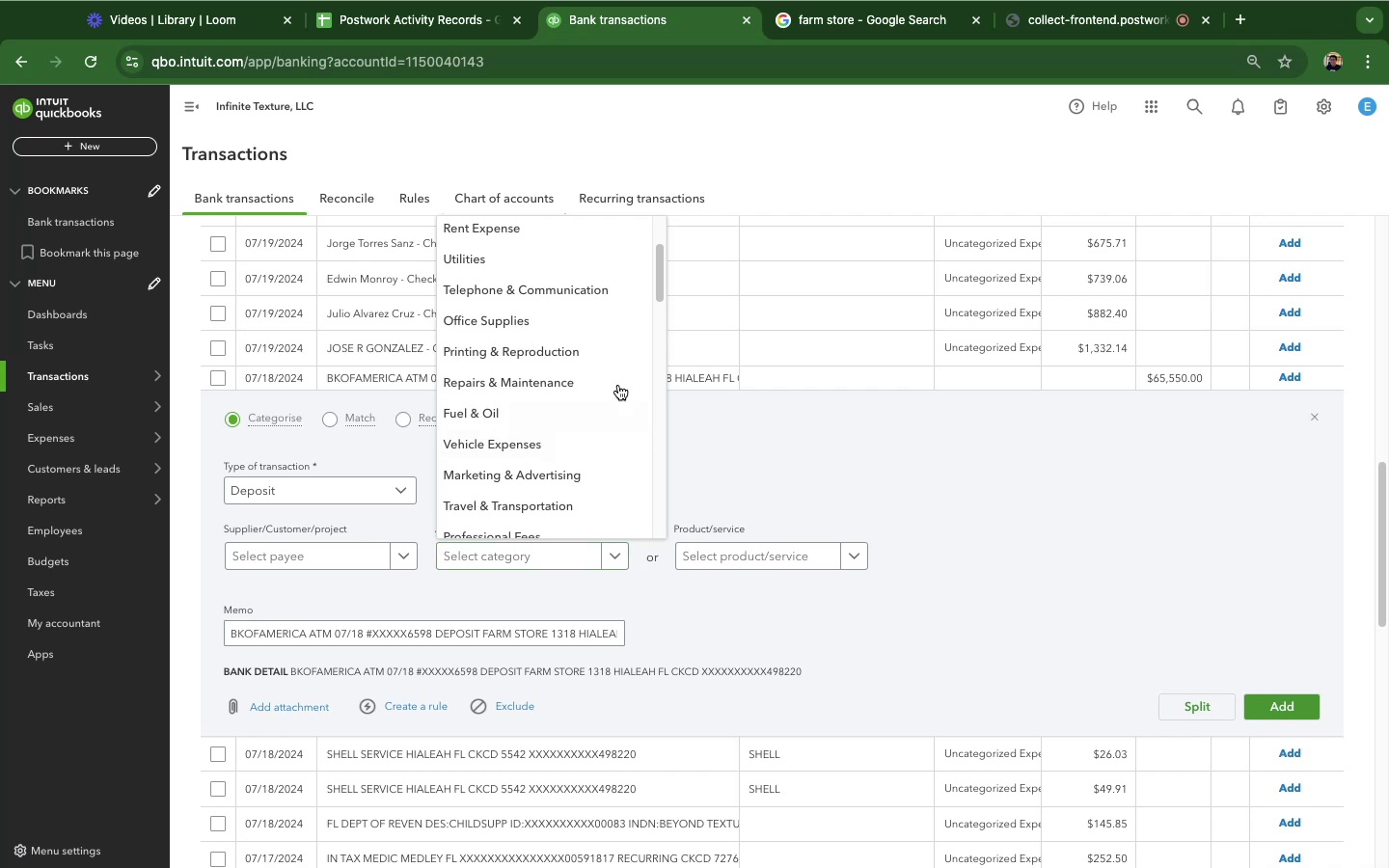 
scroll: coordinate [592, 357], scroll_direction: up, amount: 7.0
 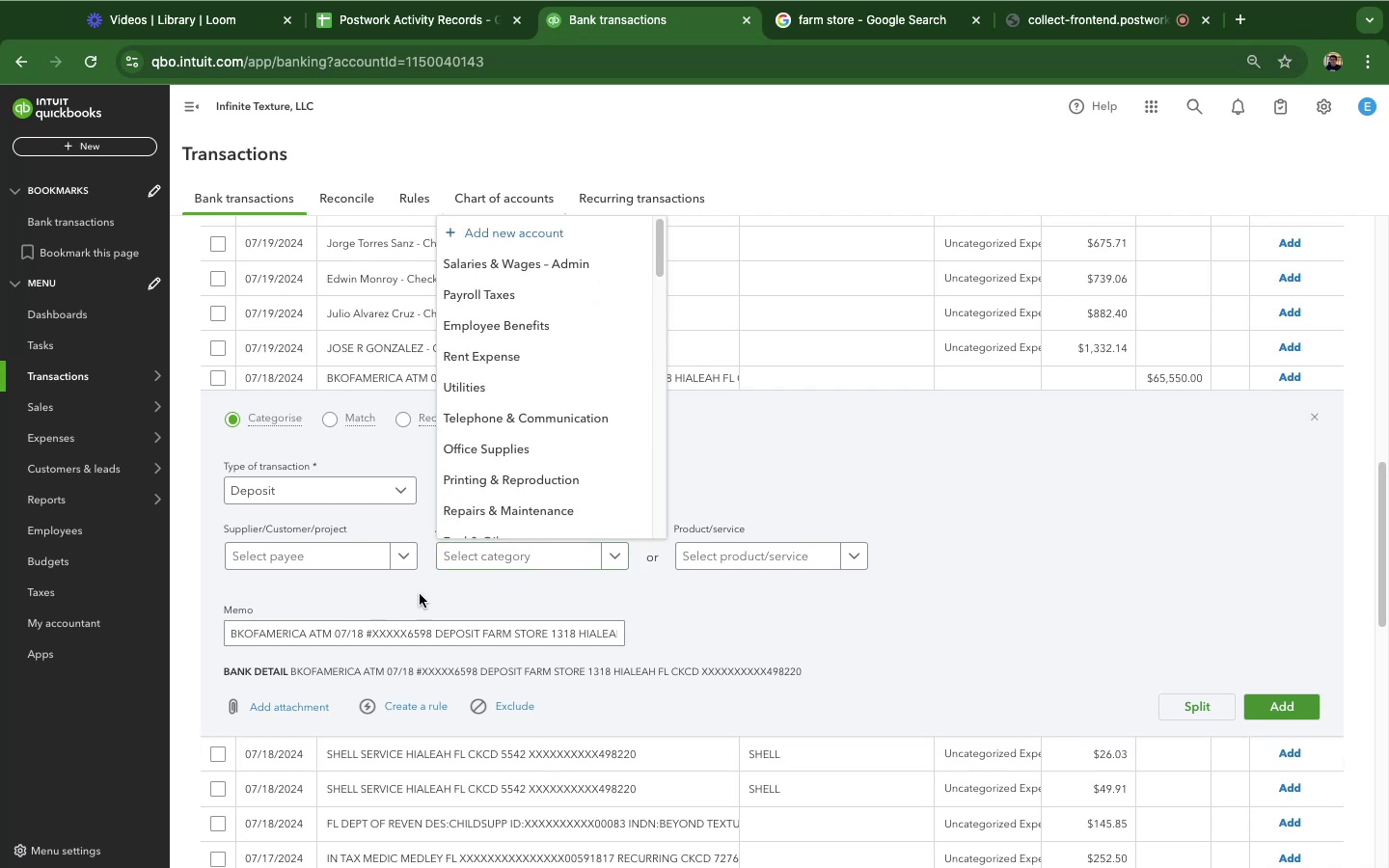 
left_click([471, 562])
 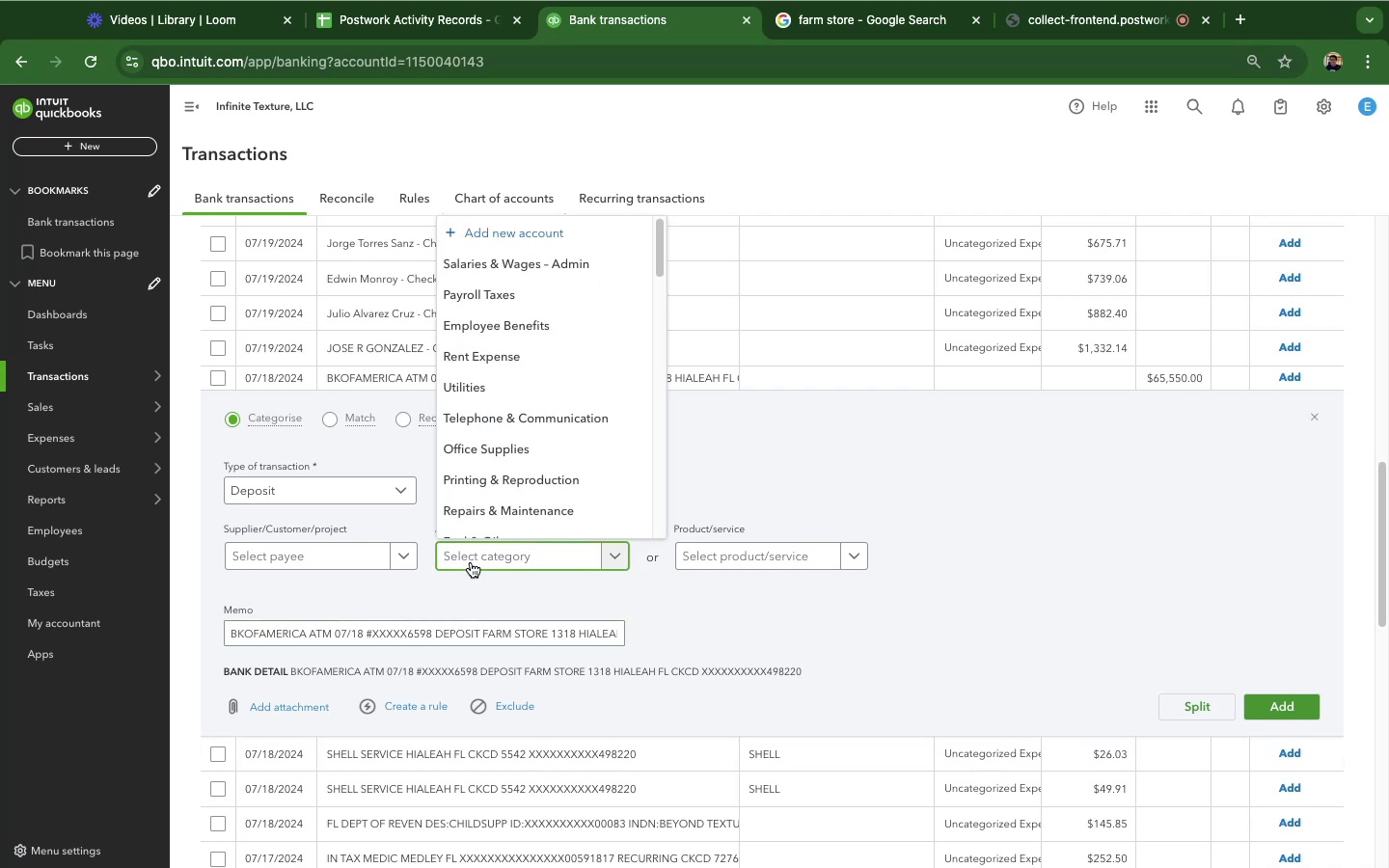 
type(reun)
key(Backspace)
key(Backspace)
type(fund)
key(Backspace)
key(Backspace)
key(Backspace)
key(Backspace)
key(Backspace)
key(Backspace)
key(Backspace)
key(Backspace)
key(Backspace)
 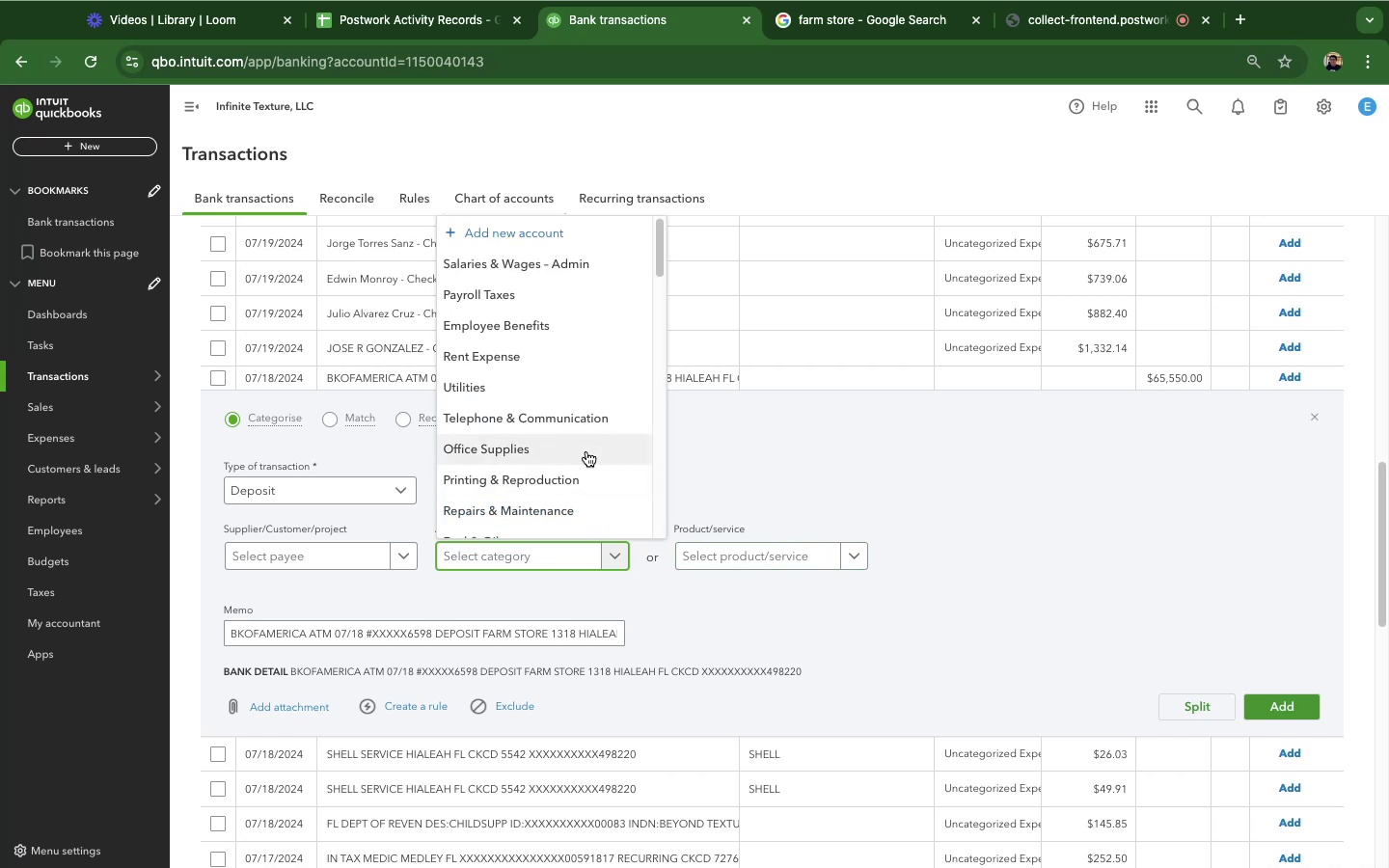 
scroll: coordinate [467, 477], scroll_direction: down, amount: 30.0
 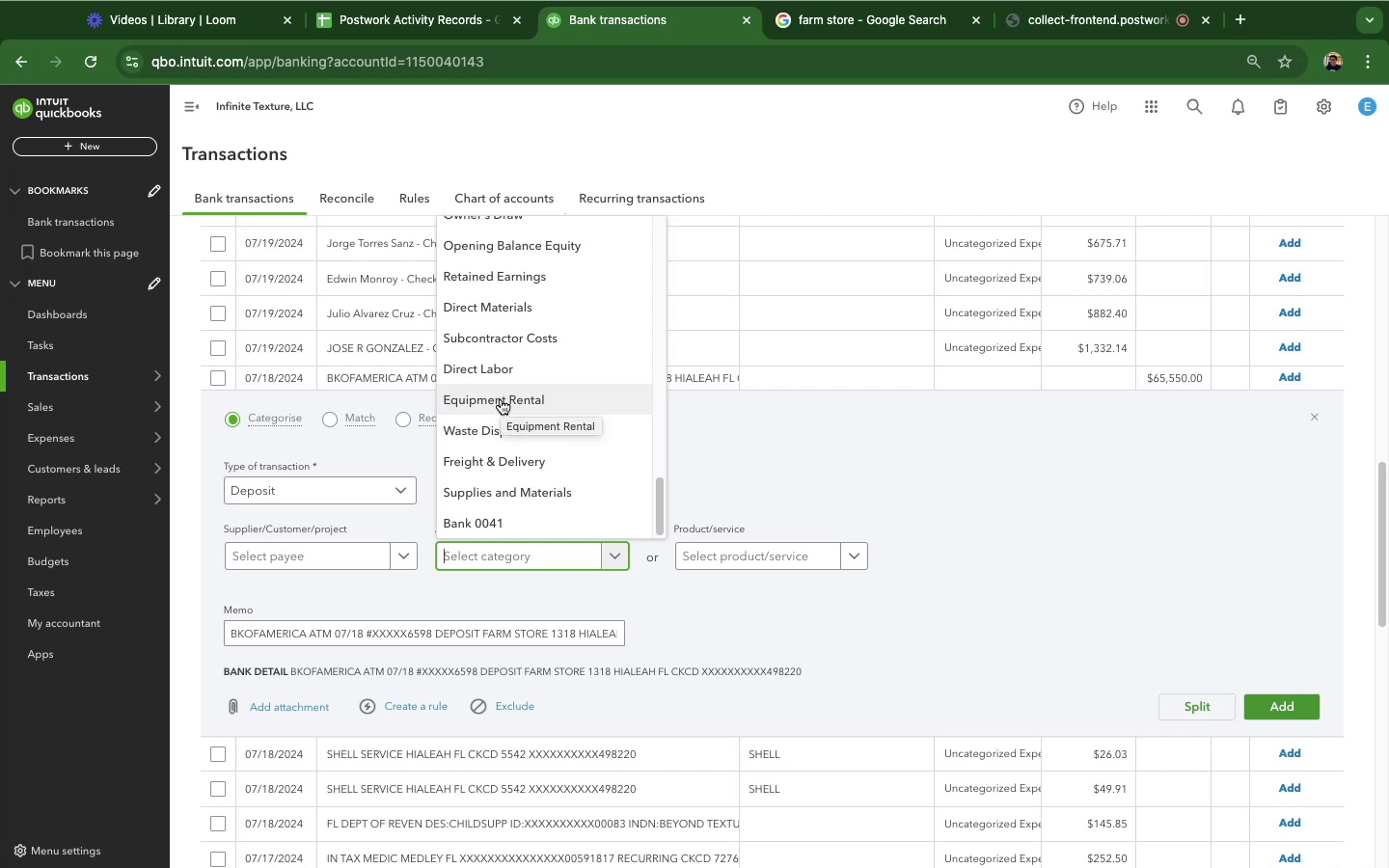 
wait(5.32)
 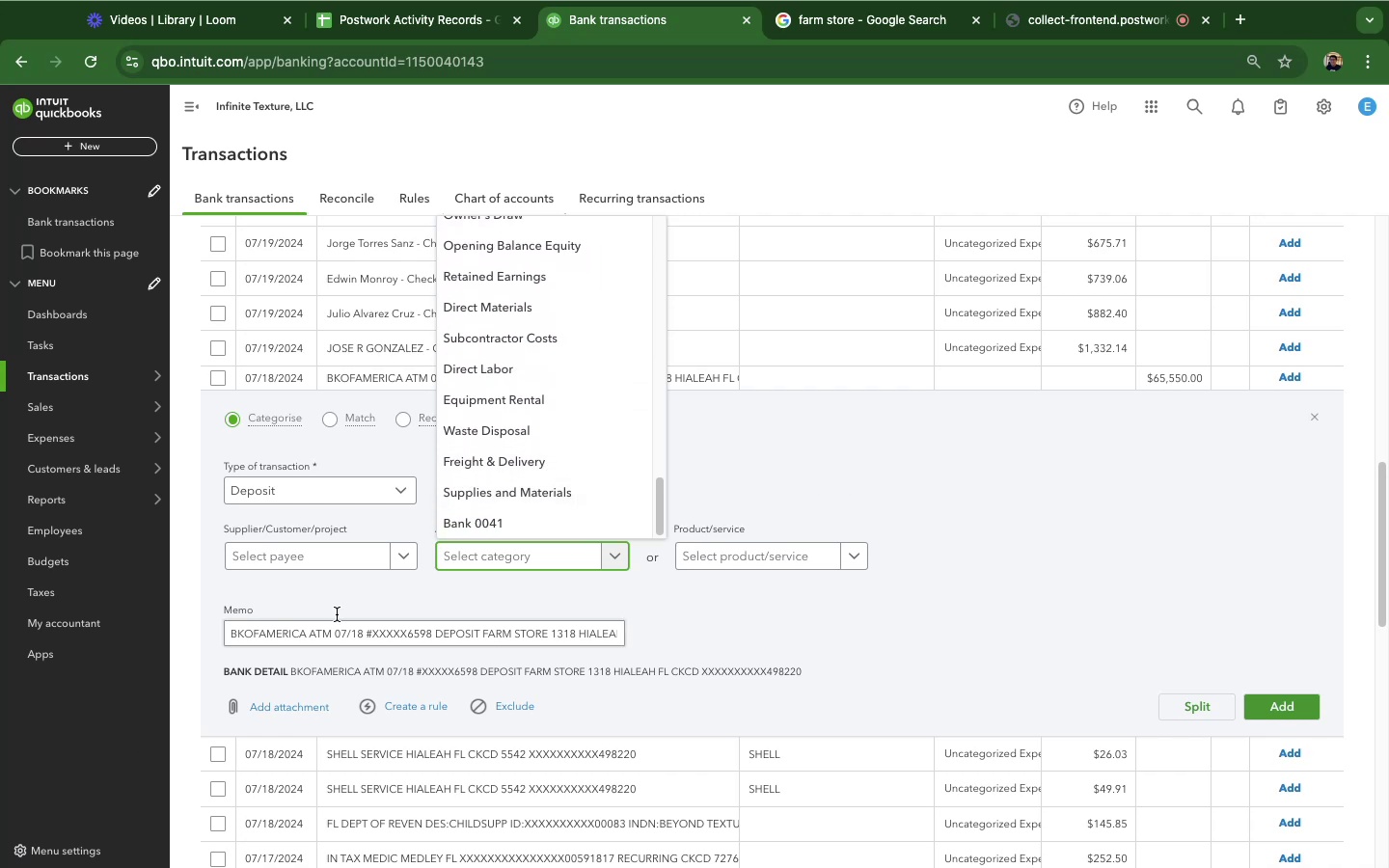 
left_click([896, 8])
 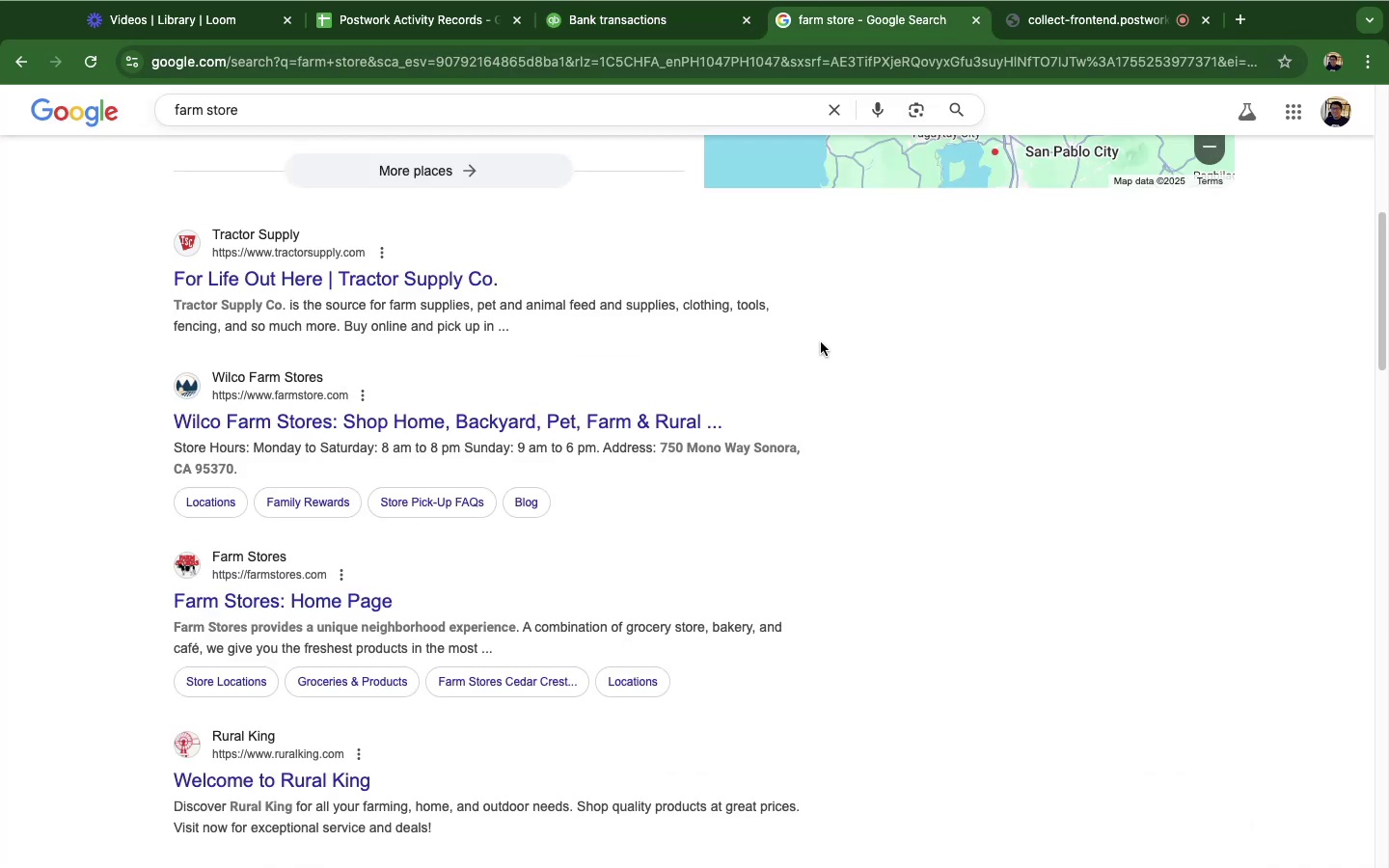 
left_click([653, 13])
 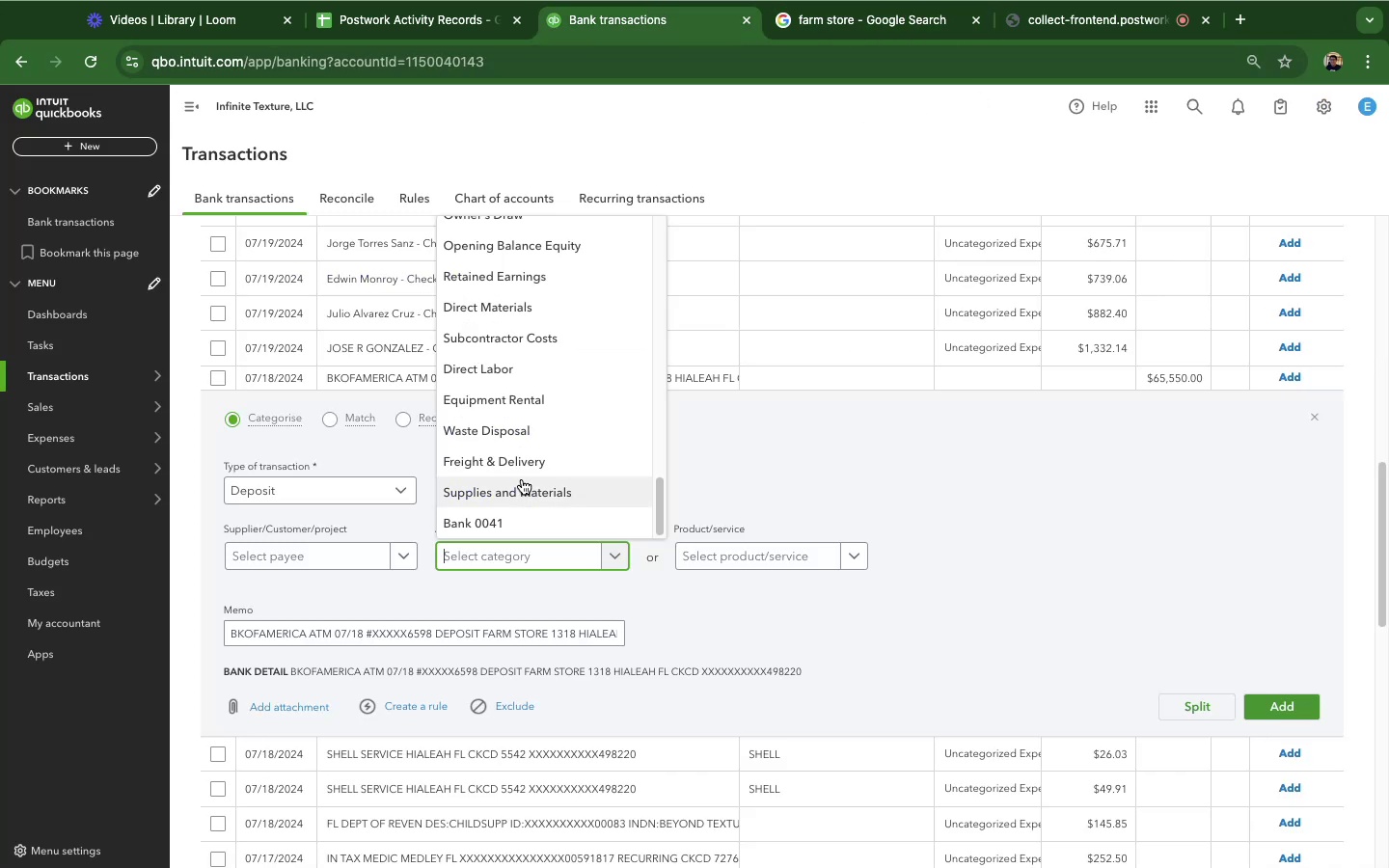 
scroll: coordinate [521, 424], scroll_direction: down, amount: 23.0
 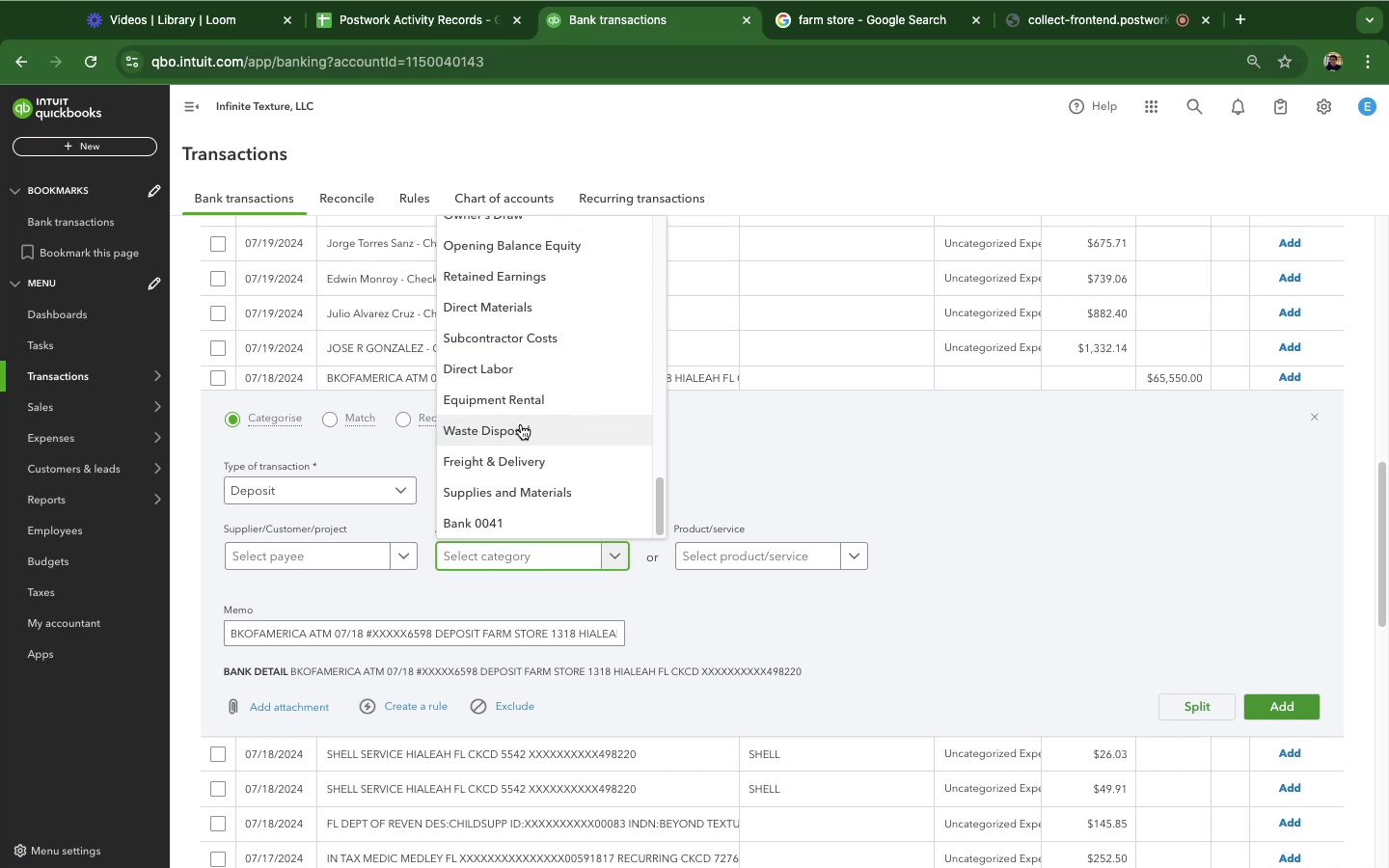 
scroll: coordinate [521, 424], scroll_direction: up, amount: 17.0
 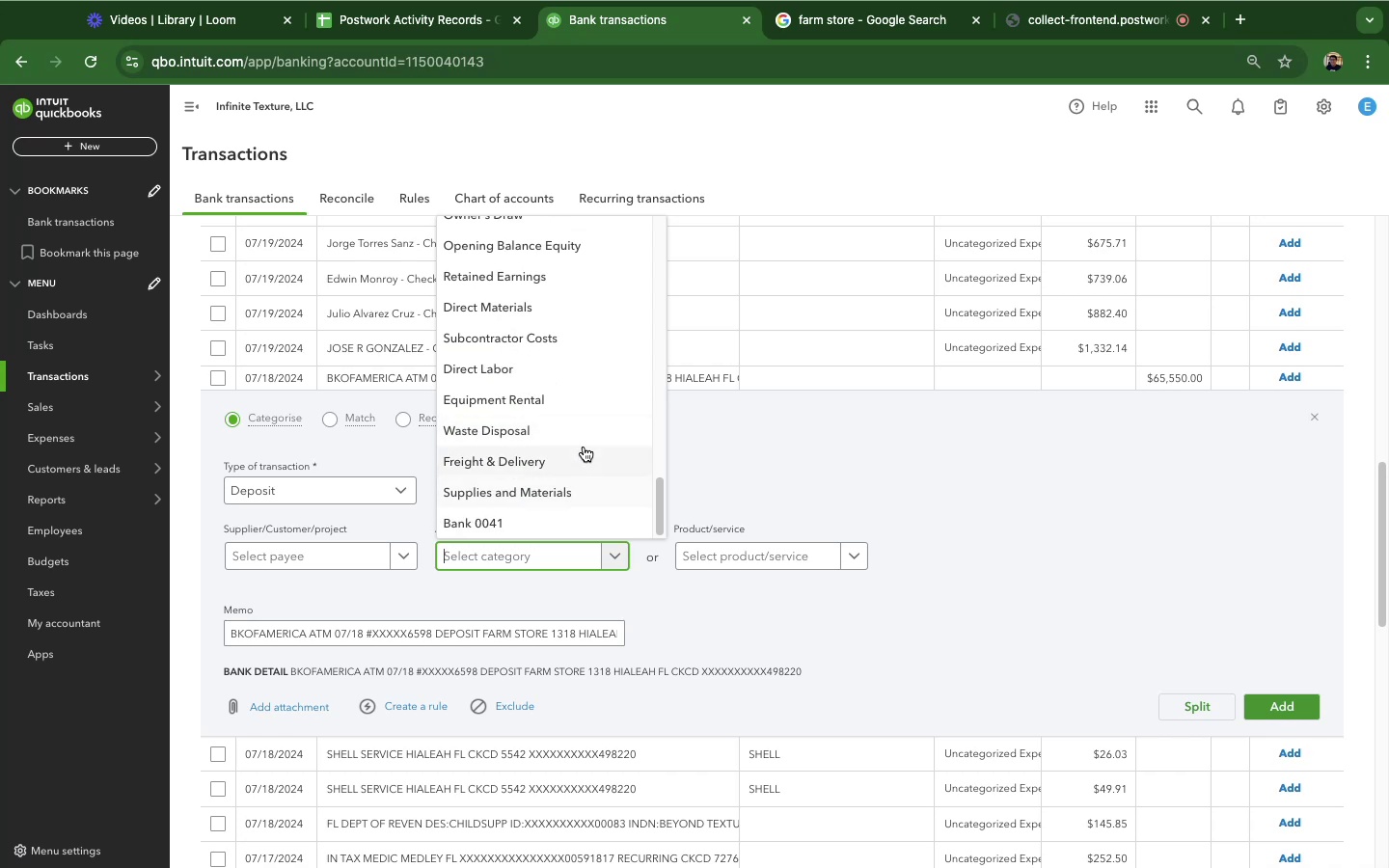 
scroll: coordinate [586, 388], scroll_direction: down, amount: 12.0
 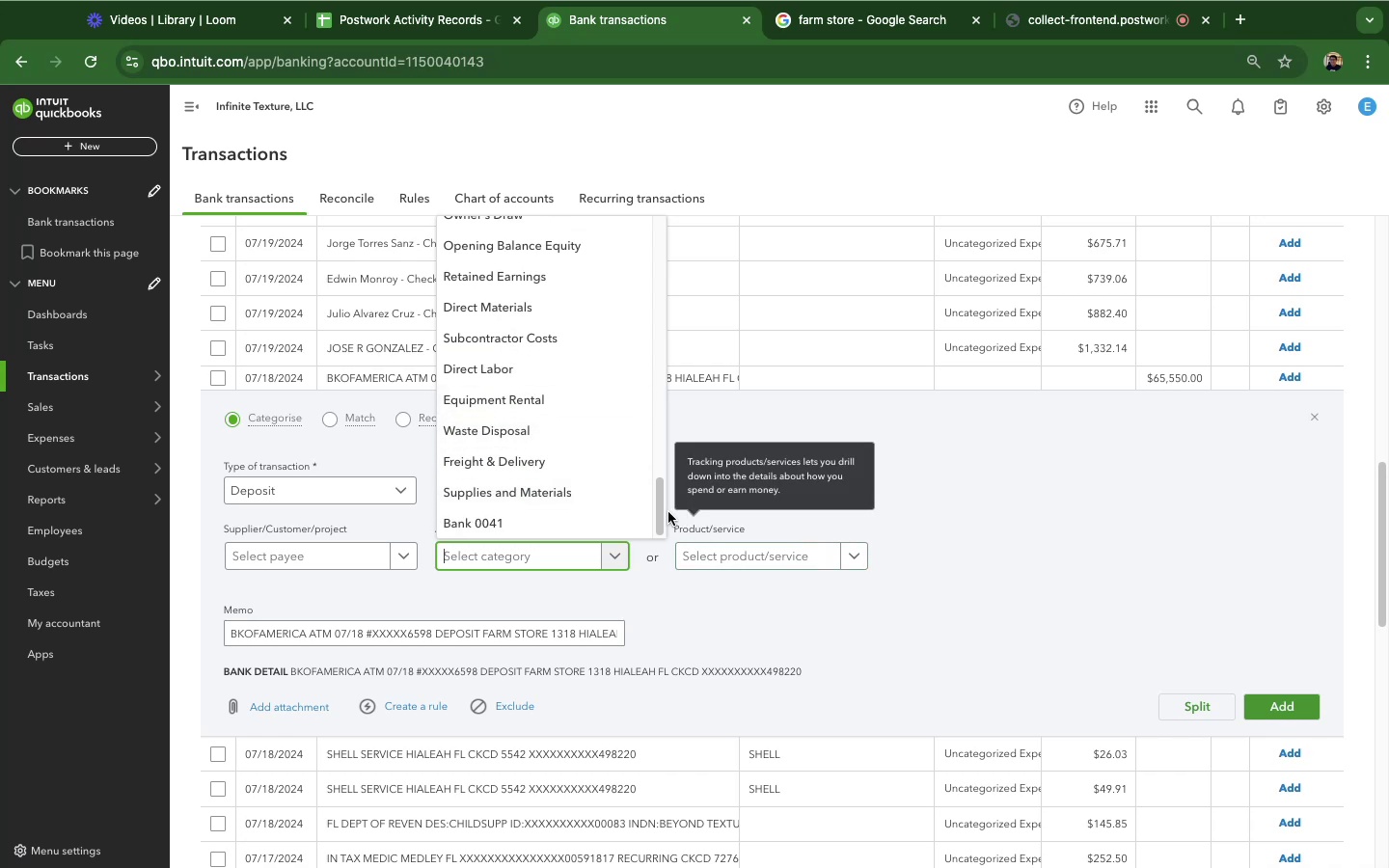 
left_click_drag(start_coordinate=[666, 516], to_coordinate=[674, 405])
 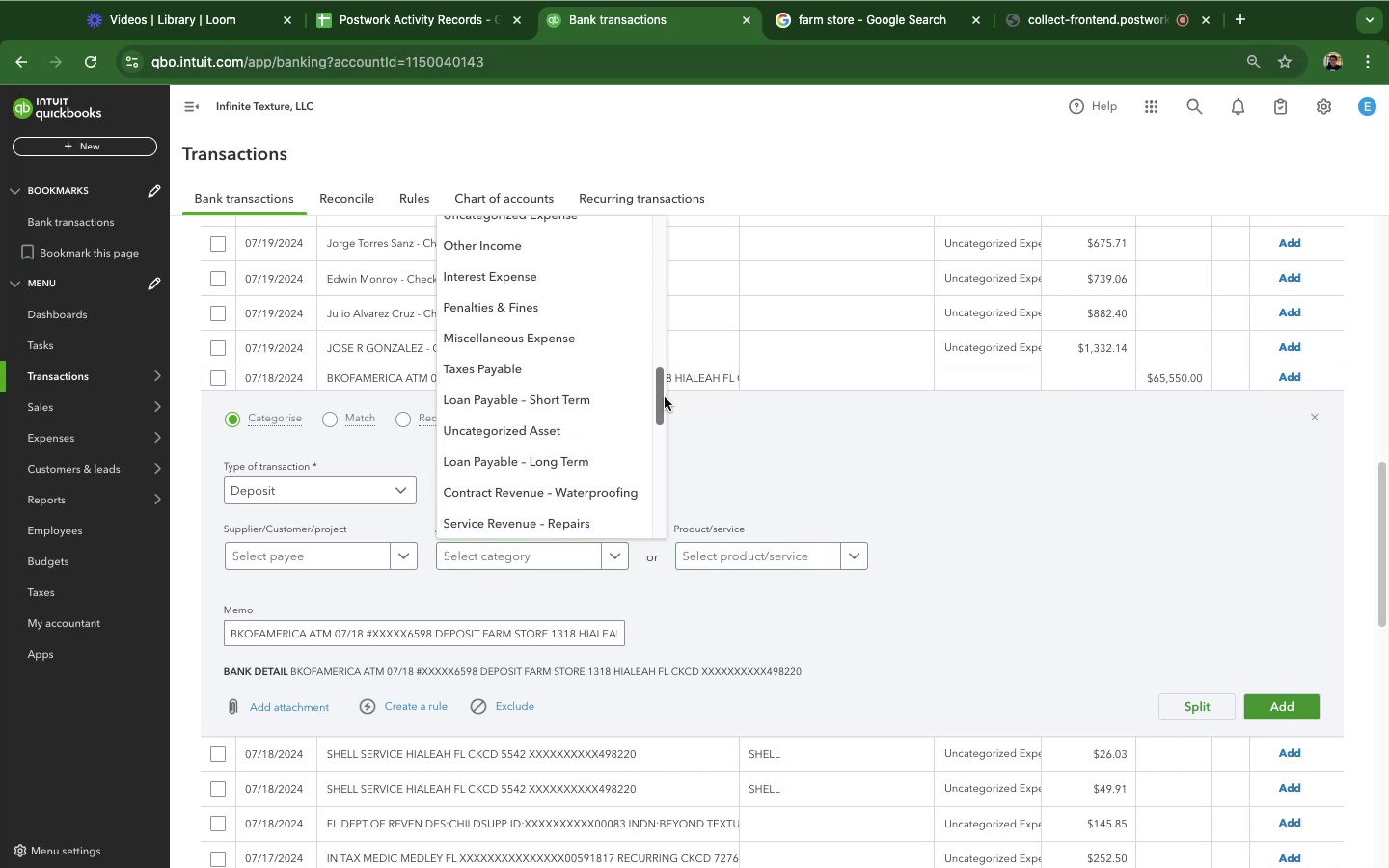 
left_click_drag(start_coordinate=[663, 400], to_coordinate=[663, 386])
 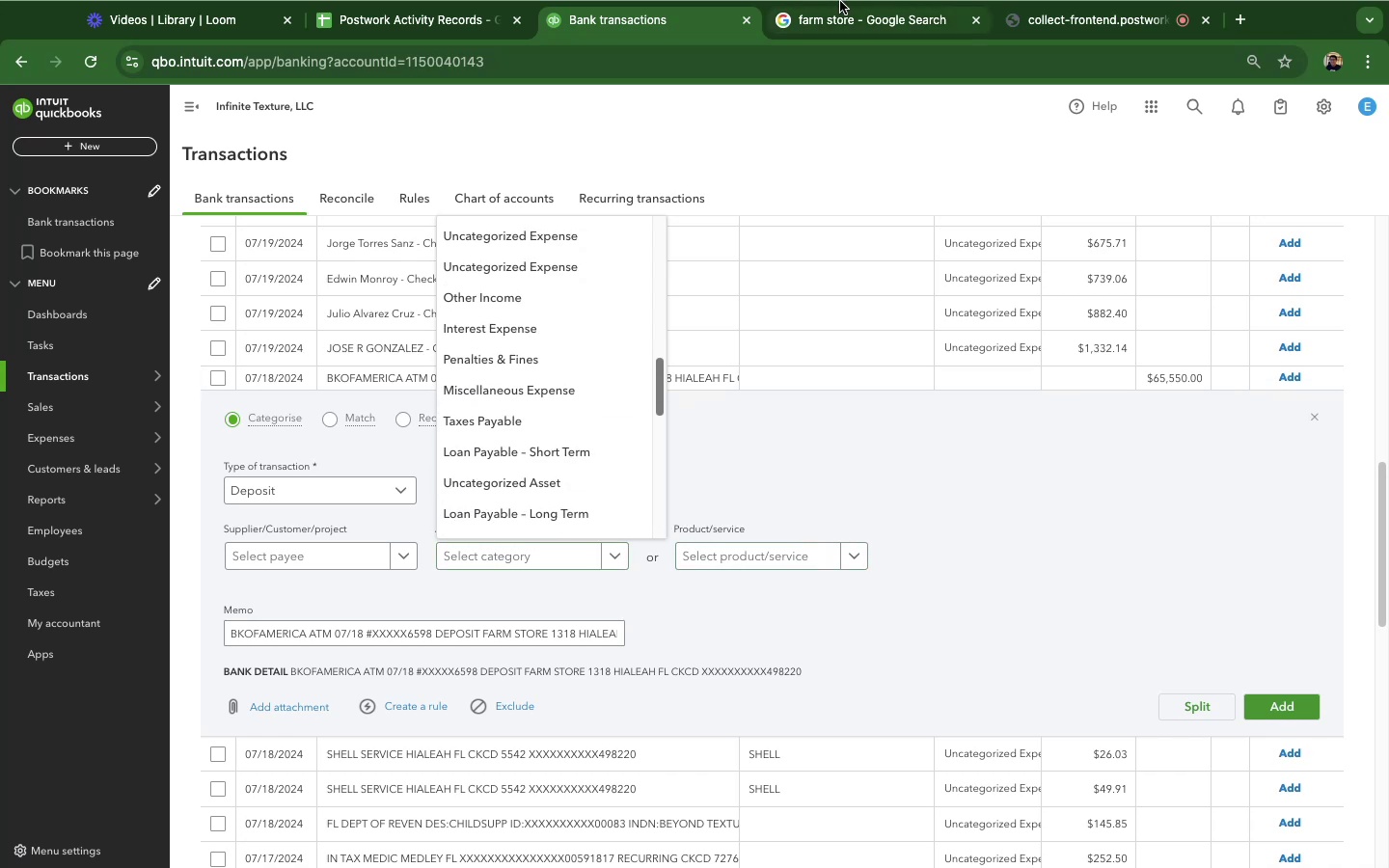 
left_click([840, 1])
 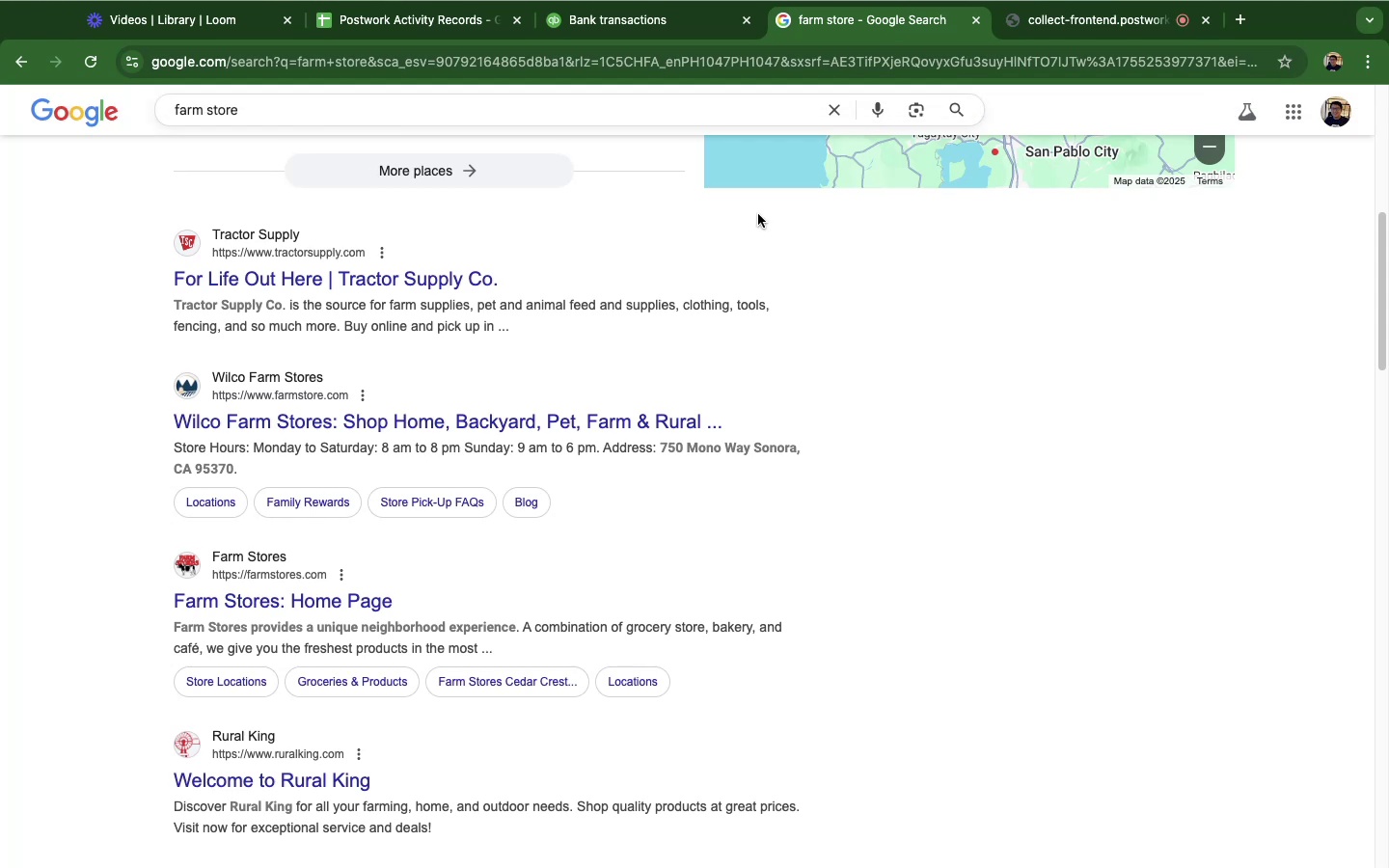 
wait(9.54)
 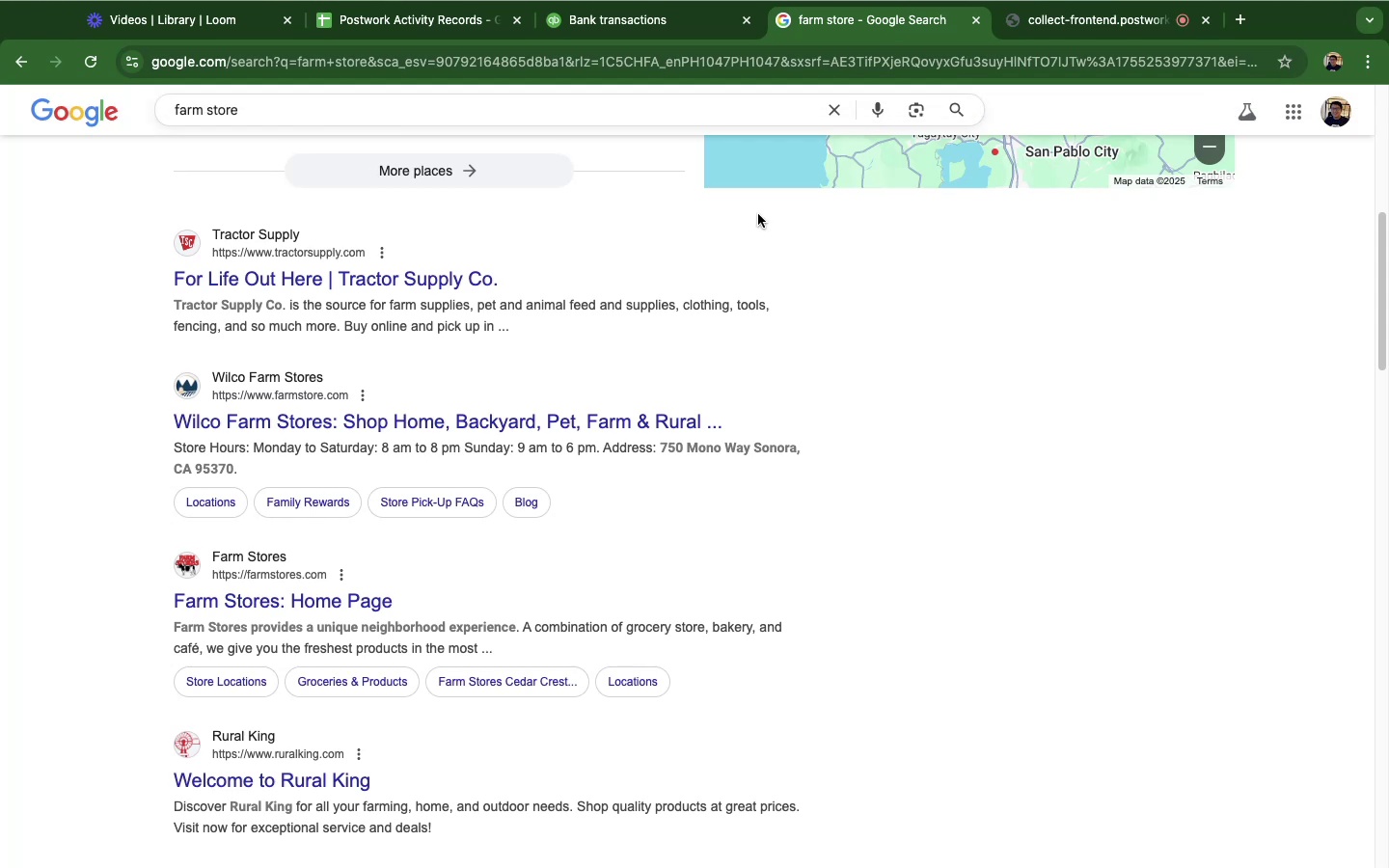 
left_click([640, 21])
 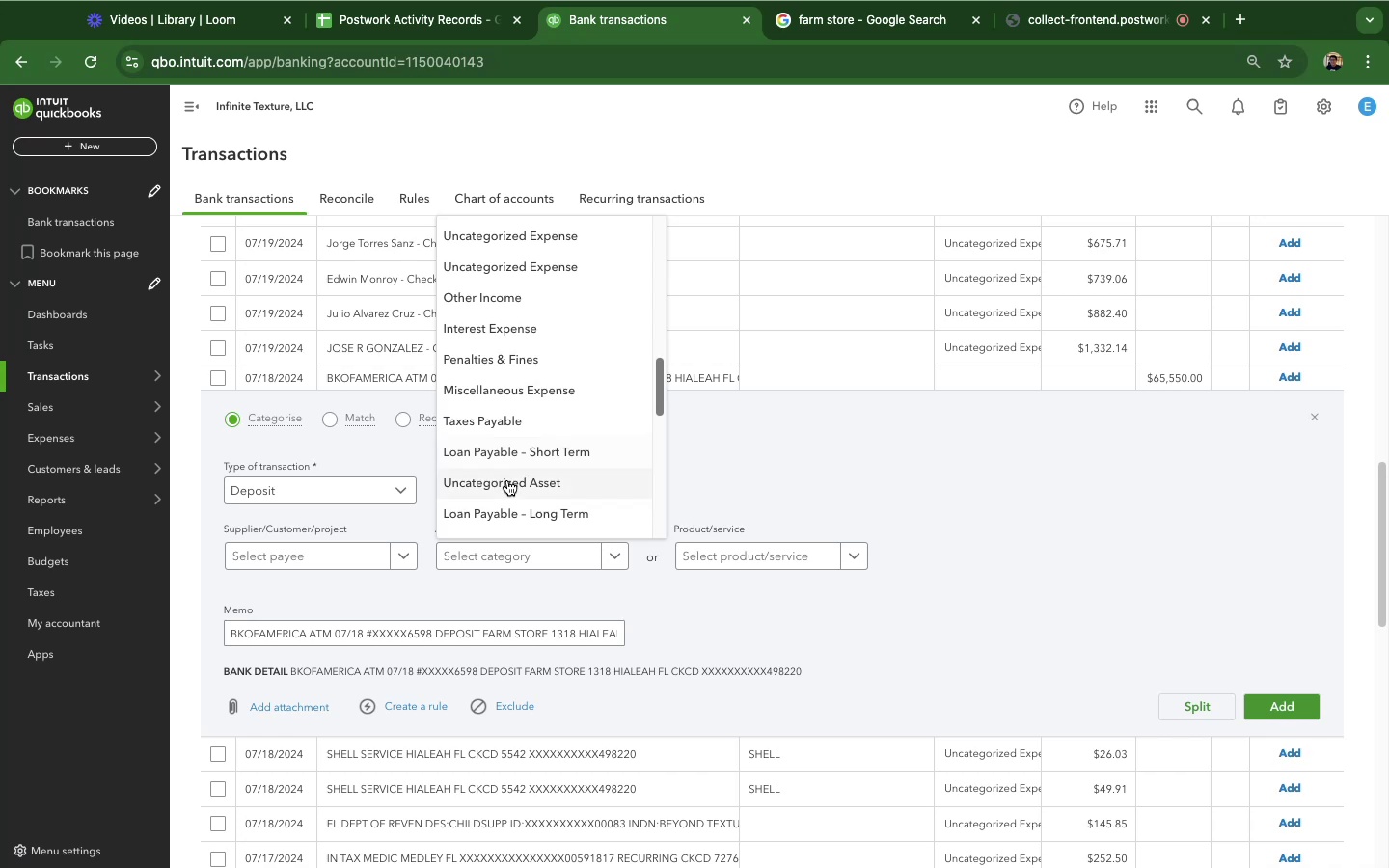 
scroll: coordinate [551, 443], scroll_direction: down, amount: 17.0
 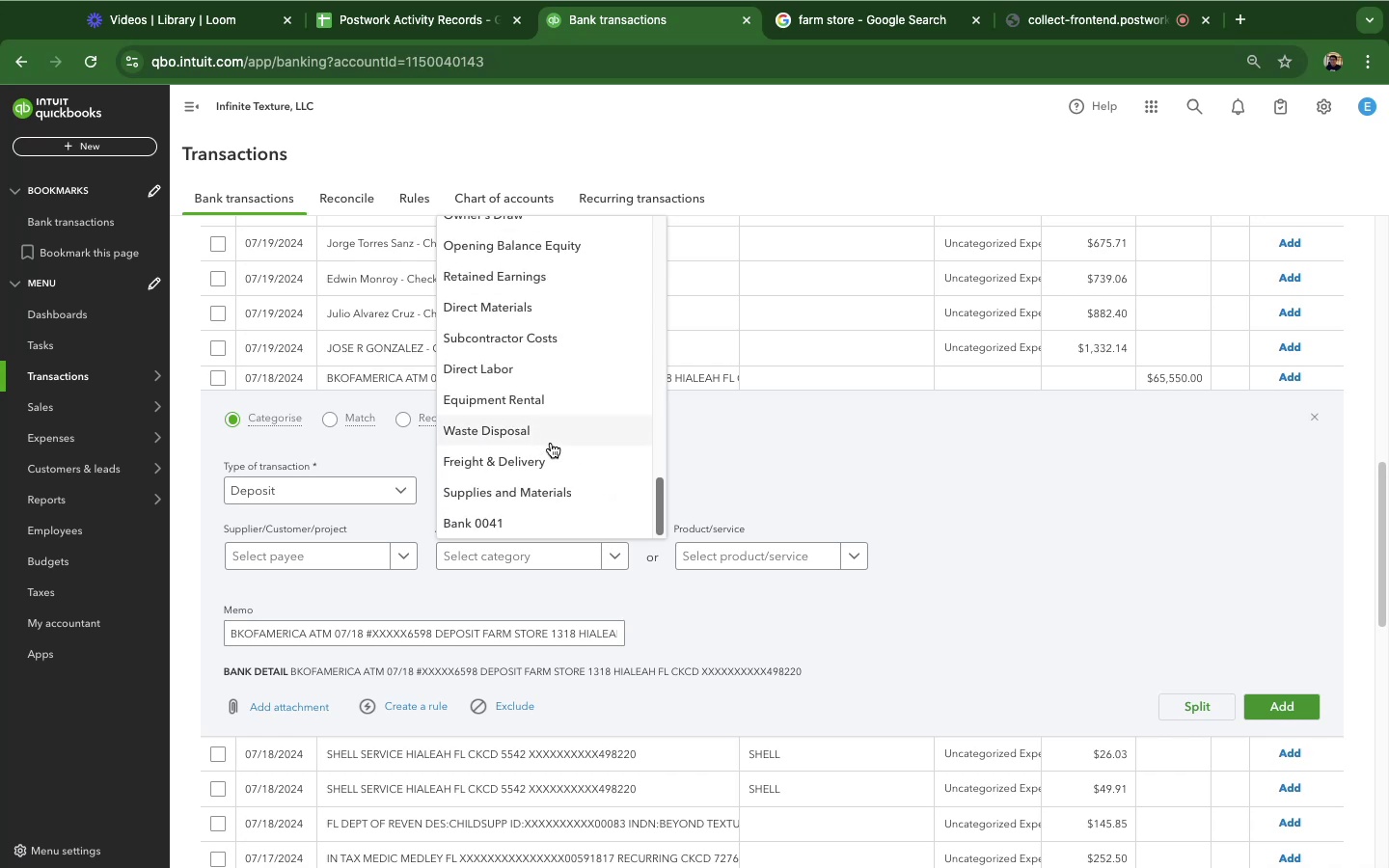 
scroll: coordinate [551, 443], scroll_direction: up, amount: 19.0
 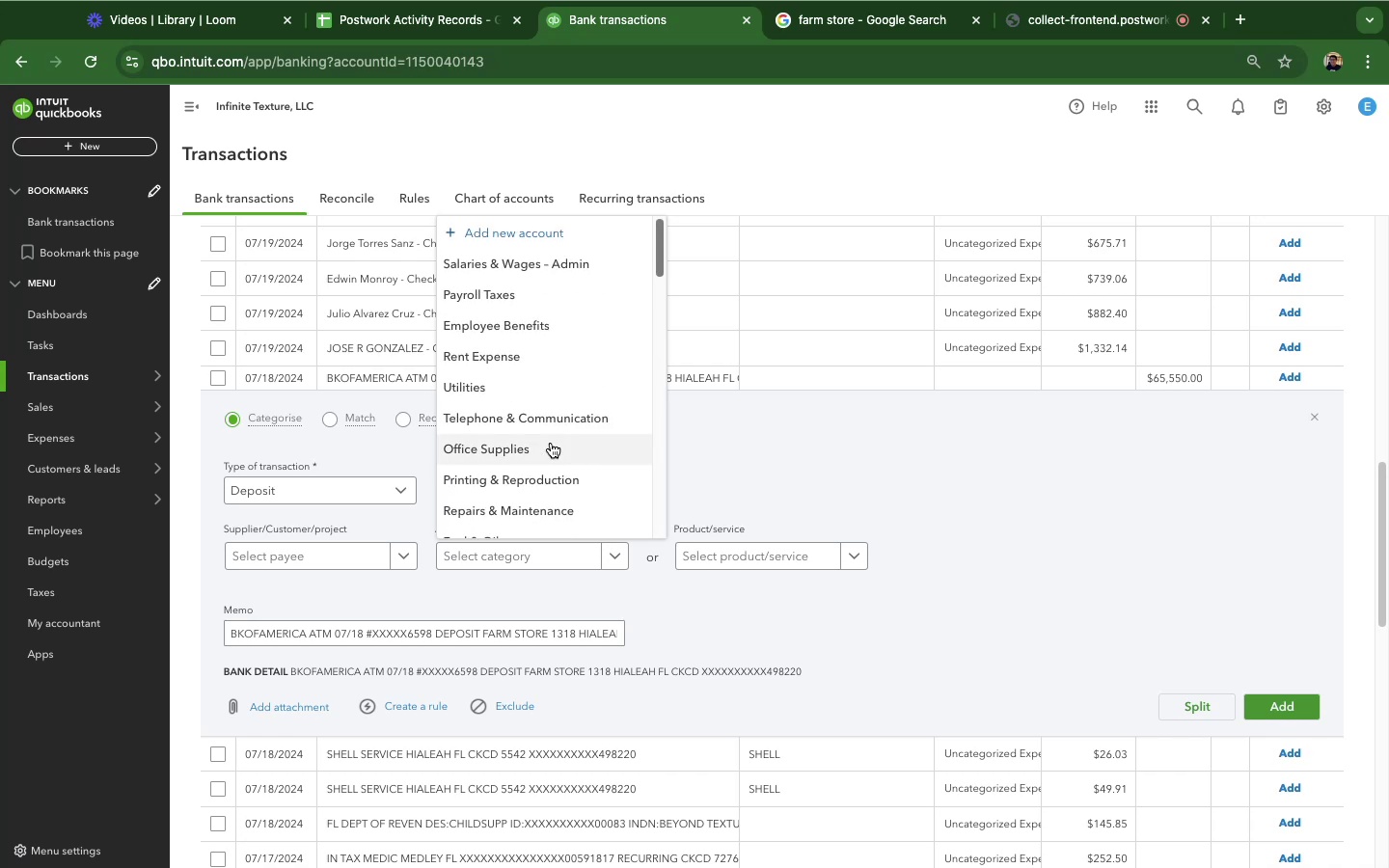 
scroll: coordinate [551, 443], scroll_direction: down, amount: 7.0
 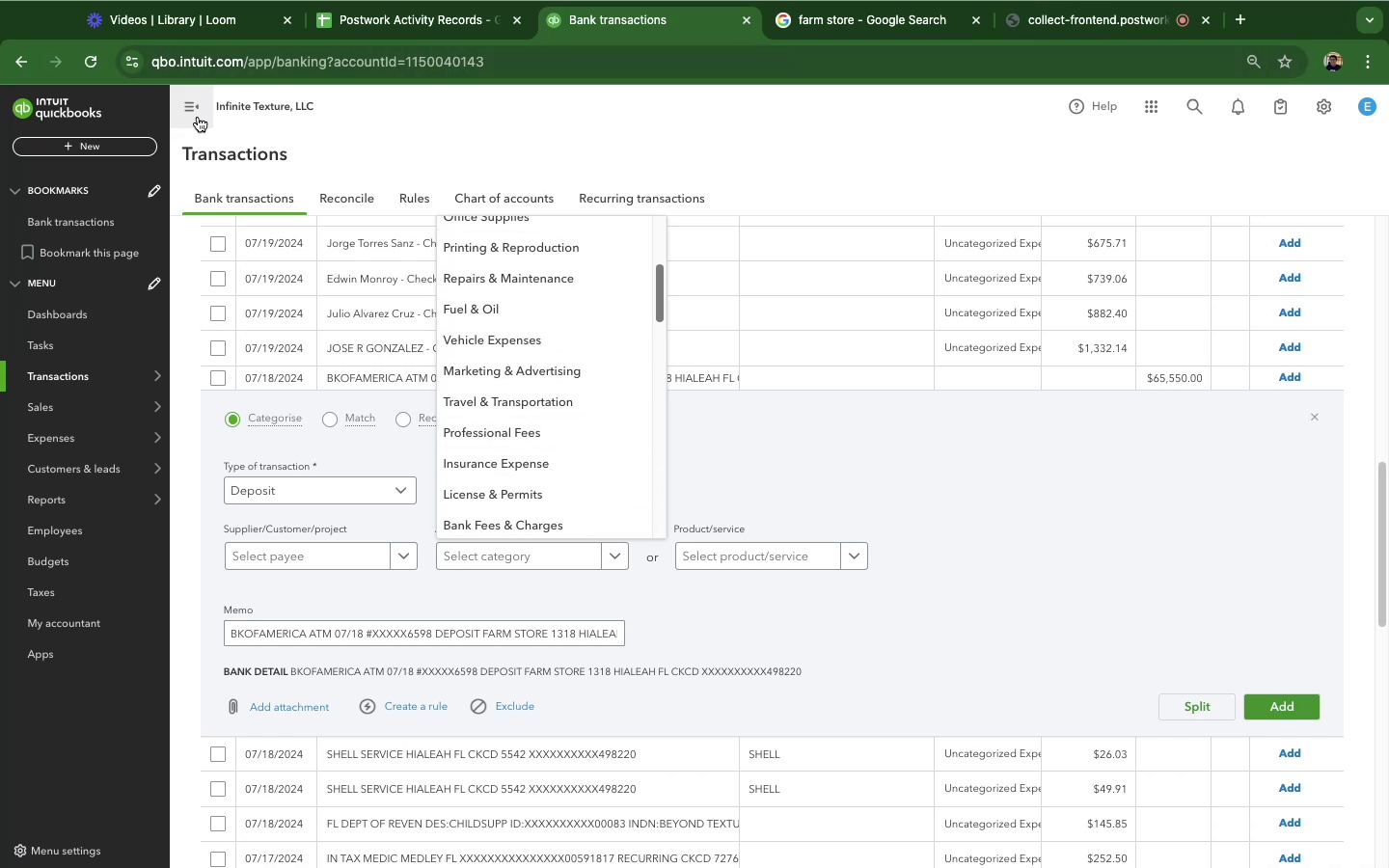 
left_click_drag(start_coordinate=[216, 106], to_coordinate=[326, 106])
 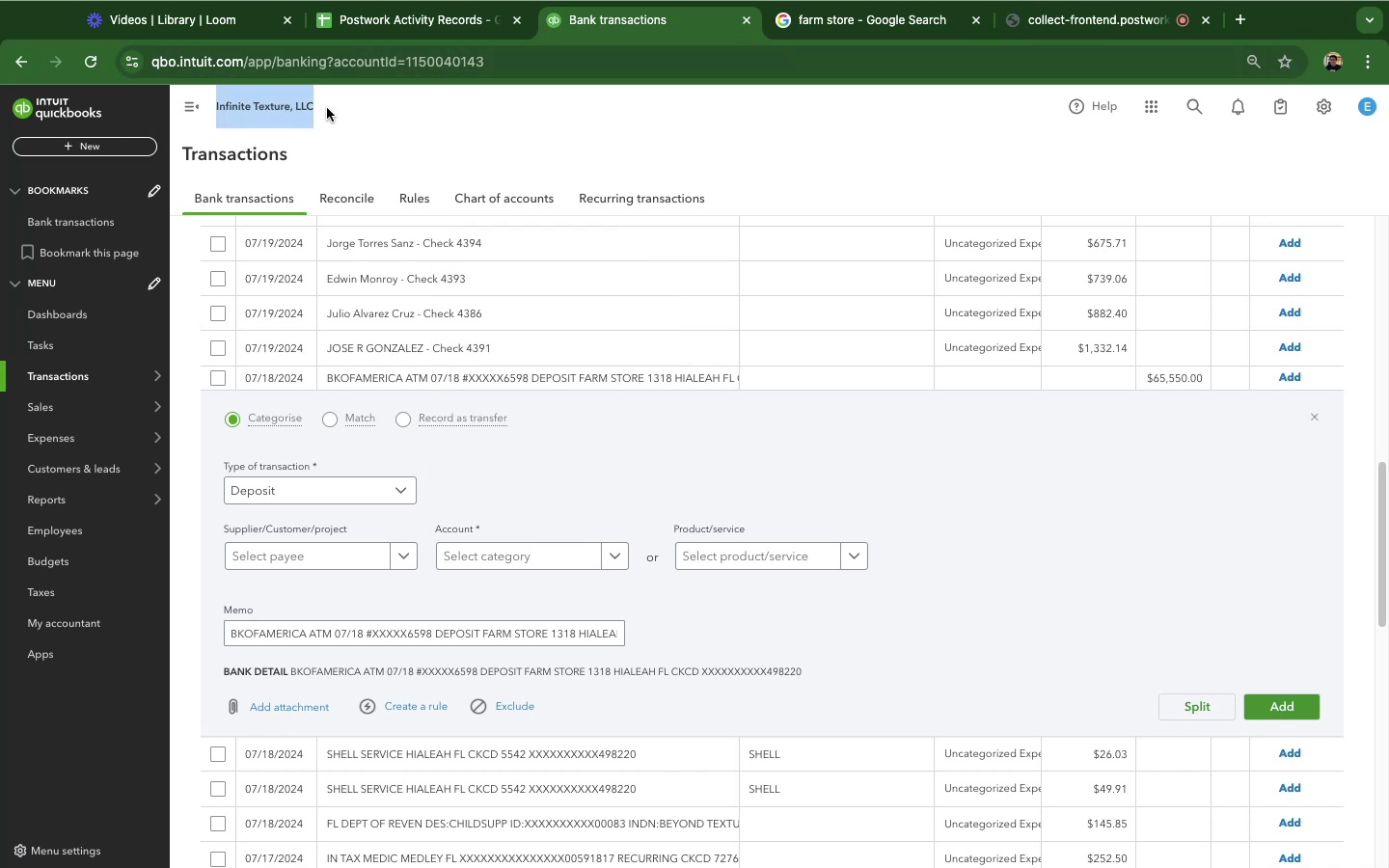 
hold_key(key=CommandLeft, duration=0.57)
 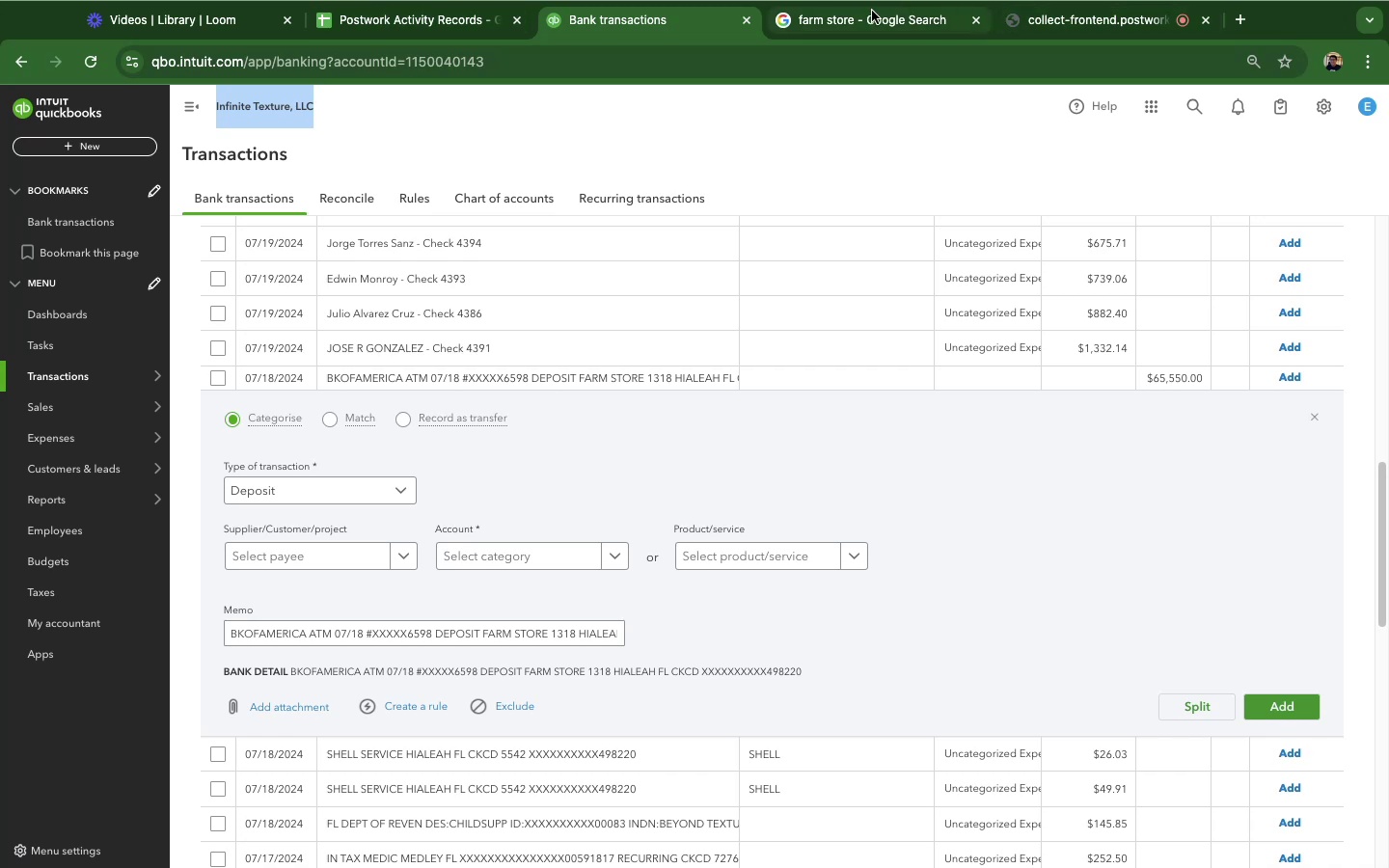 
hold_key(key=C, duration=0.39)
 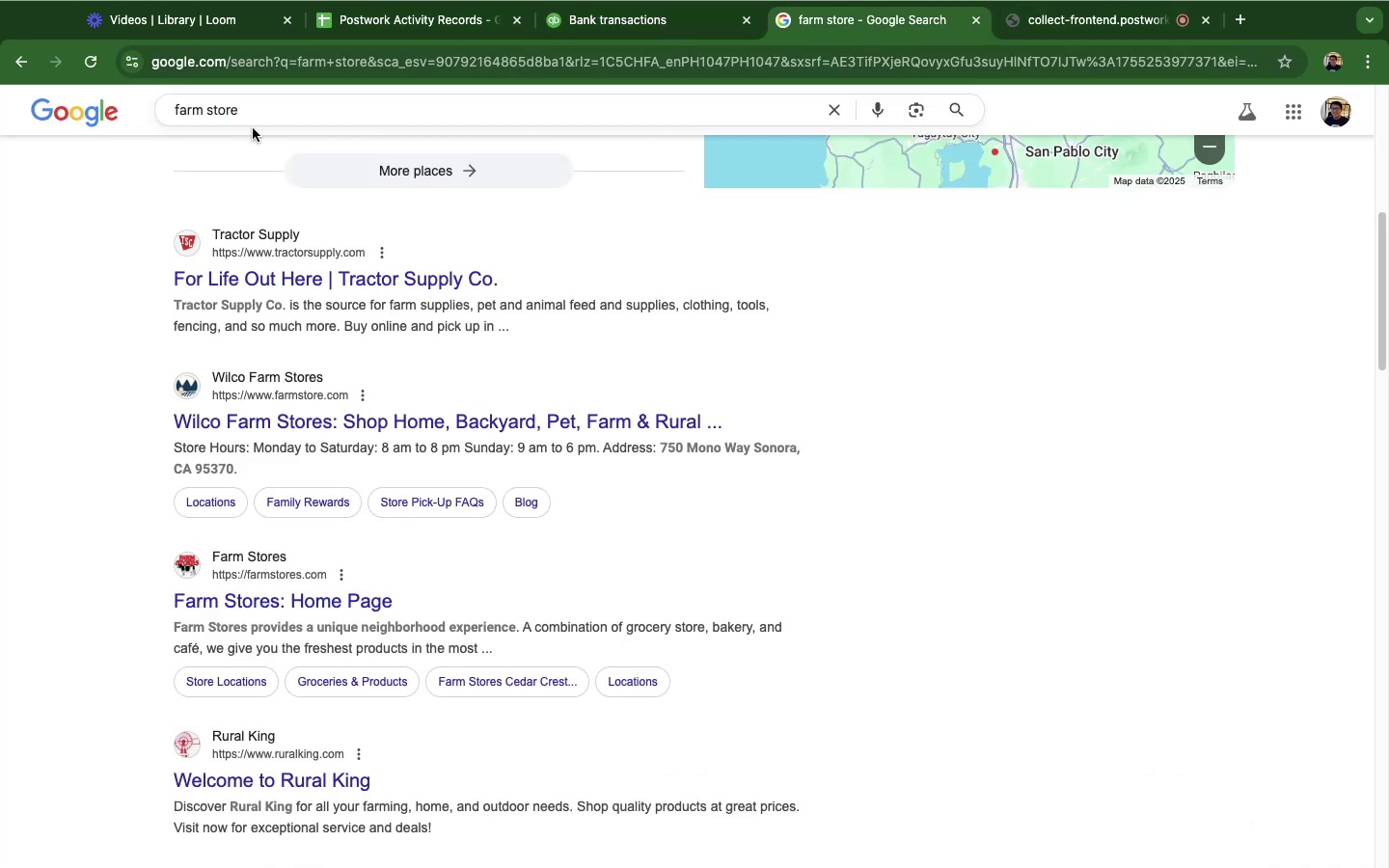 
left_click_drag(start_coordinate=[250, 108], to_coordinate=[250, 113])
 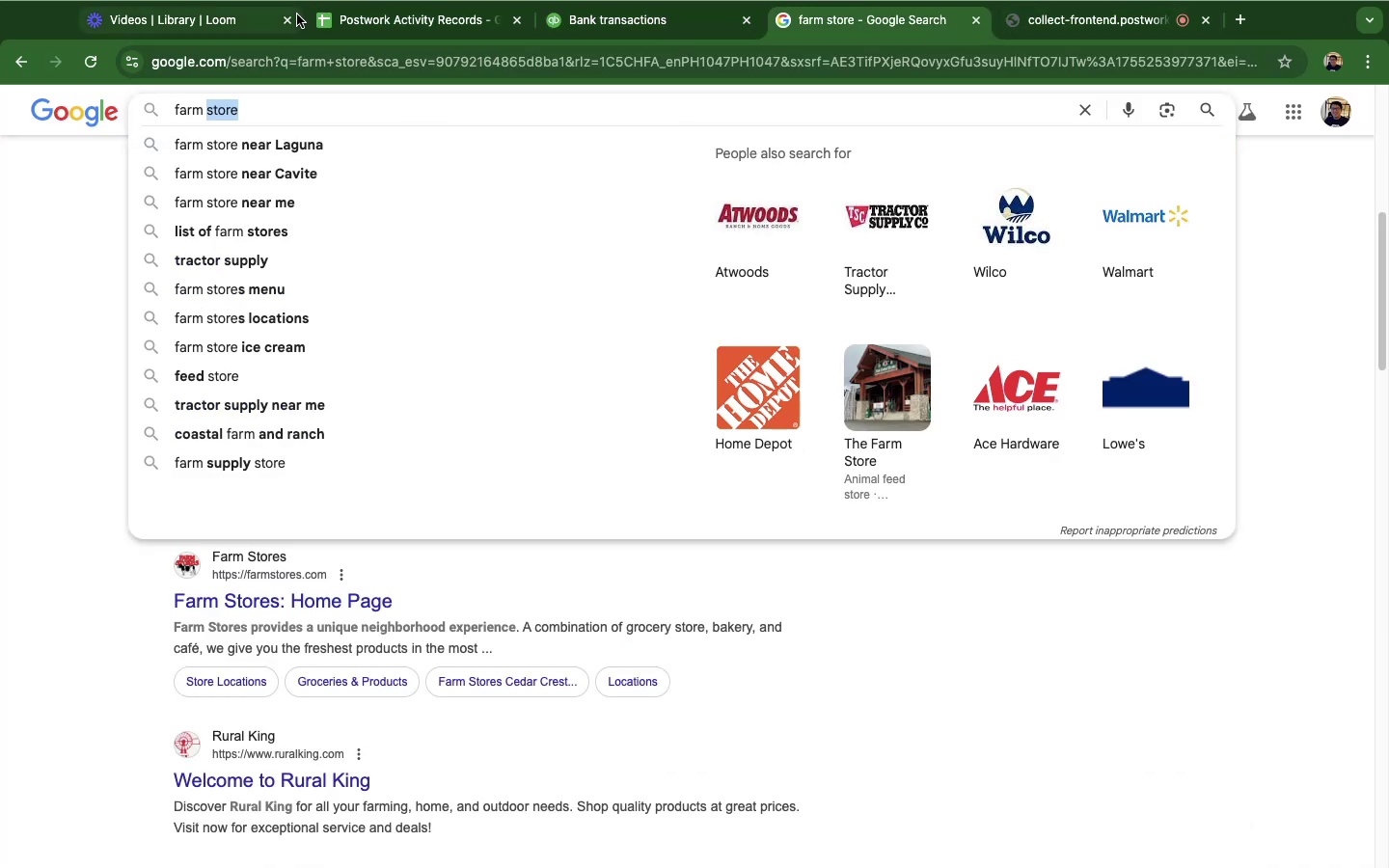 
key(Meta+A)
 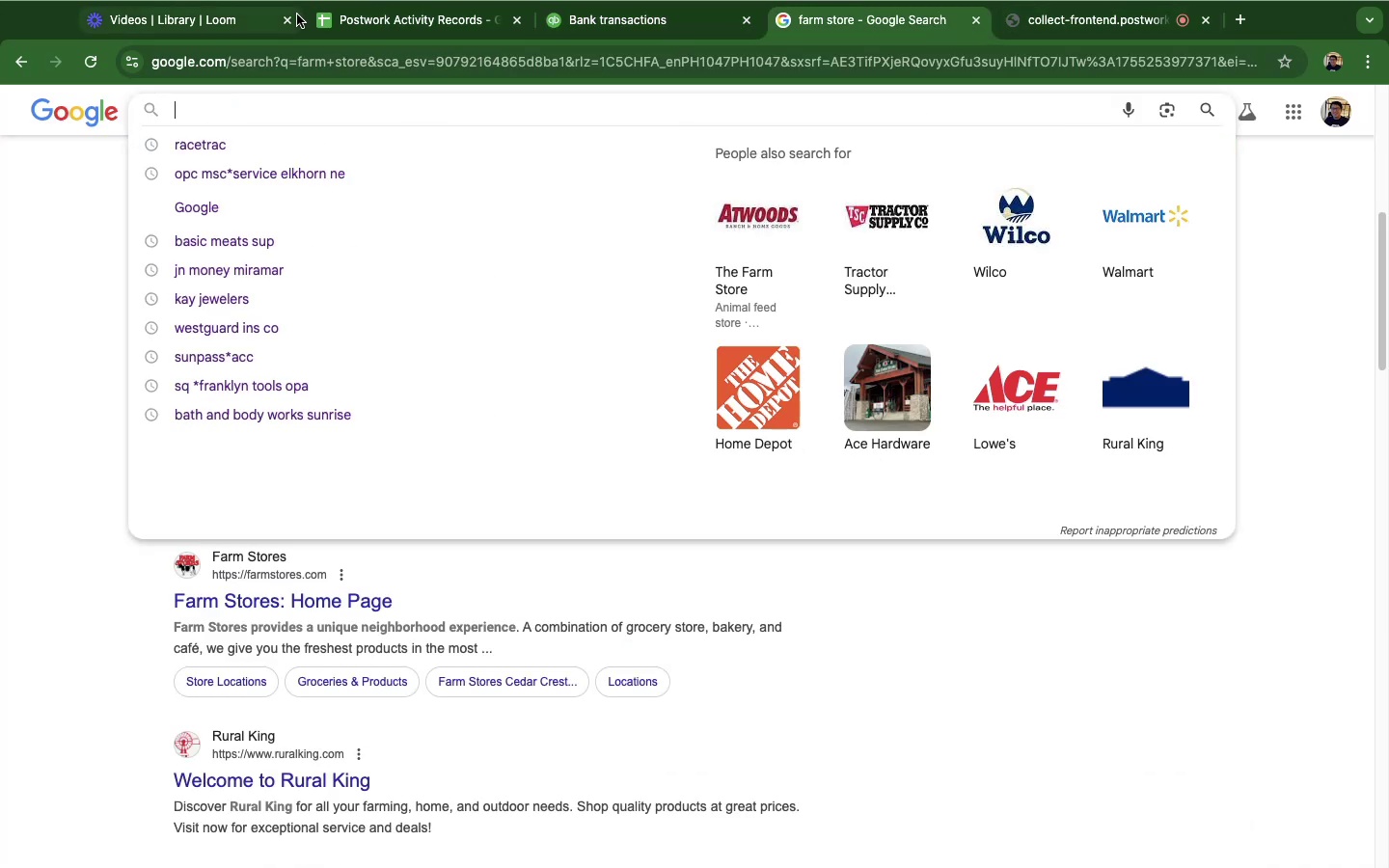 
key(Meta+Backspace)
 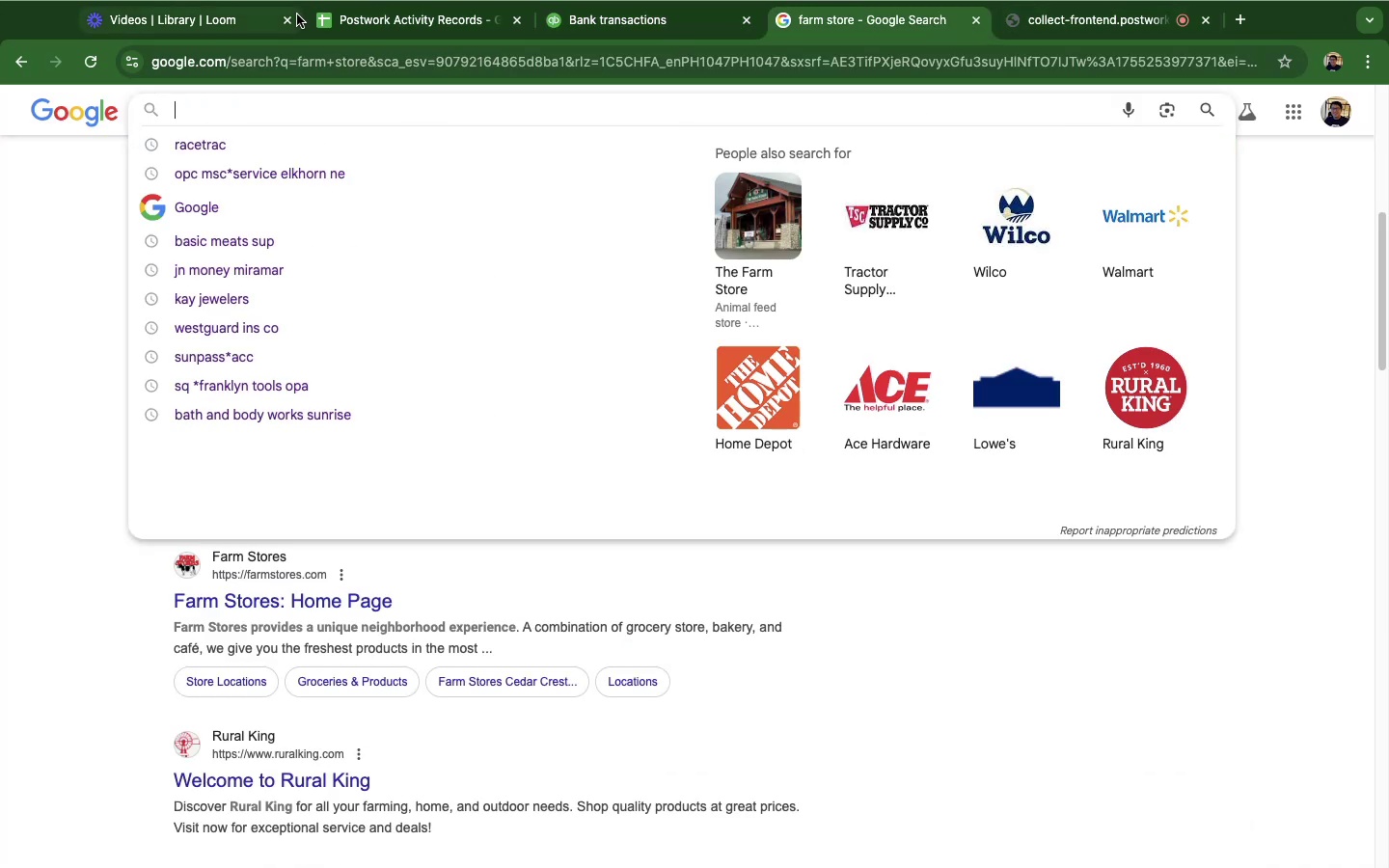 
key(Meta+V)
 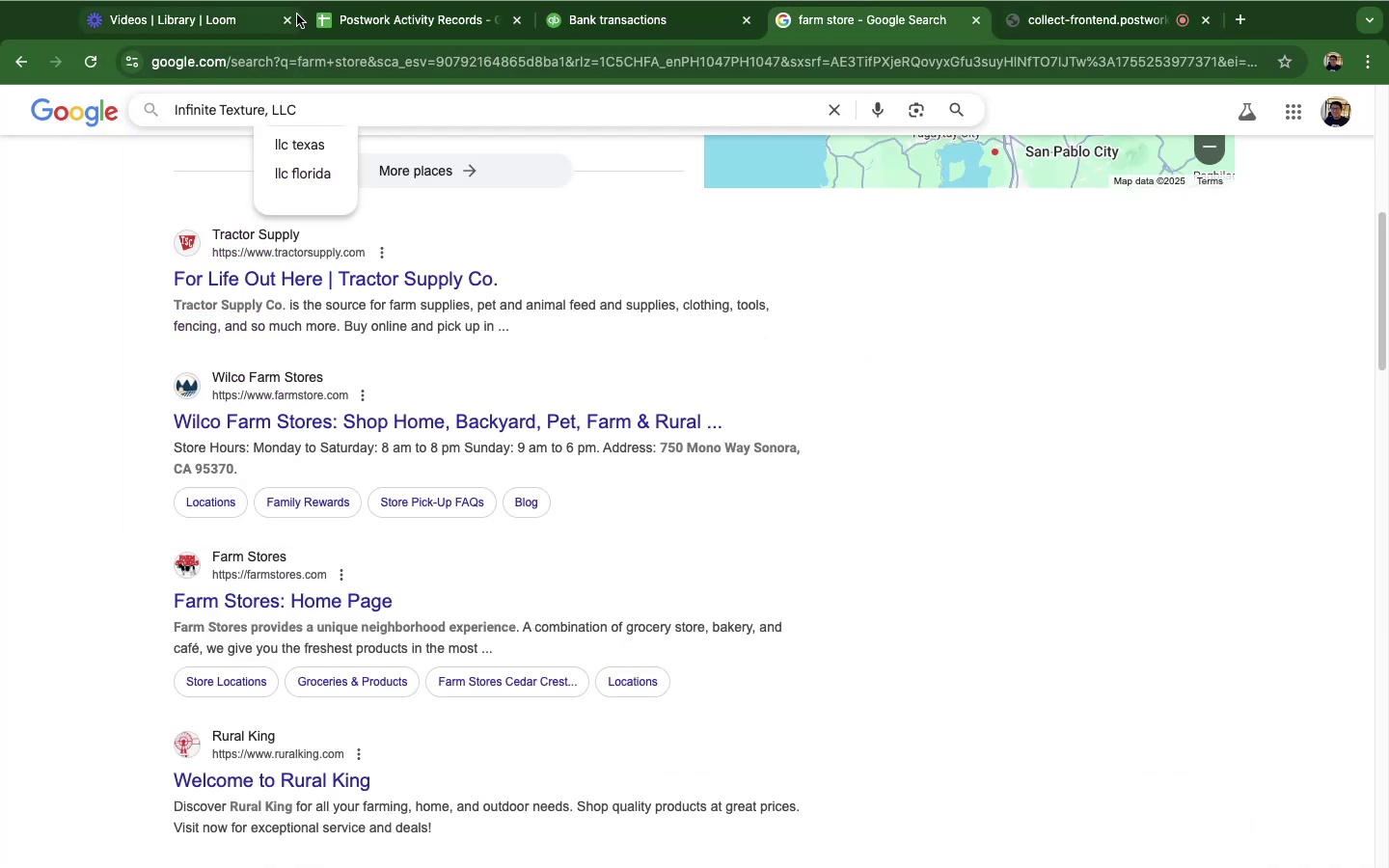 
key(Enter)
 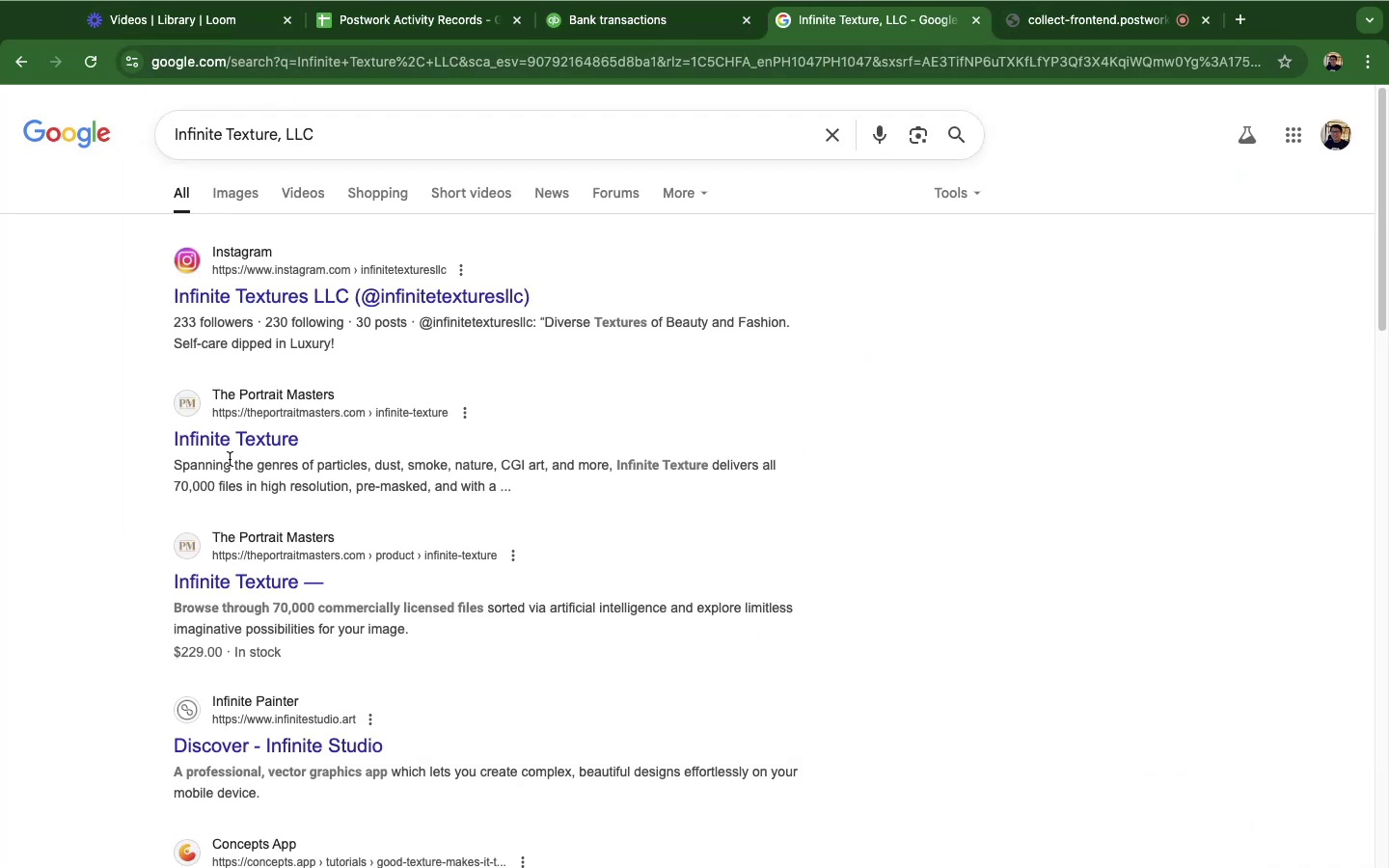 
left_click([231, 441])
 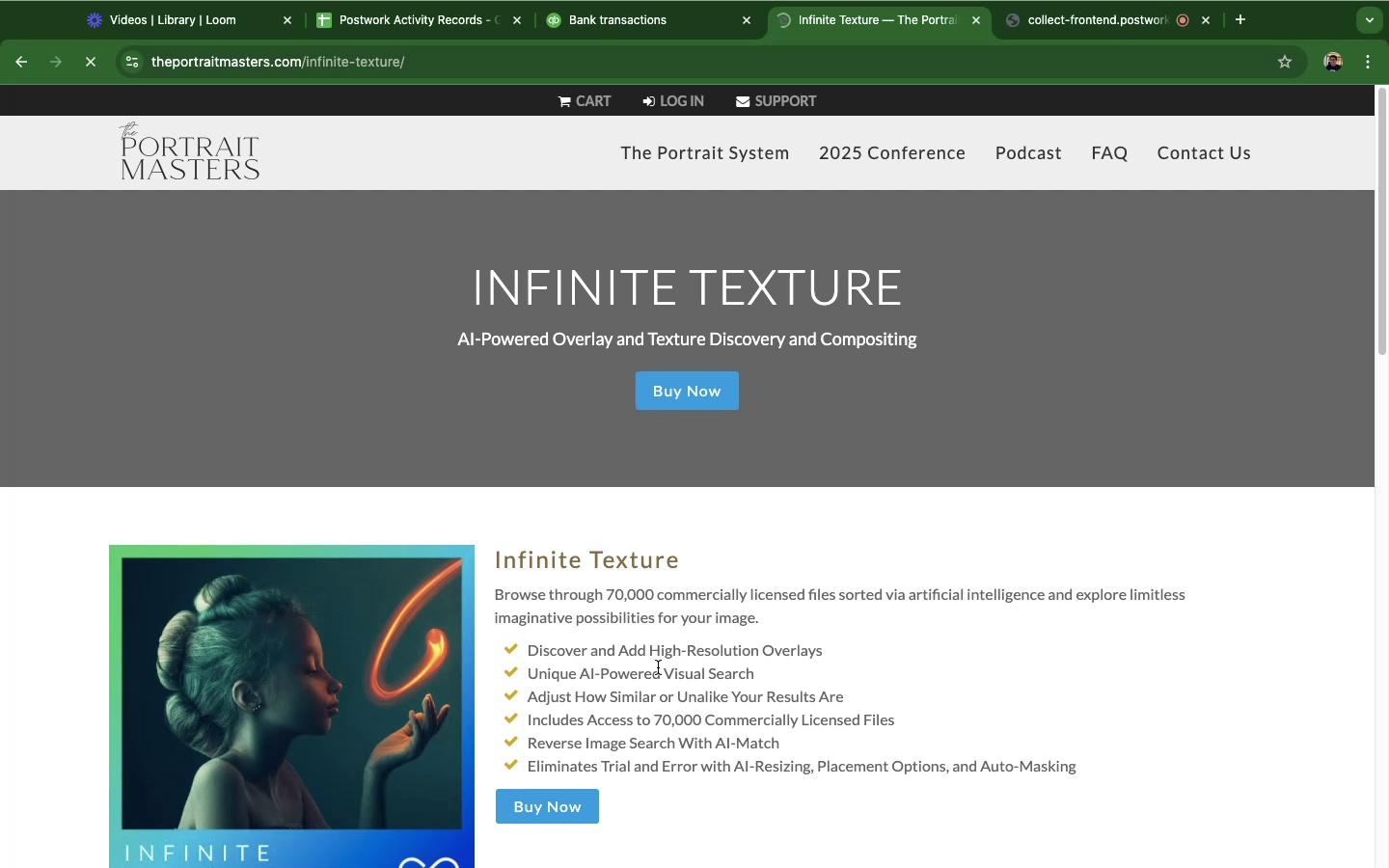 
scroll: coordinate [670, 637], scroll_direction: down, amount: 27.0
 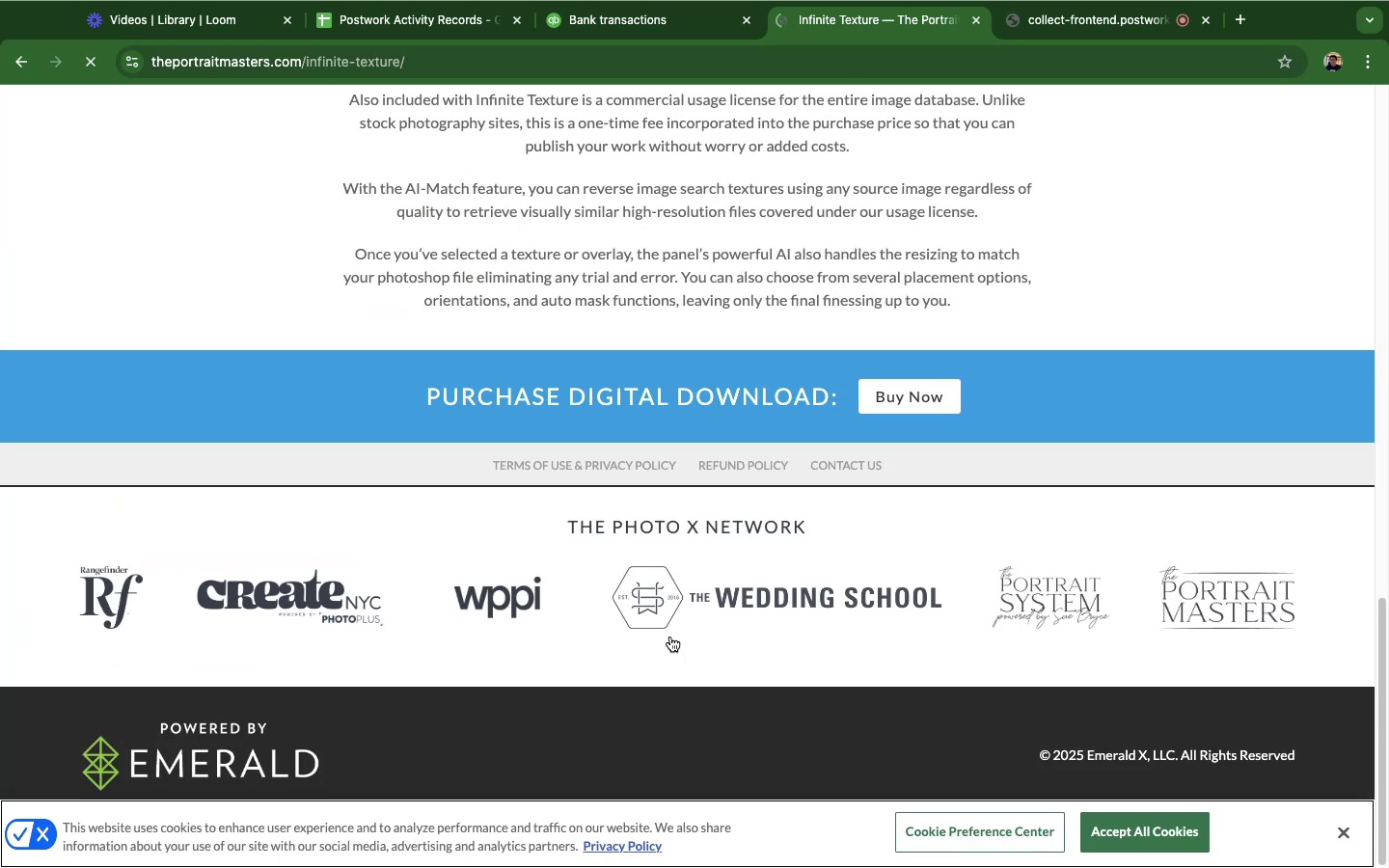 
scroll: coordinate [670, 637], scroll_direction: up, amount: 10.0
 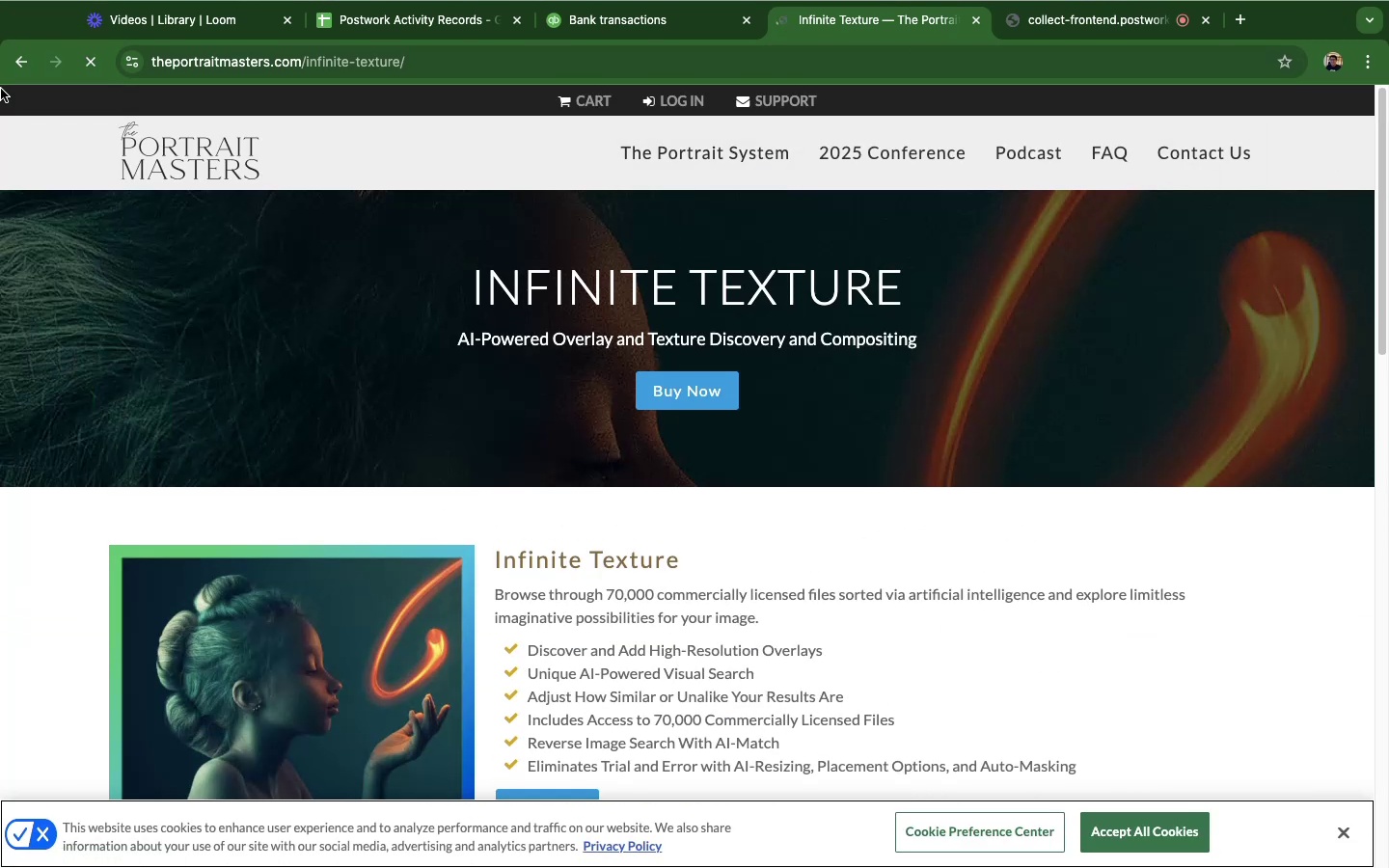 
wait(5.41)
 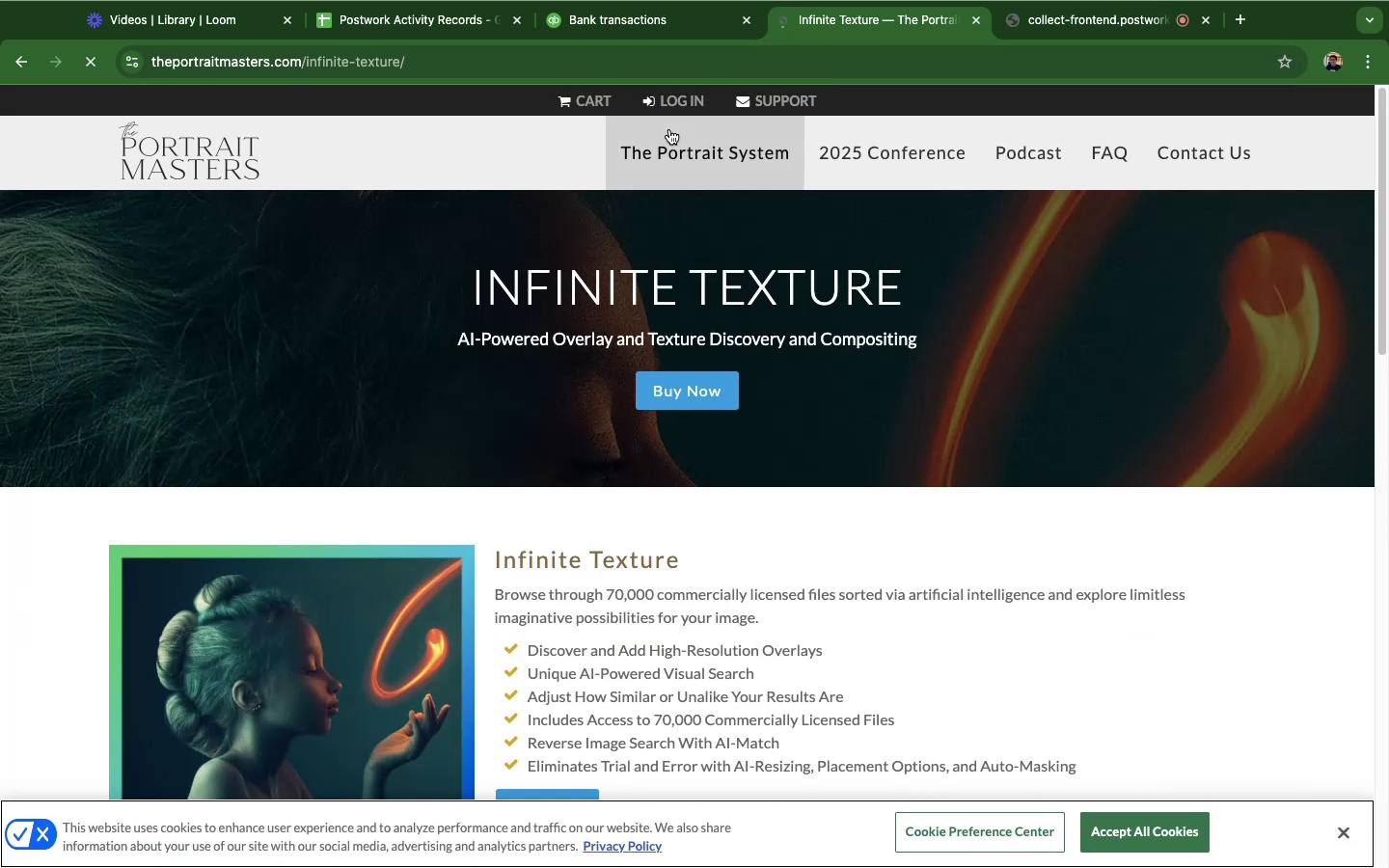 
left_click([34, 71])
 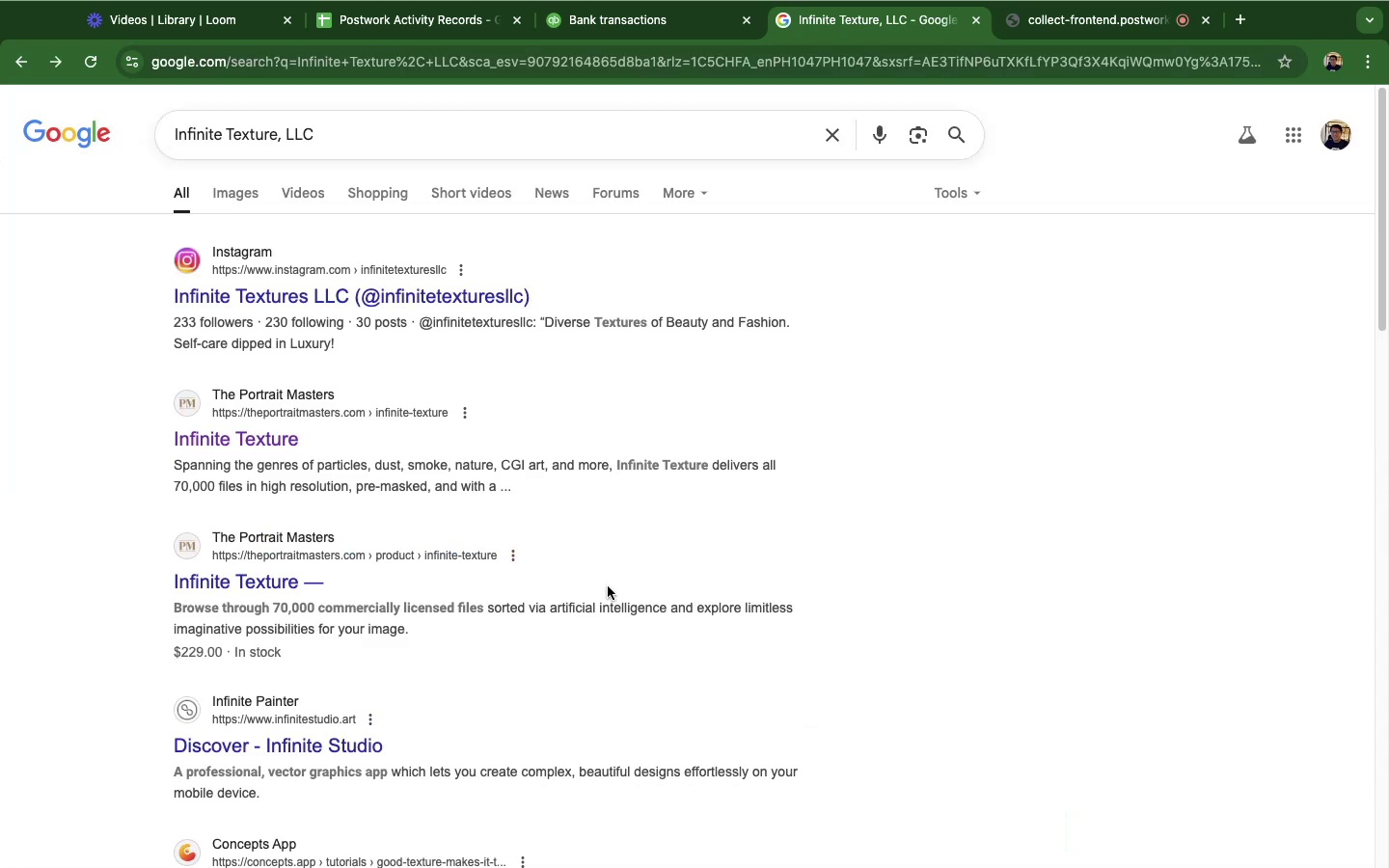 
scroll: coordinate [785, 523], scroll_direction: down, amount: 10.0
 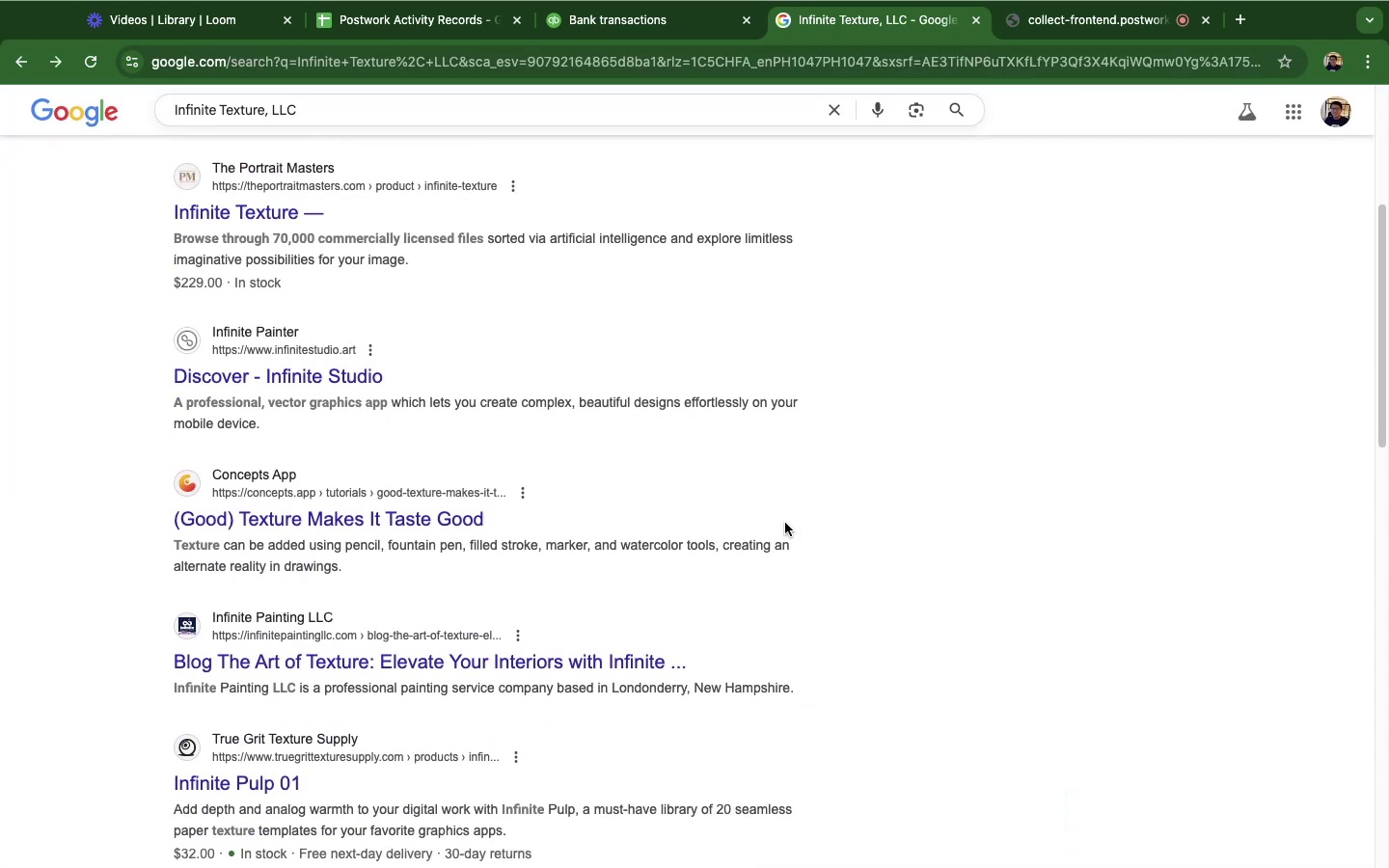 
left_click([584, 14])
 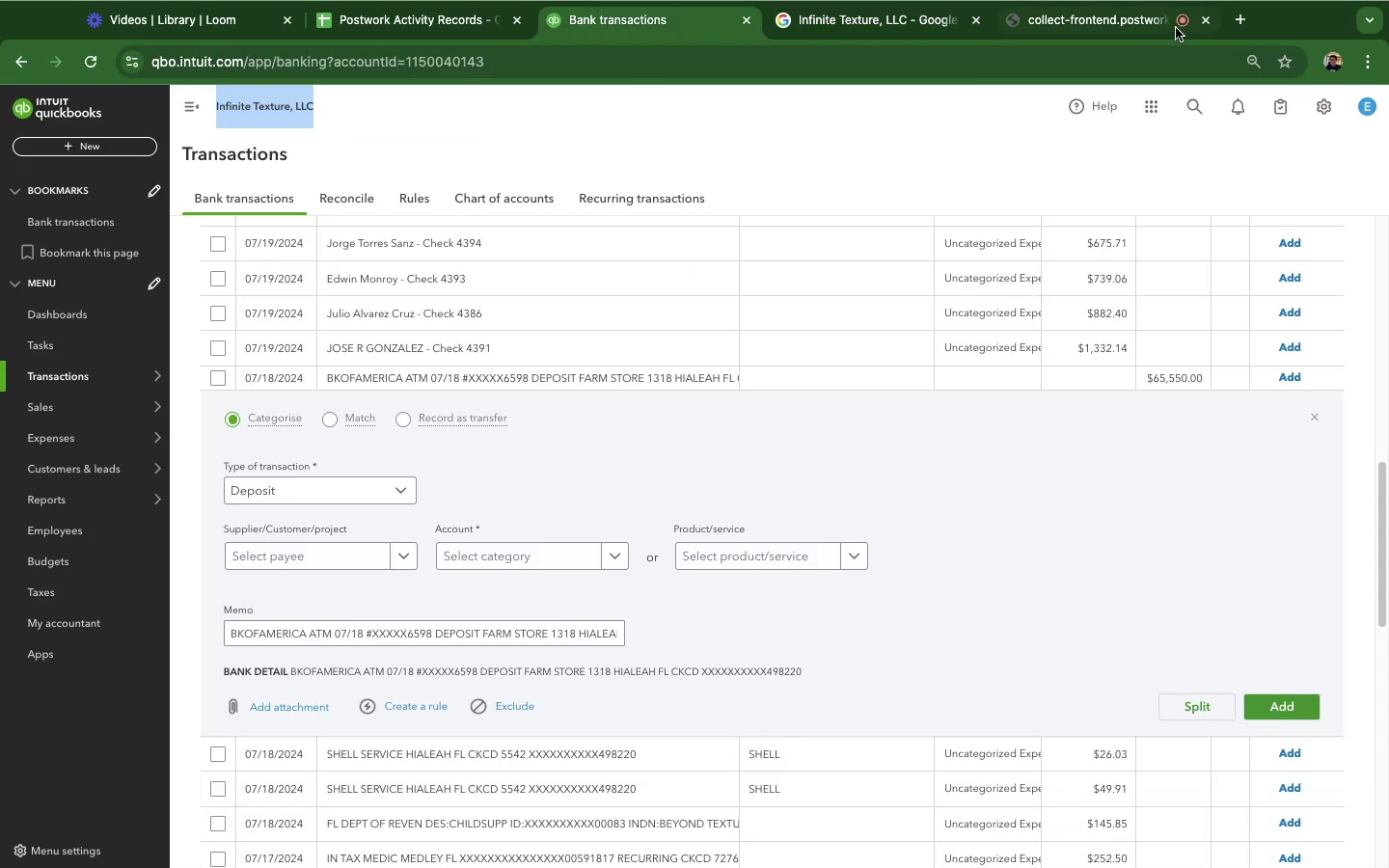 
left_click([870, 13])
 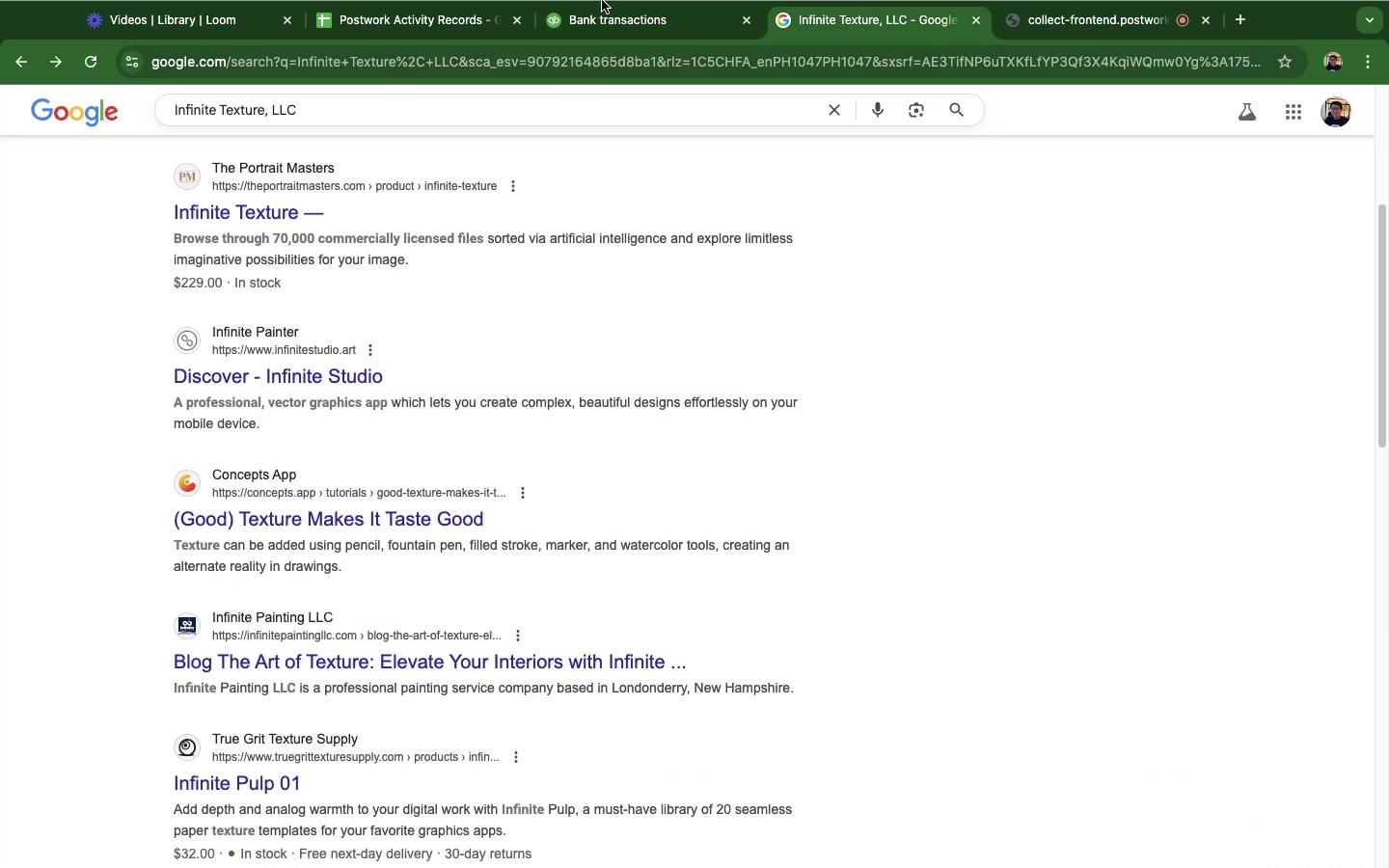 
left_click([591, 21])
 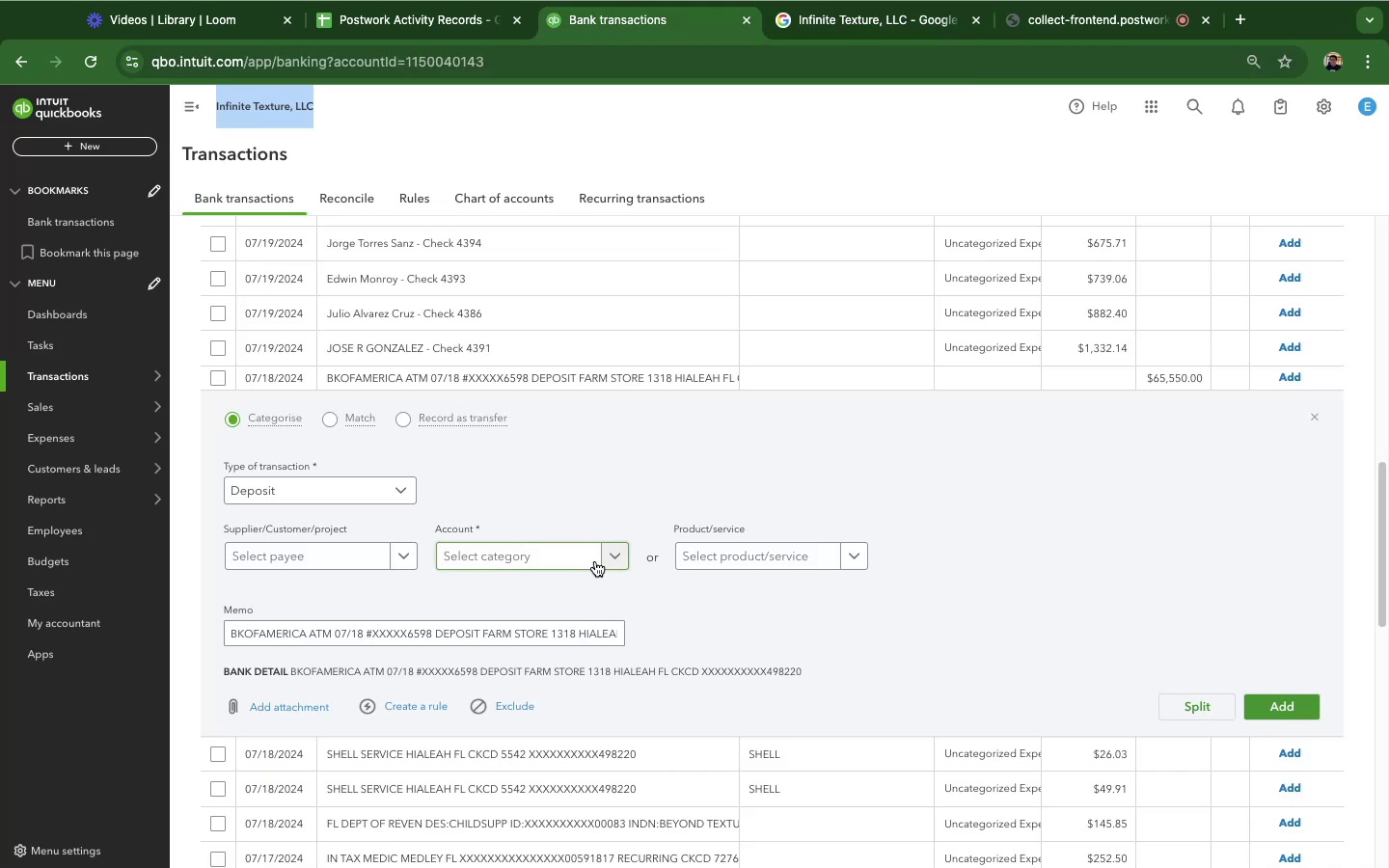 
left_click([595, 561])
 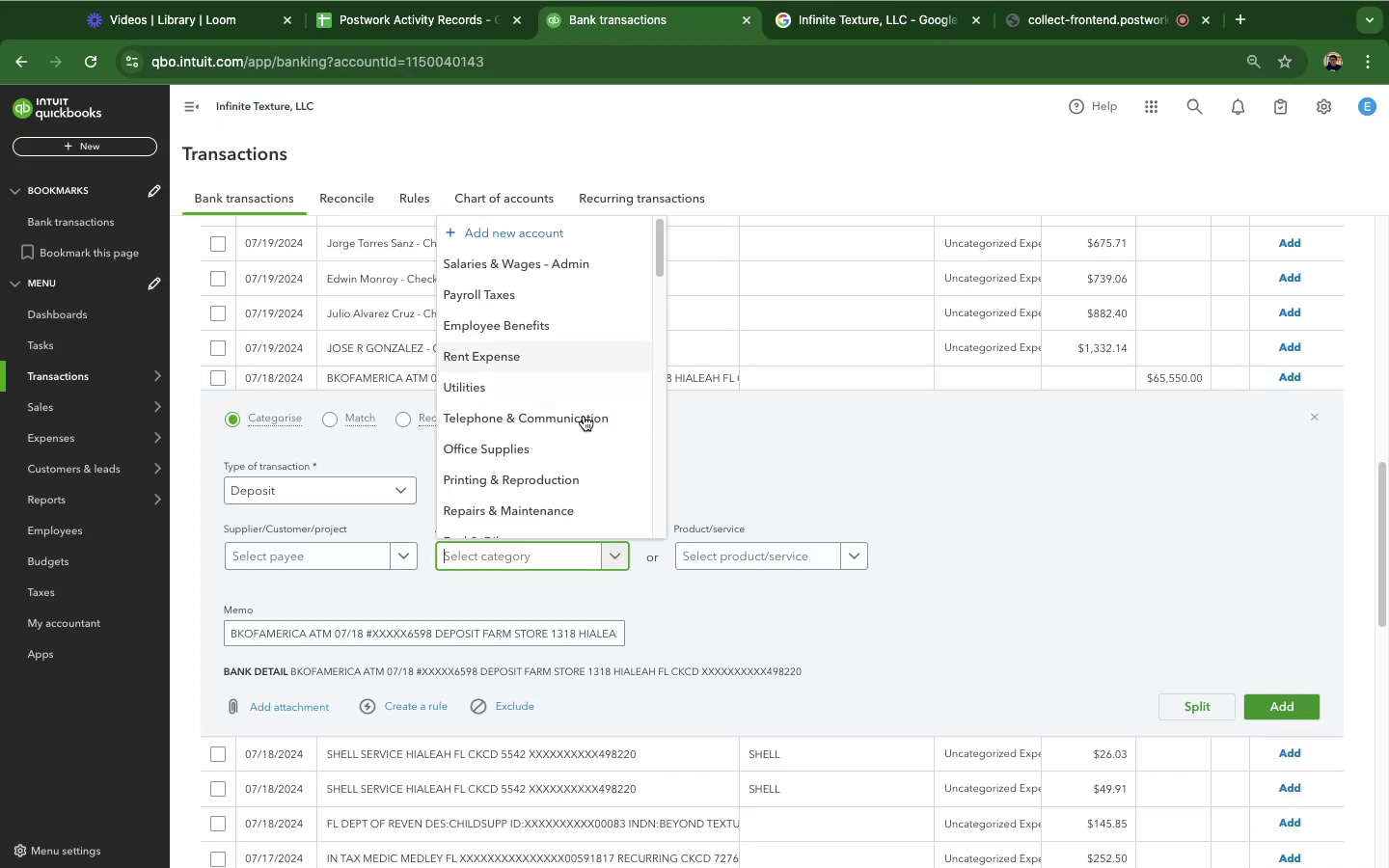 
wait(5.77)
 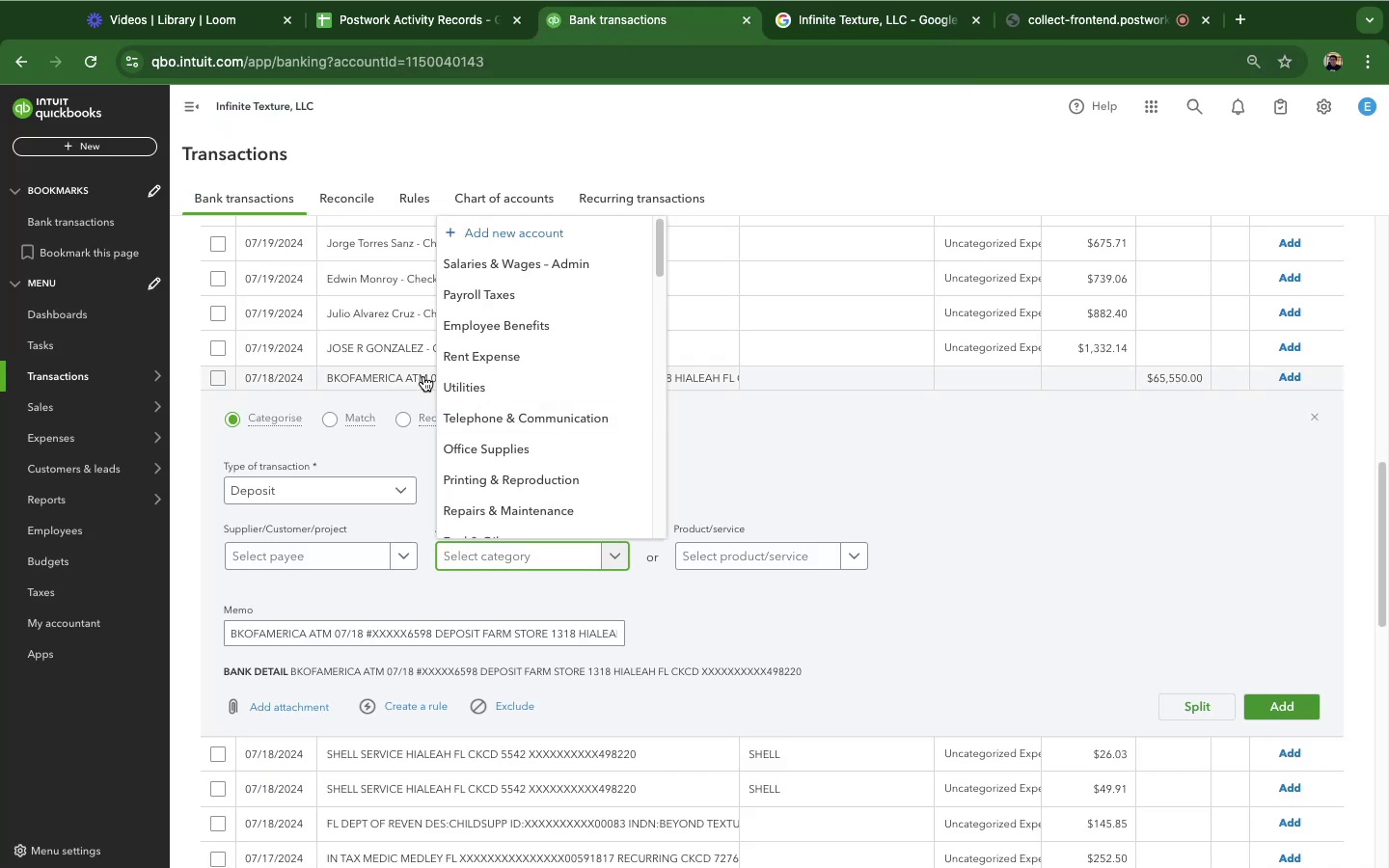 
scroll: coordinate [584, 425], scroll_direction: down, amount: 34.0
 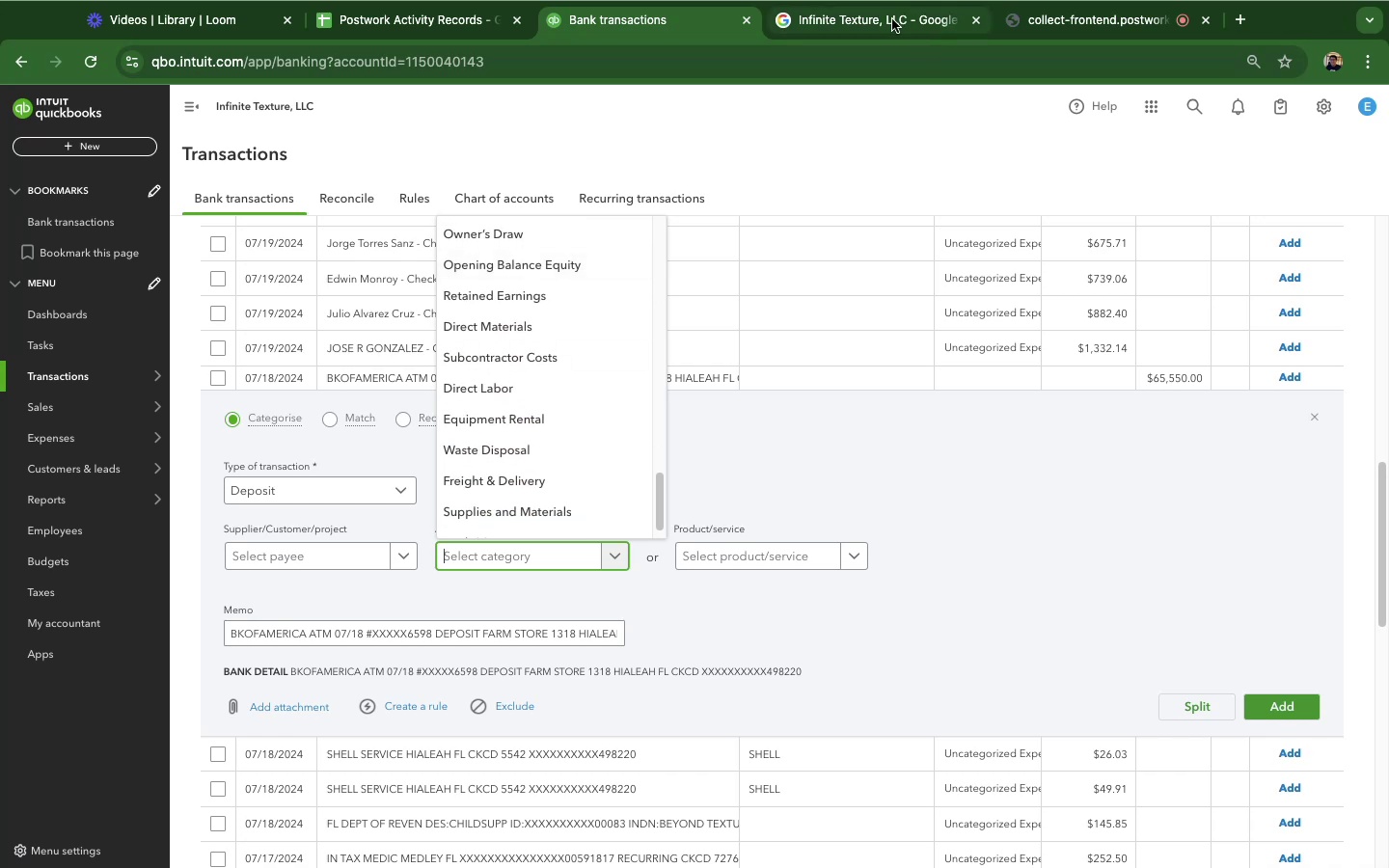 
left_click([892, 19])
 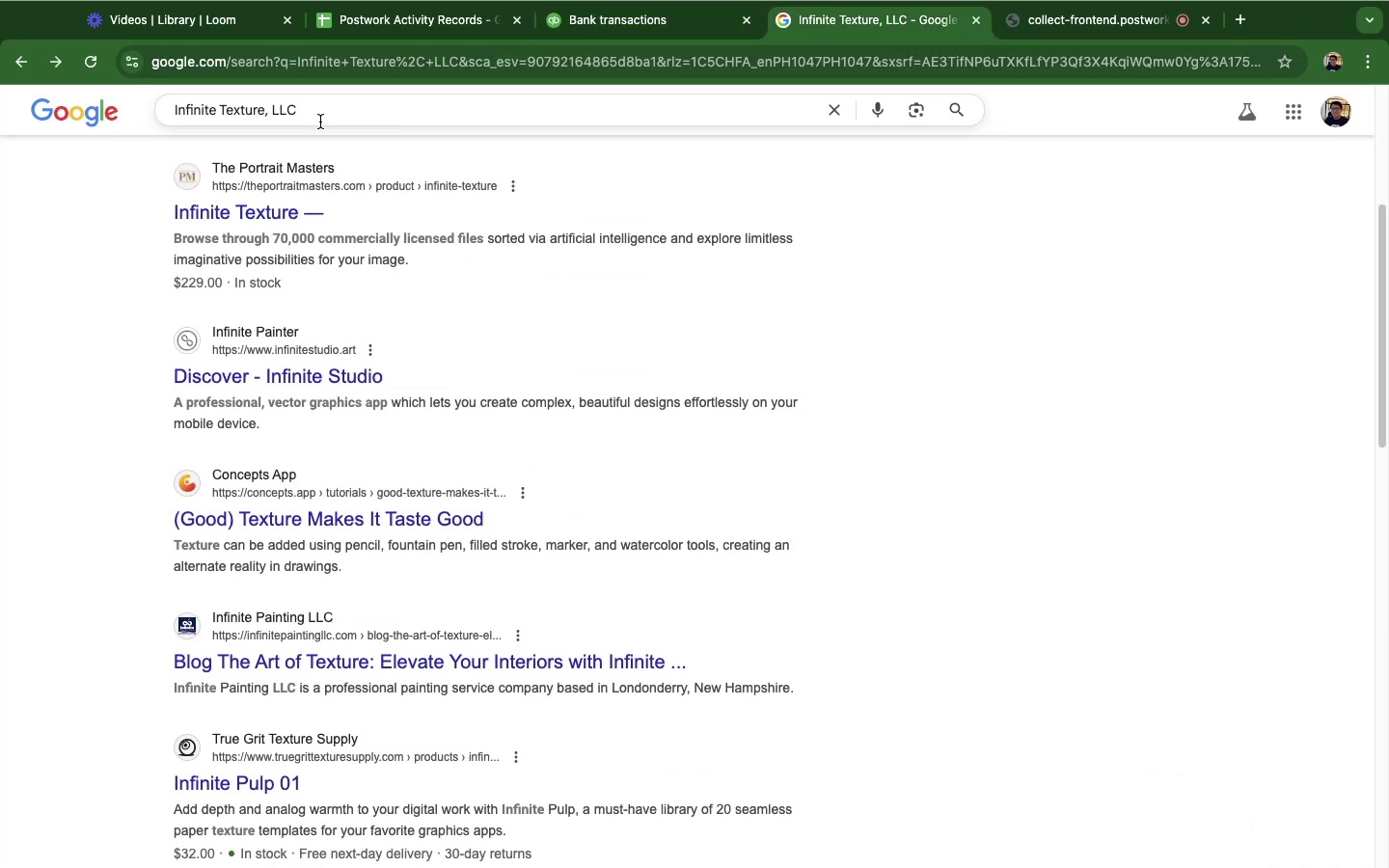 
left_click([313, 112])
 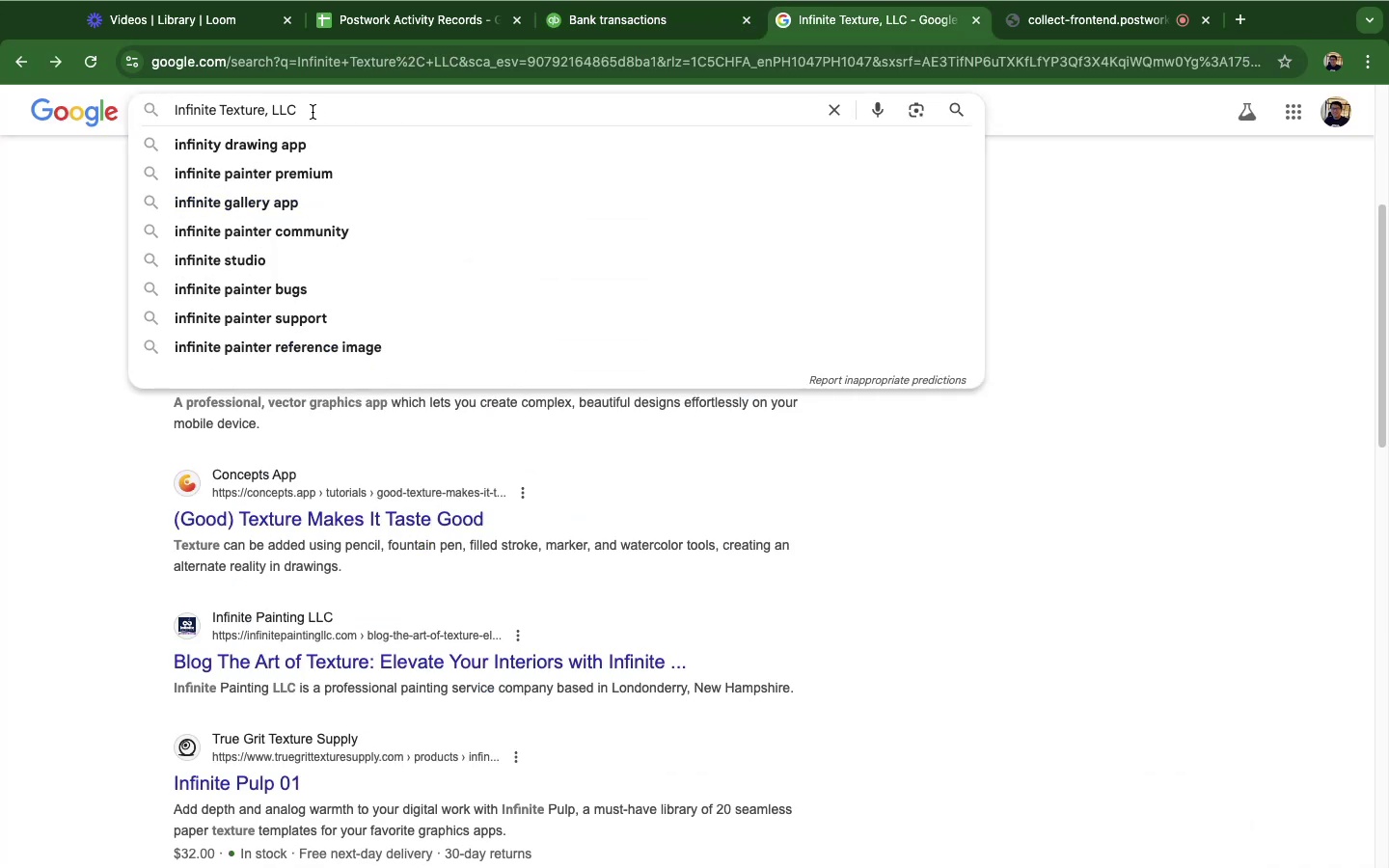 
type( water proofing)
 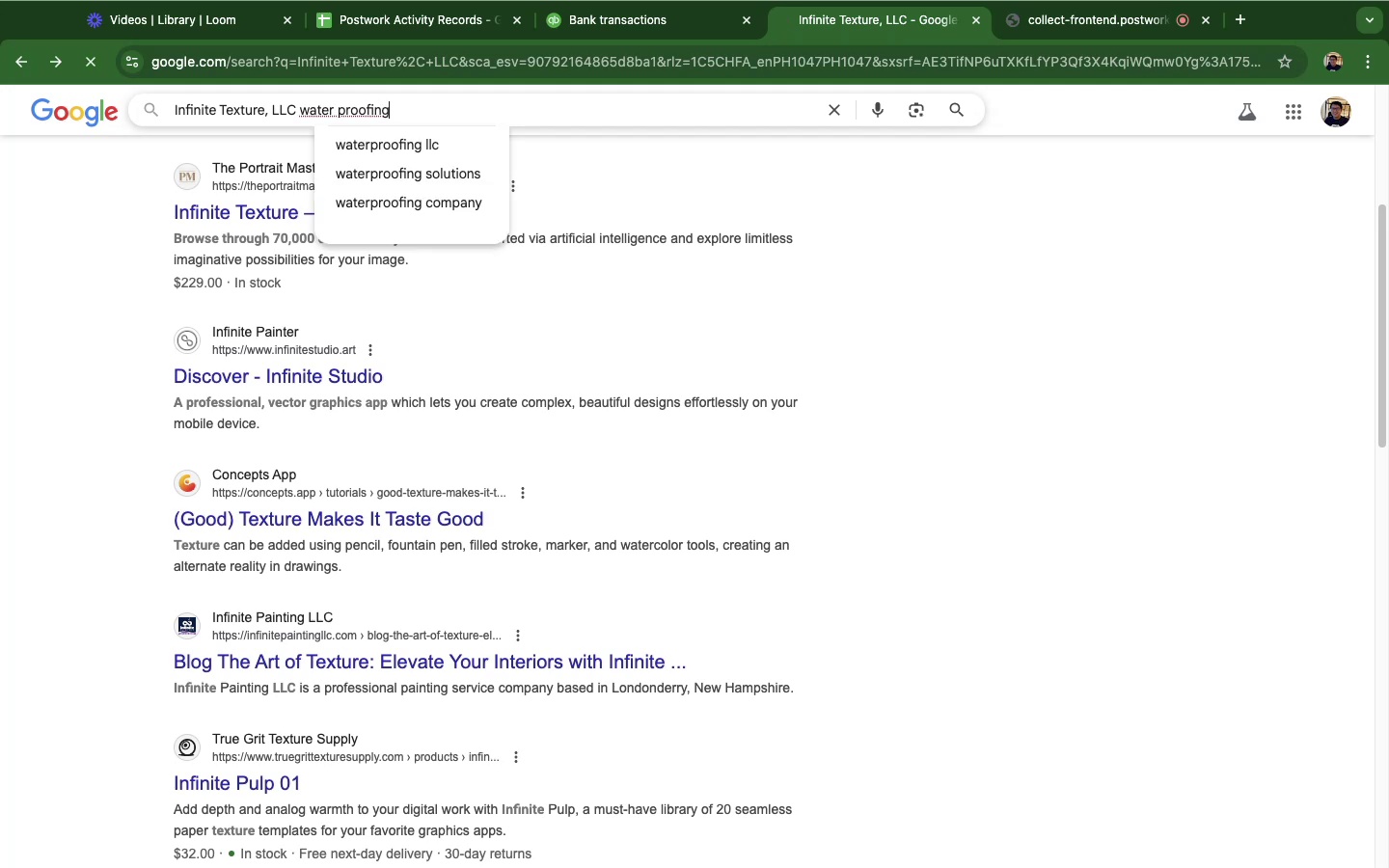 
key(Enter)
 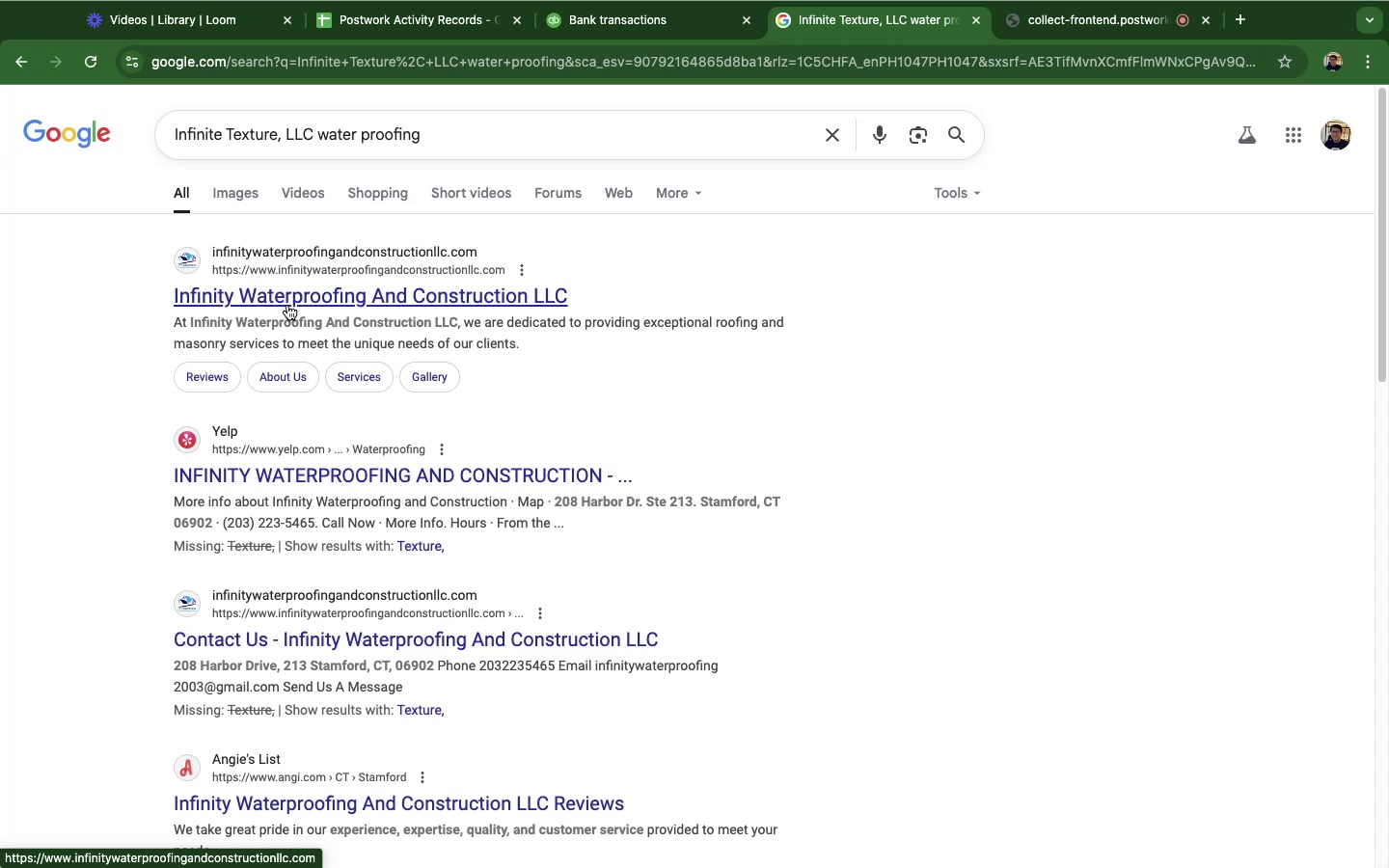 
wait(15.23)
 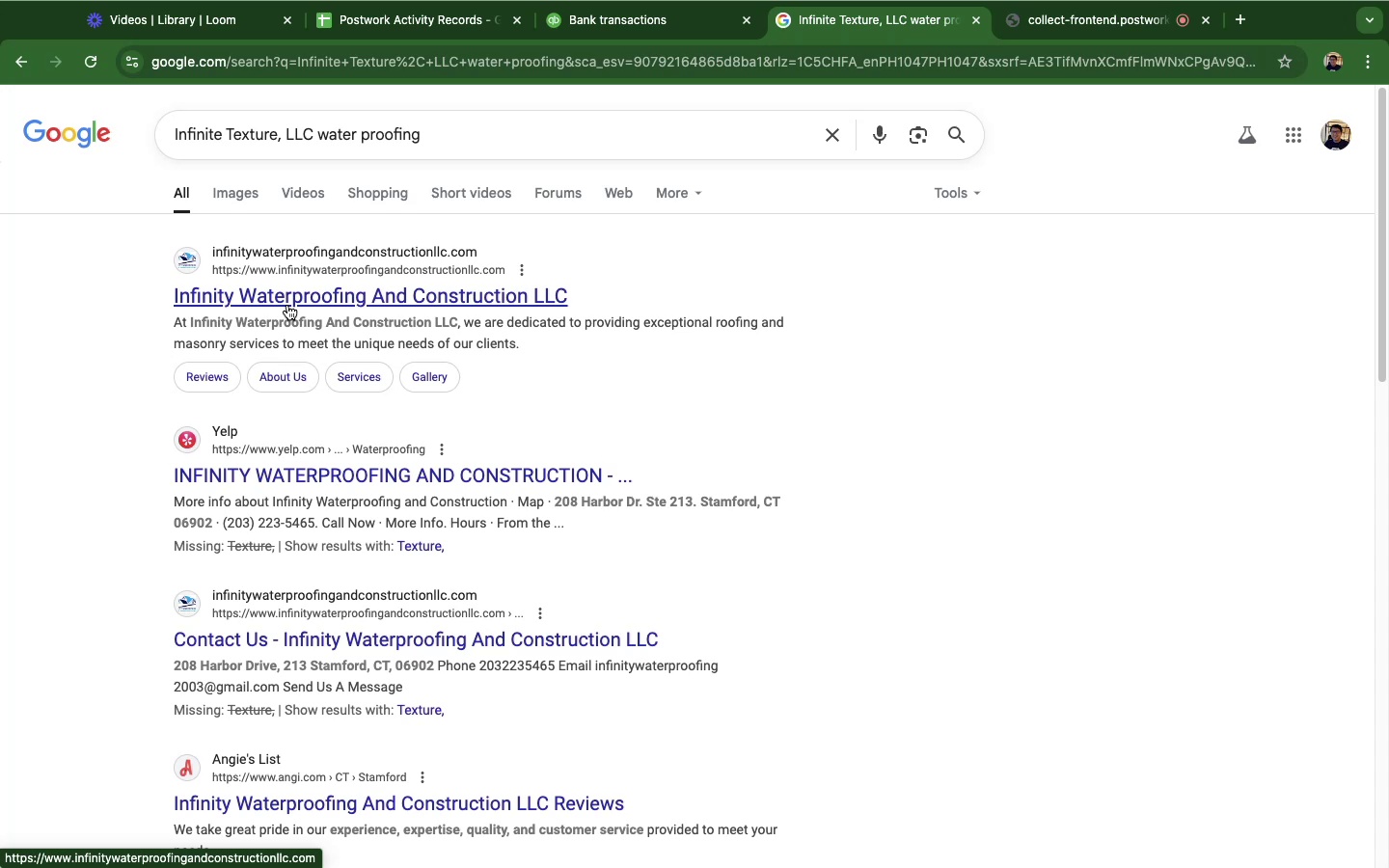 
left_click([637, 14])
 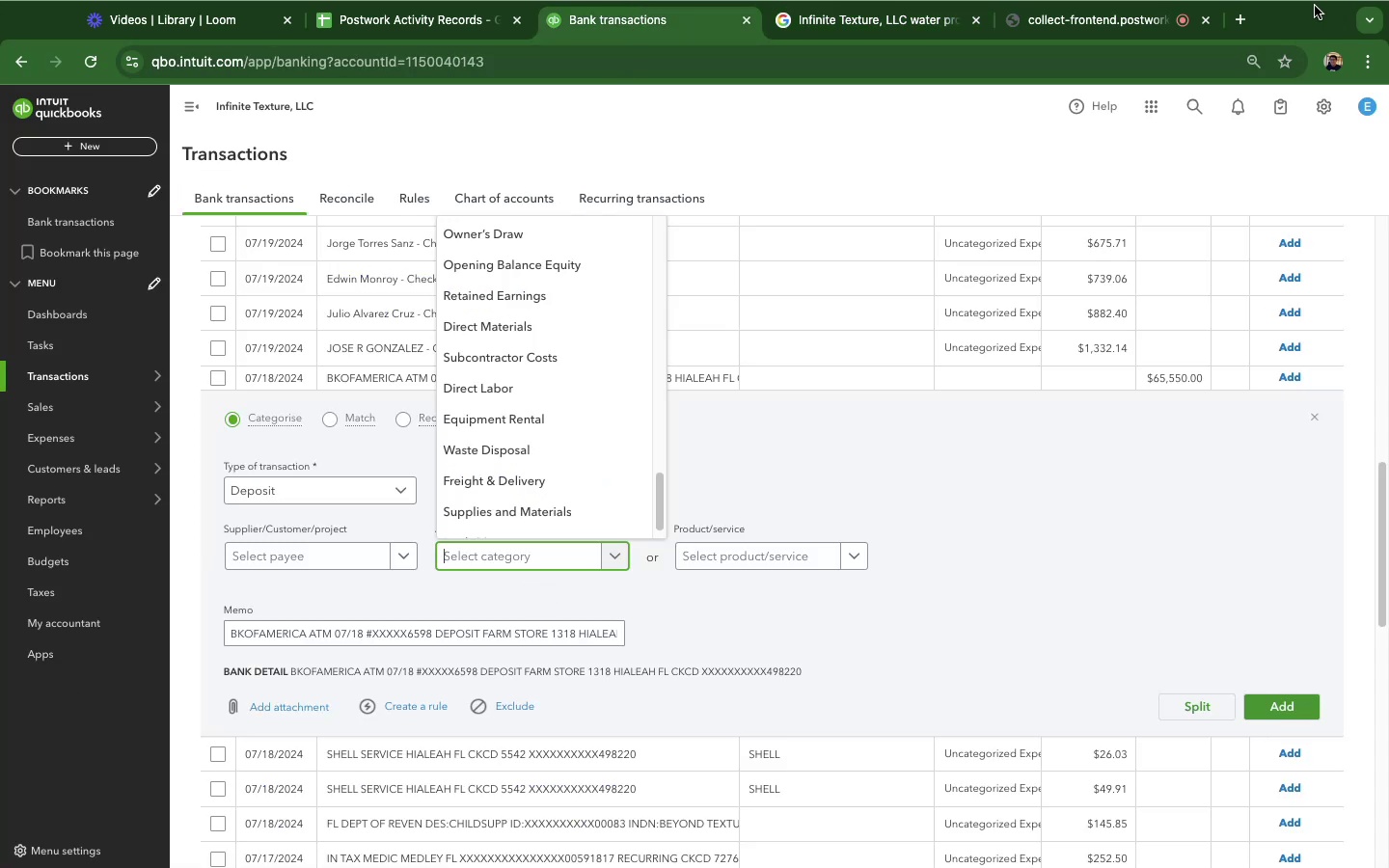 
left_click([842, 33])
 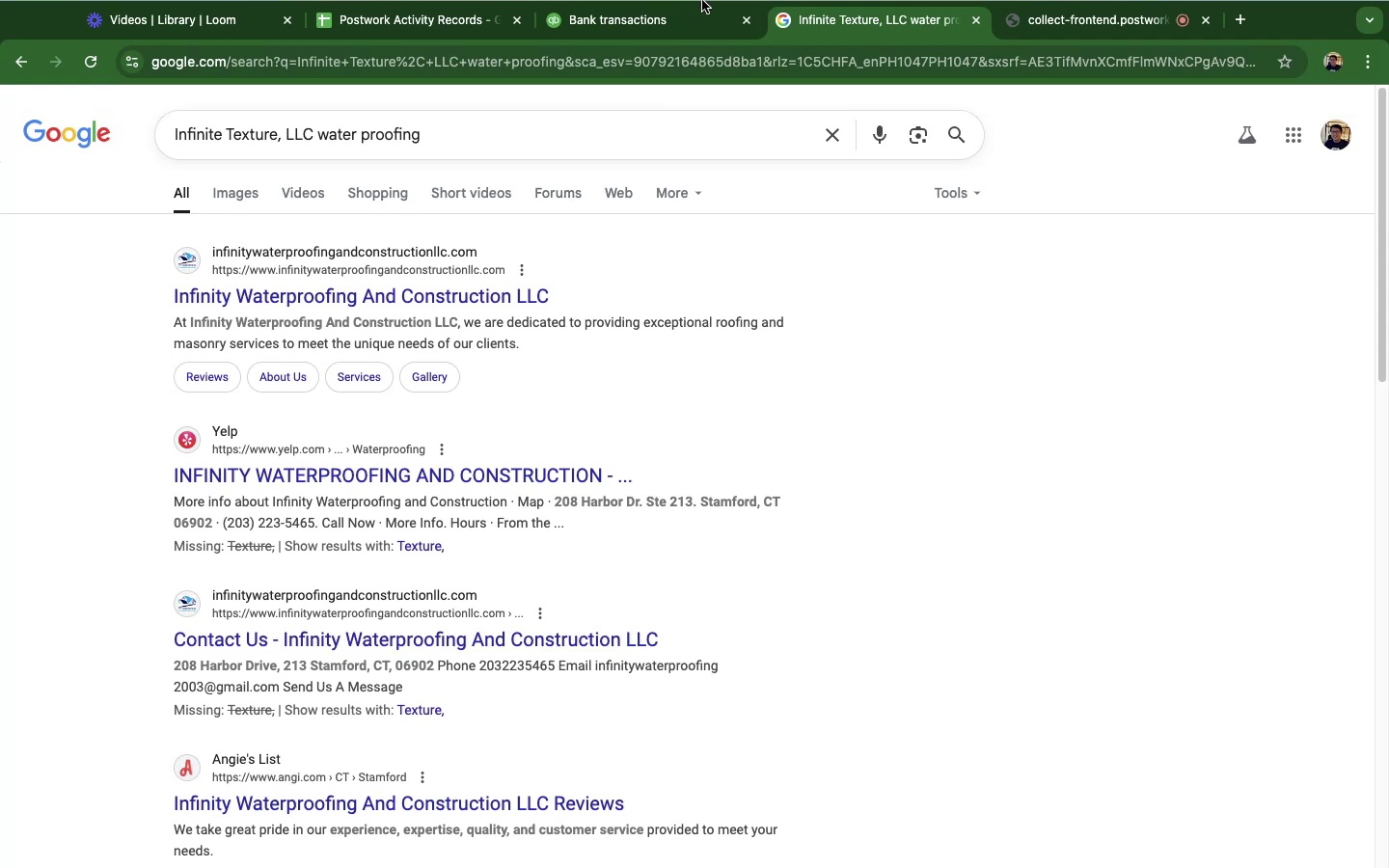 
left_click([688, 23])
 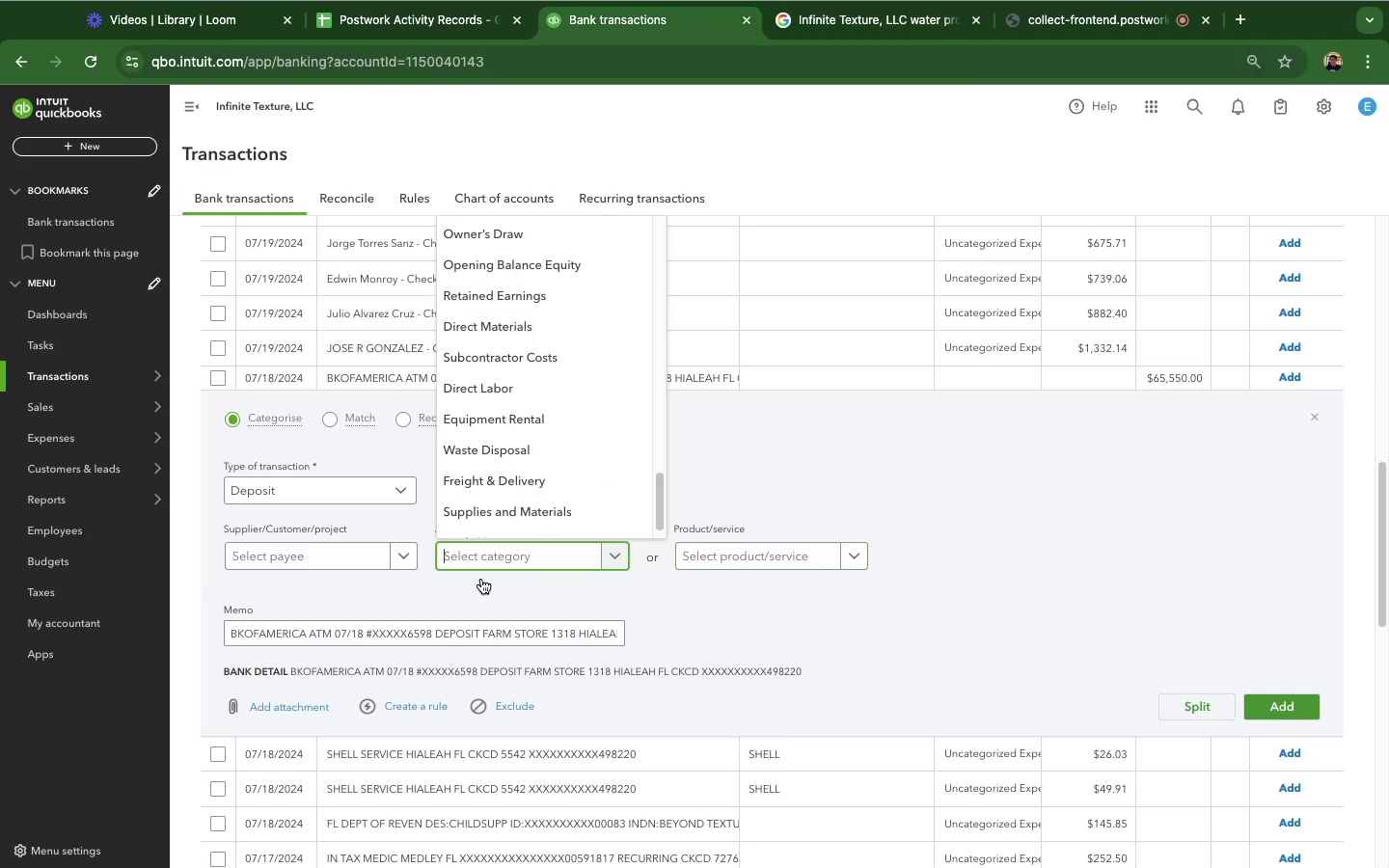 
left_click([182, 587])
 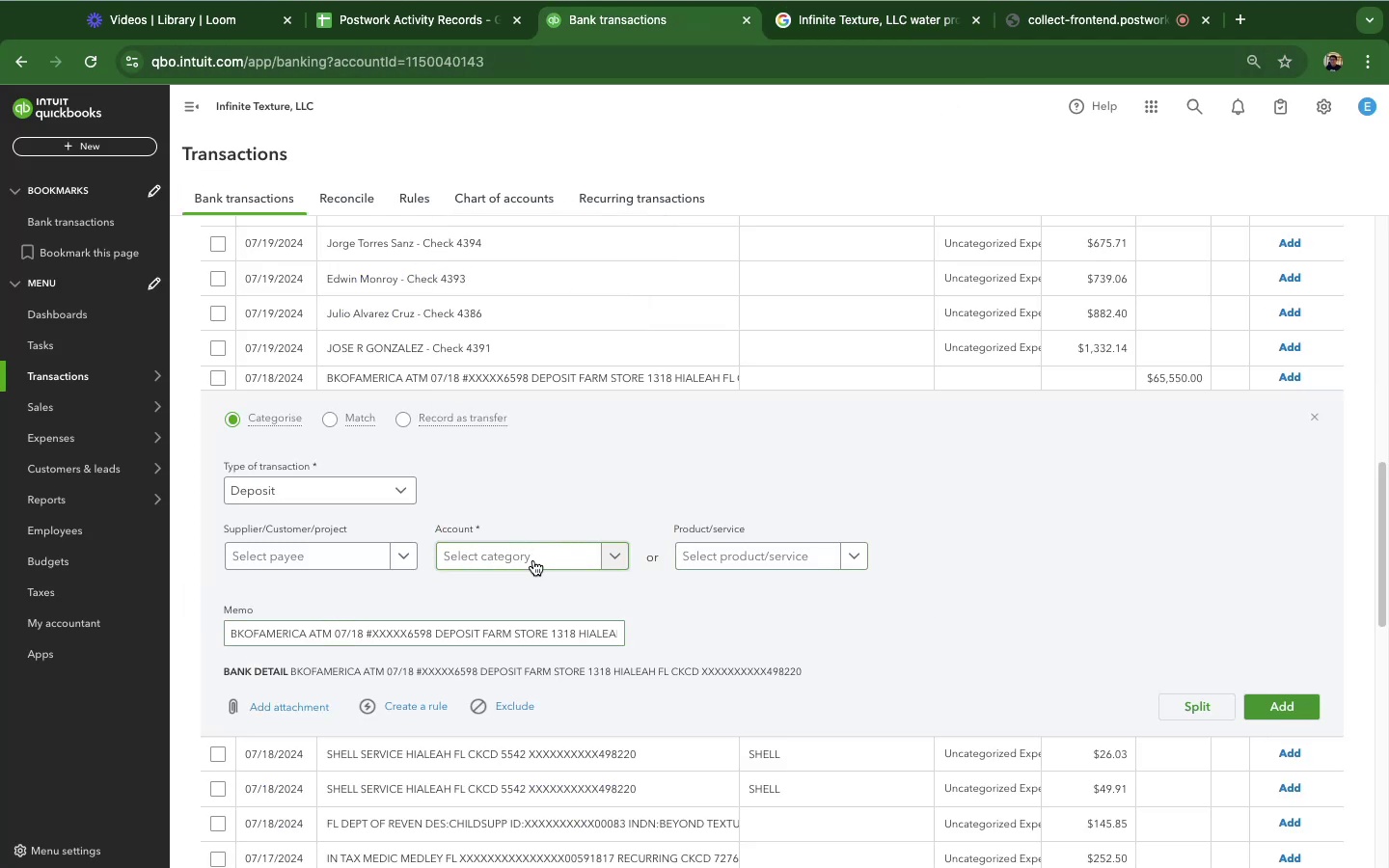 
left_click([533, 560])
 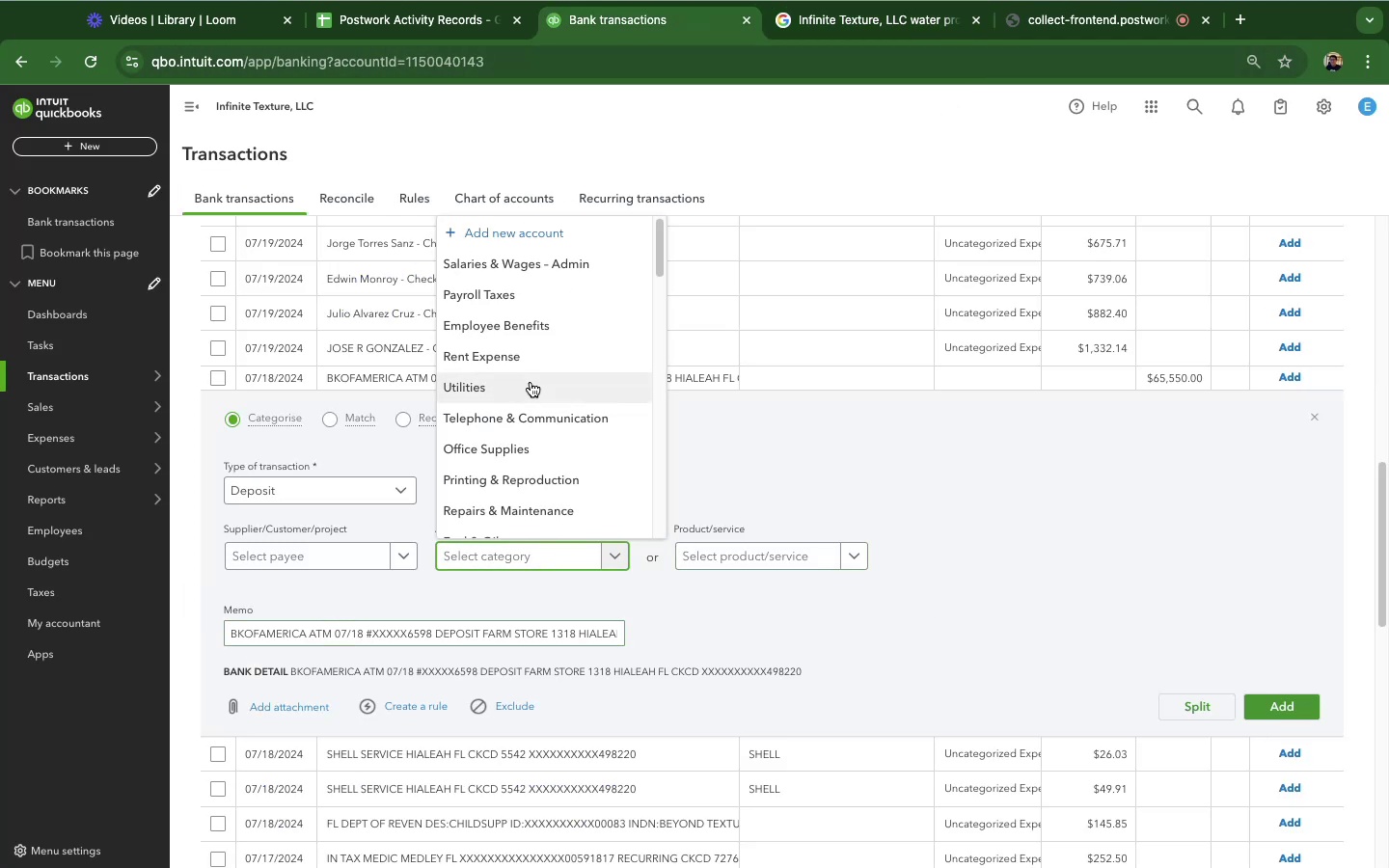 
scroll: coordinate [541, 392], scroll_direction: down, amount: 25.0
 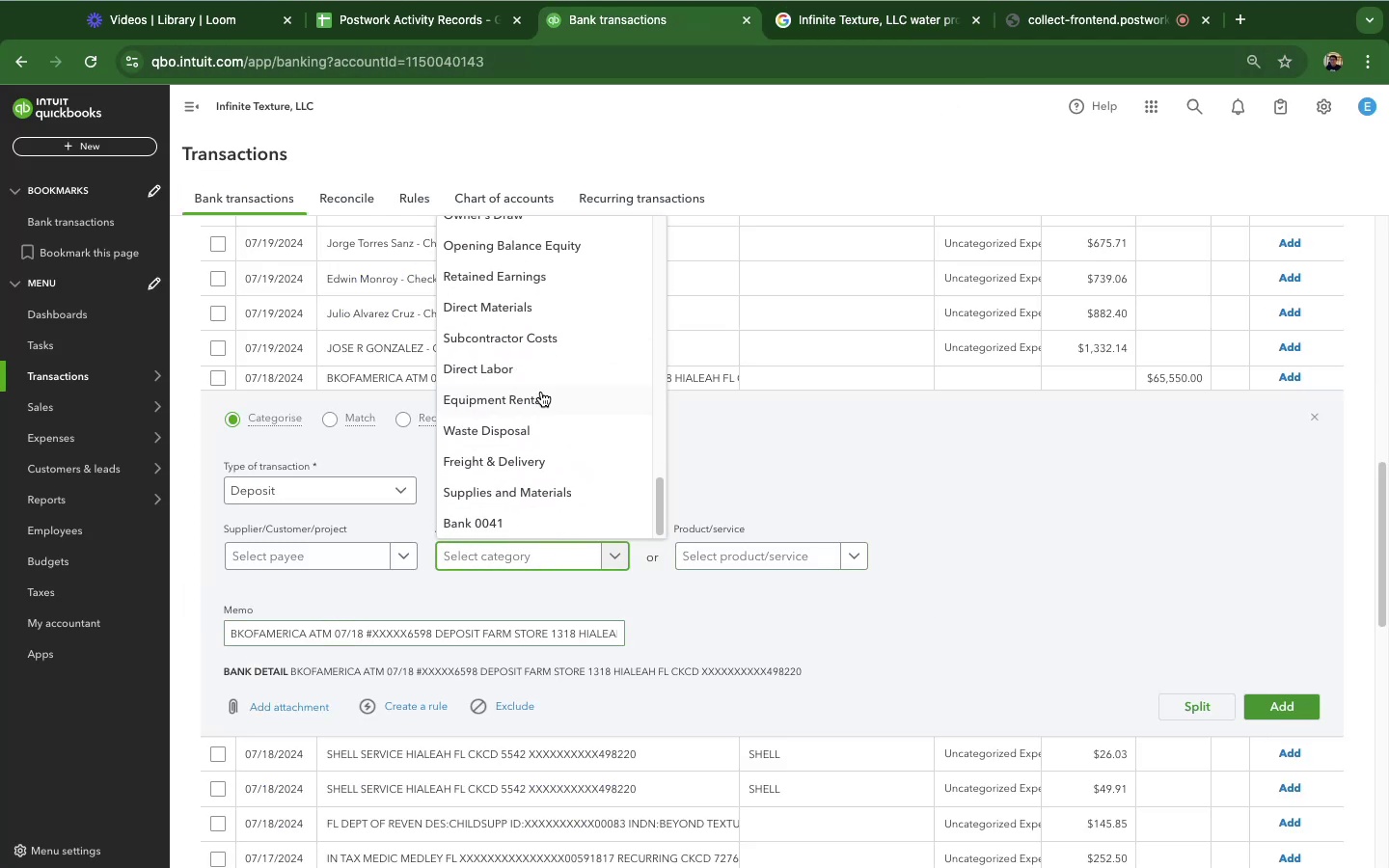 
scroll: coordinate [541, 392], scroll_direction: up, amount: 21.0
 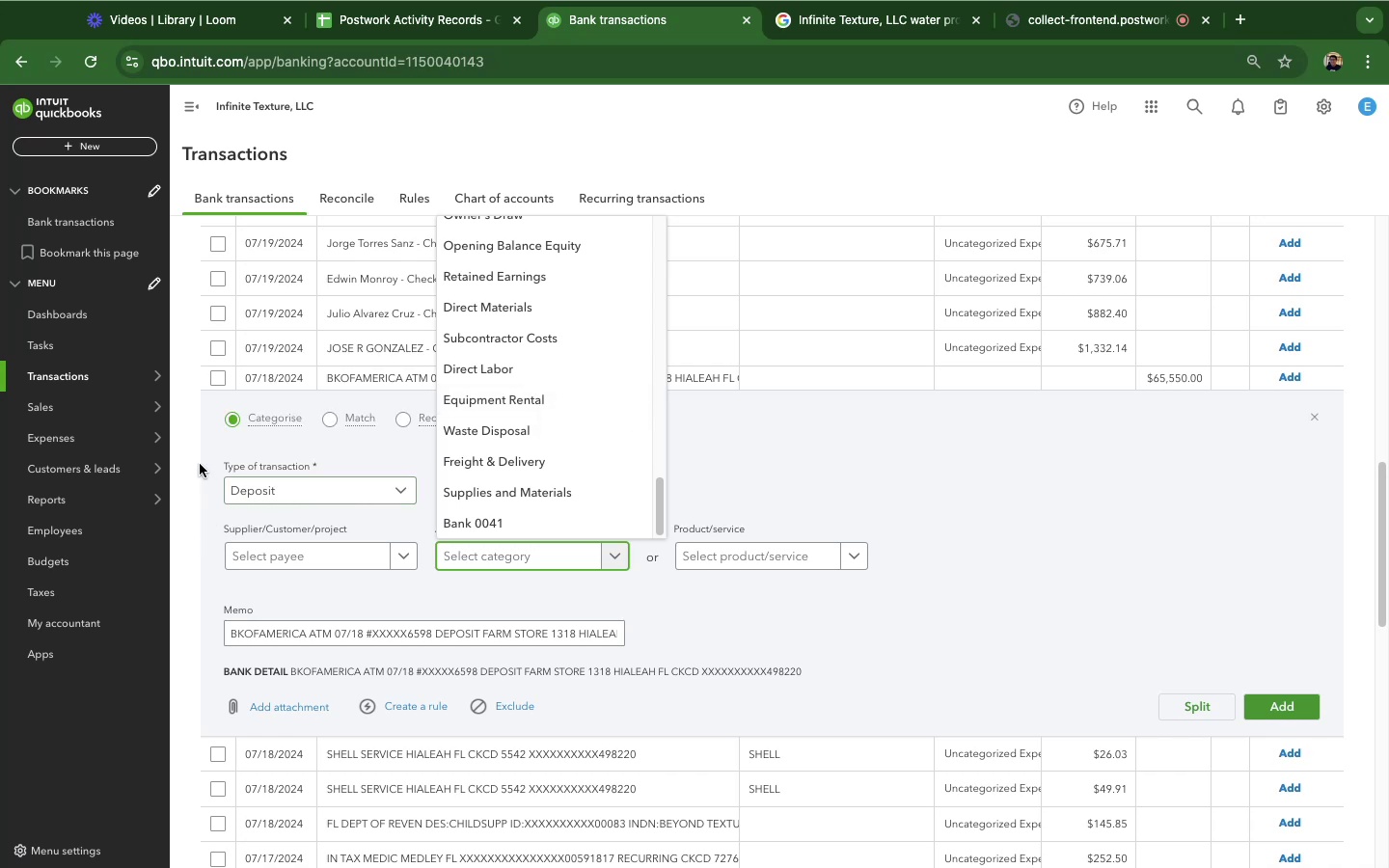 
left_click([190, 445])
 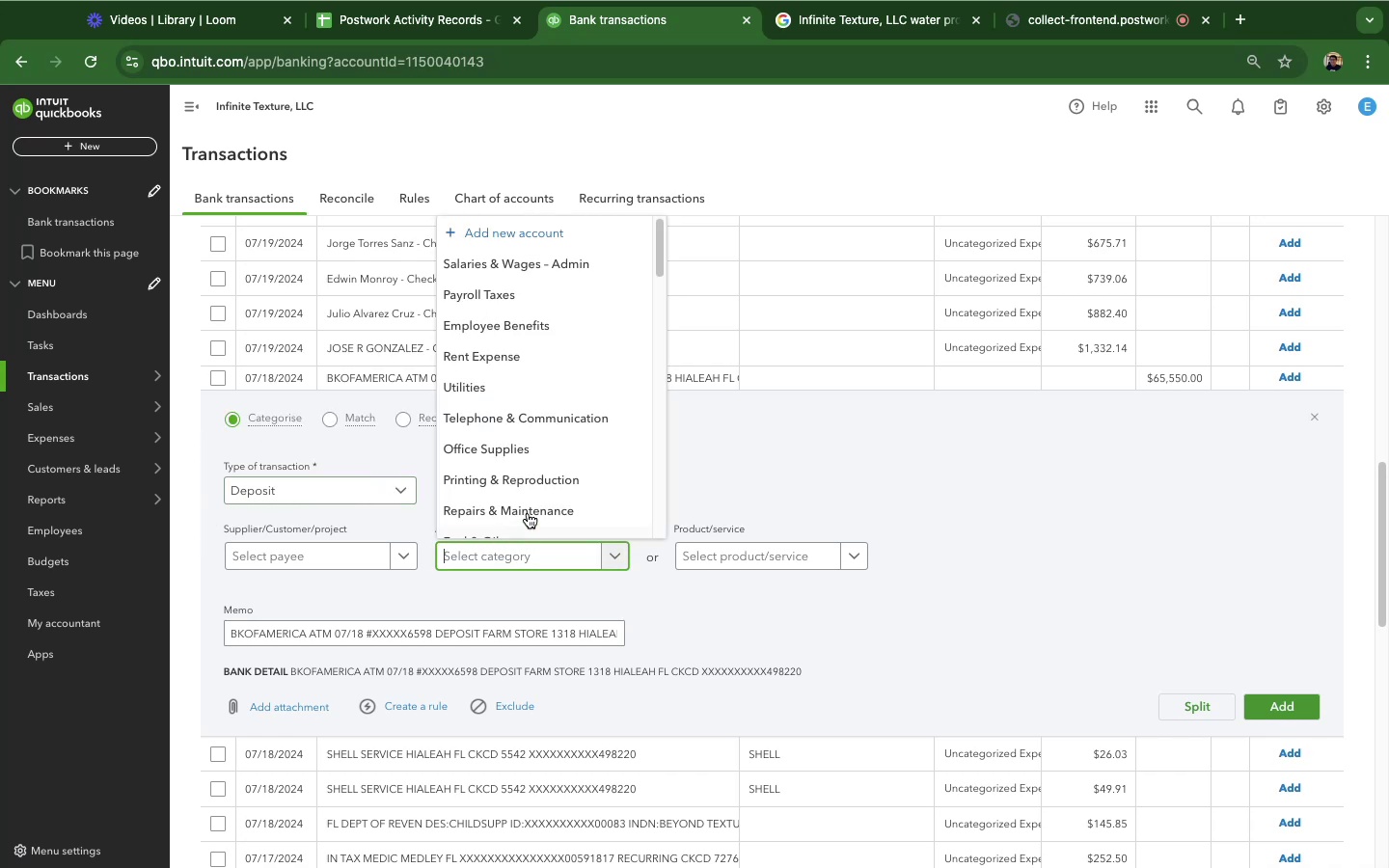 
scroll: coordinate [547, 424], scroll_direction: down, amount: 35.0
 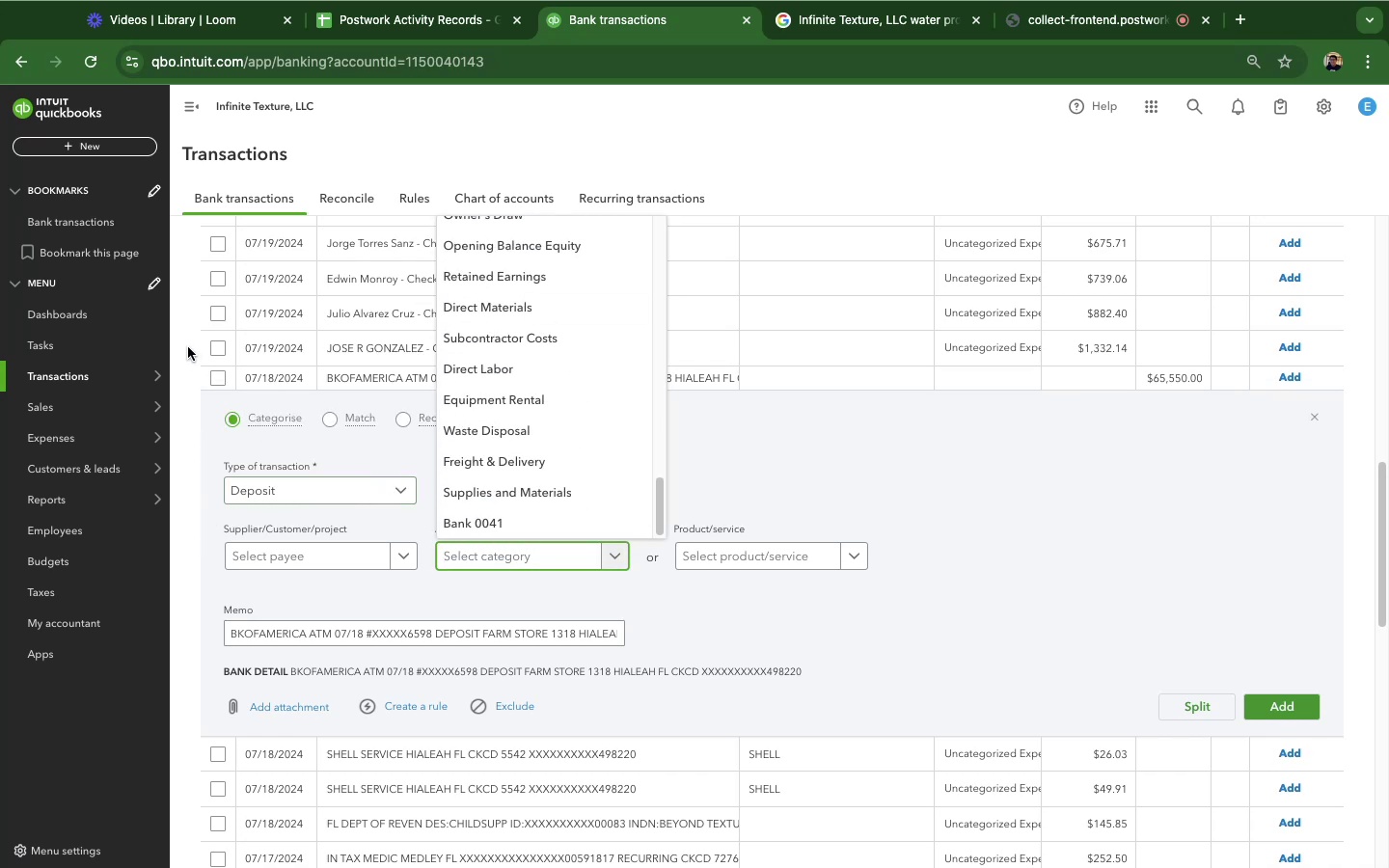 
left_click([181, 343])
 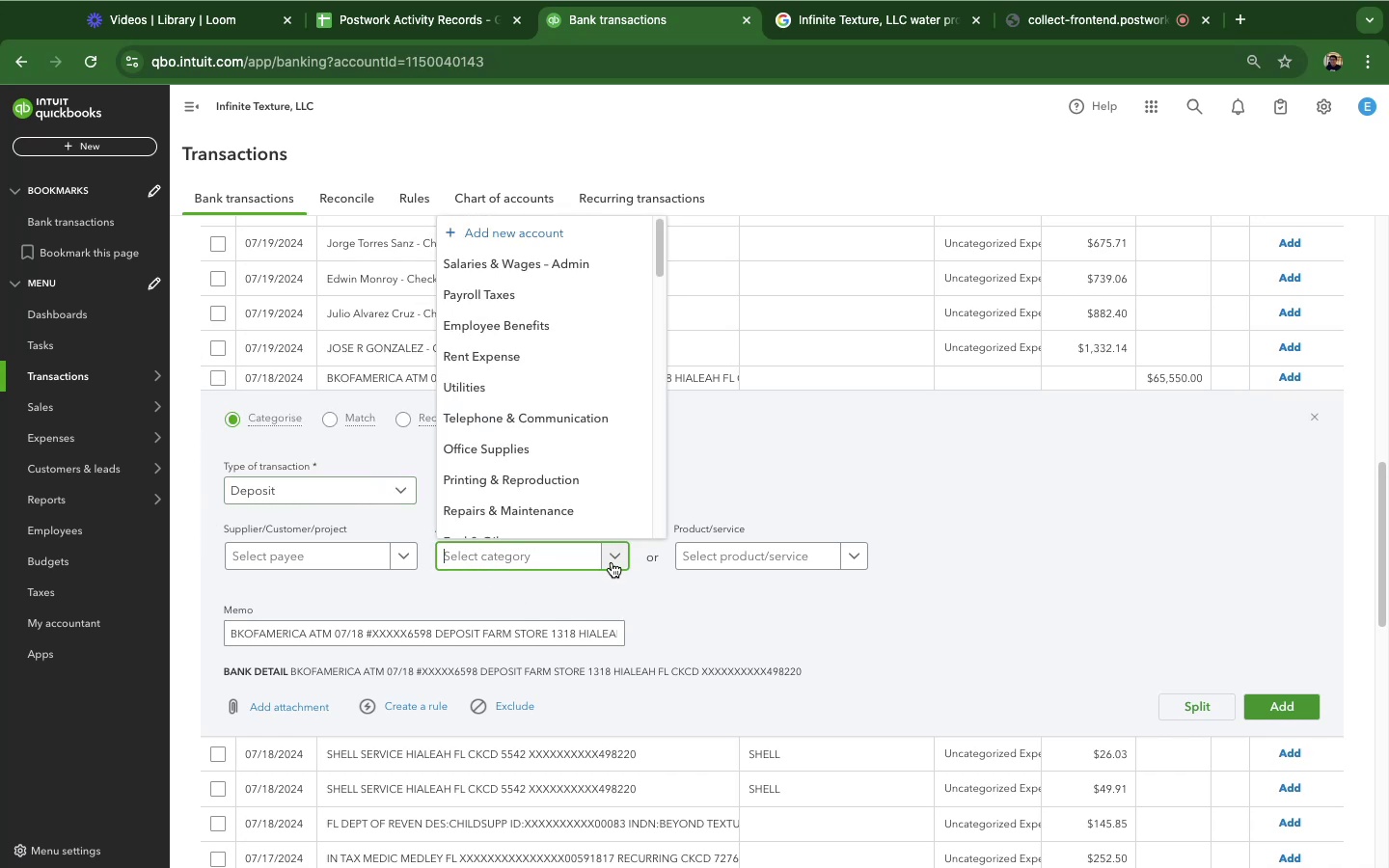 
scroll: coordinate [612, 441], scroll_direction: down, amount: 19.0
 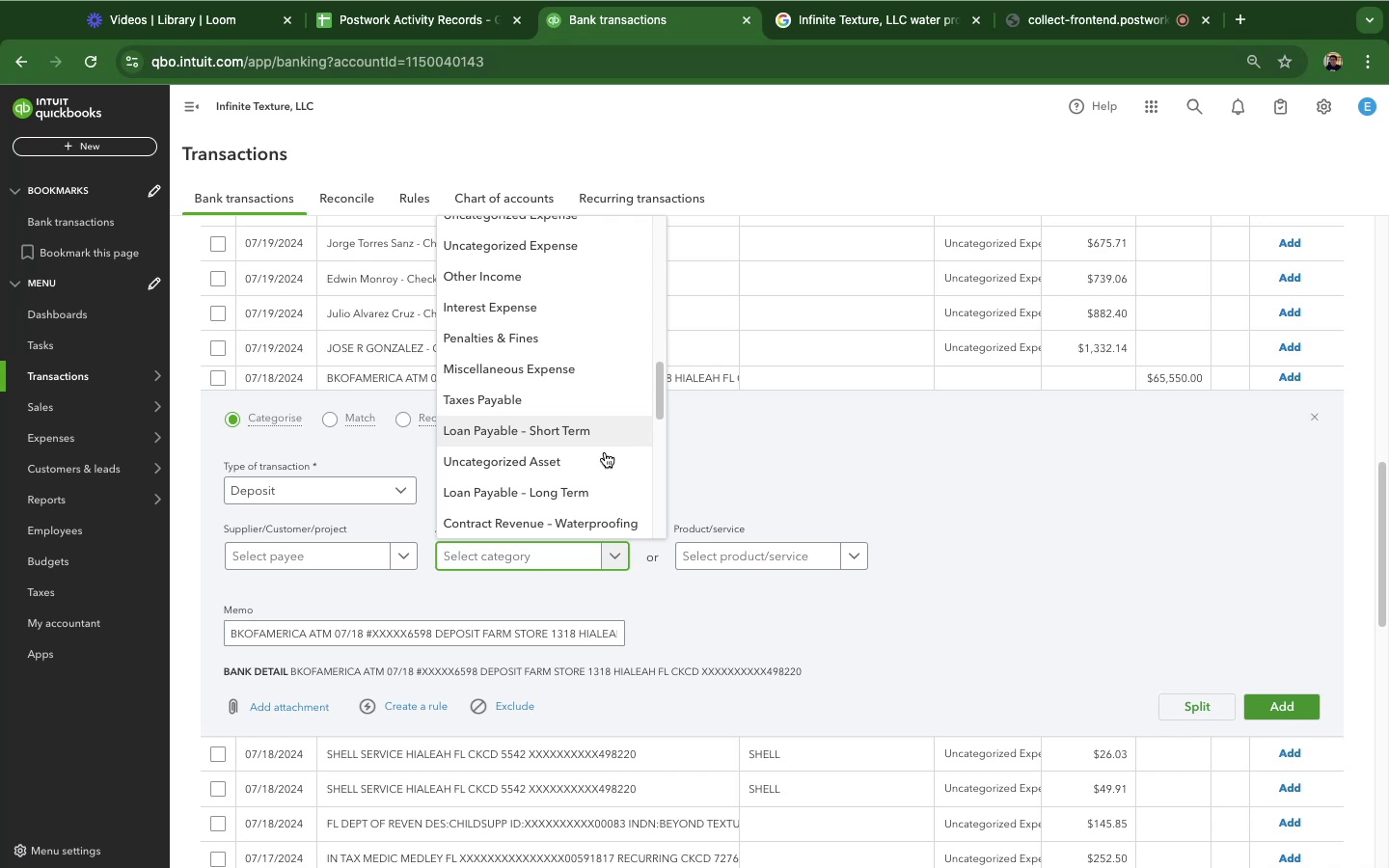 
left_click([553, 517])
 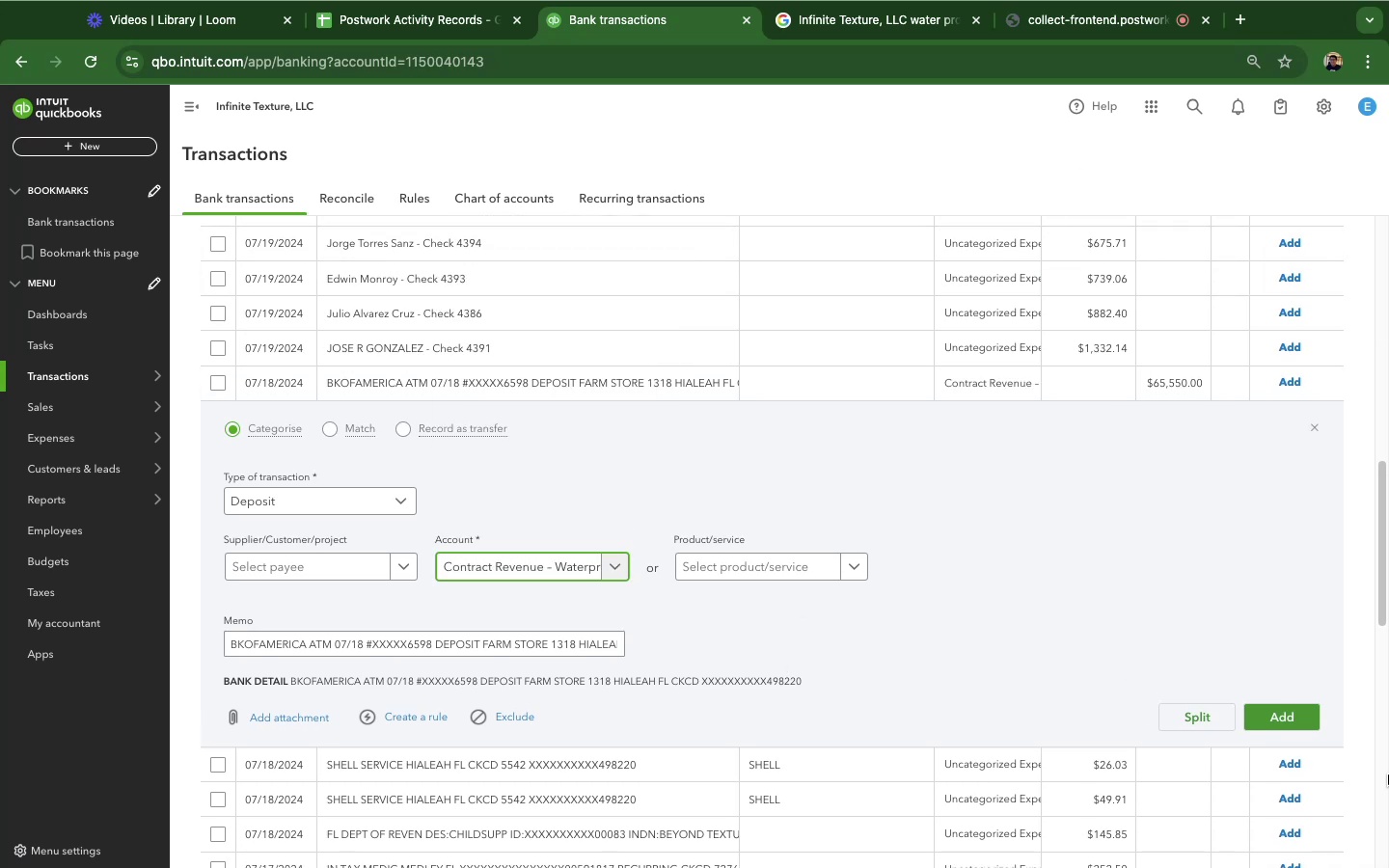 
wait(9.36)
 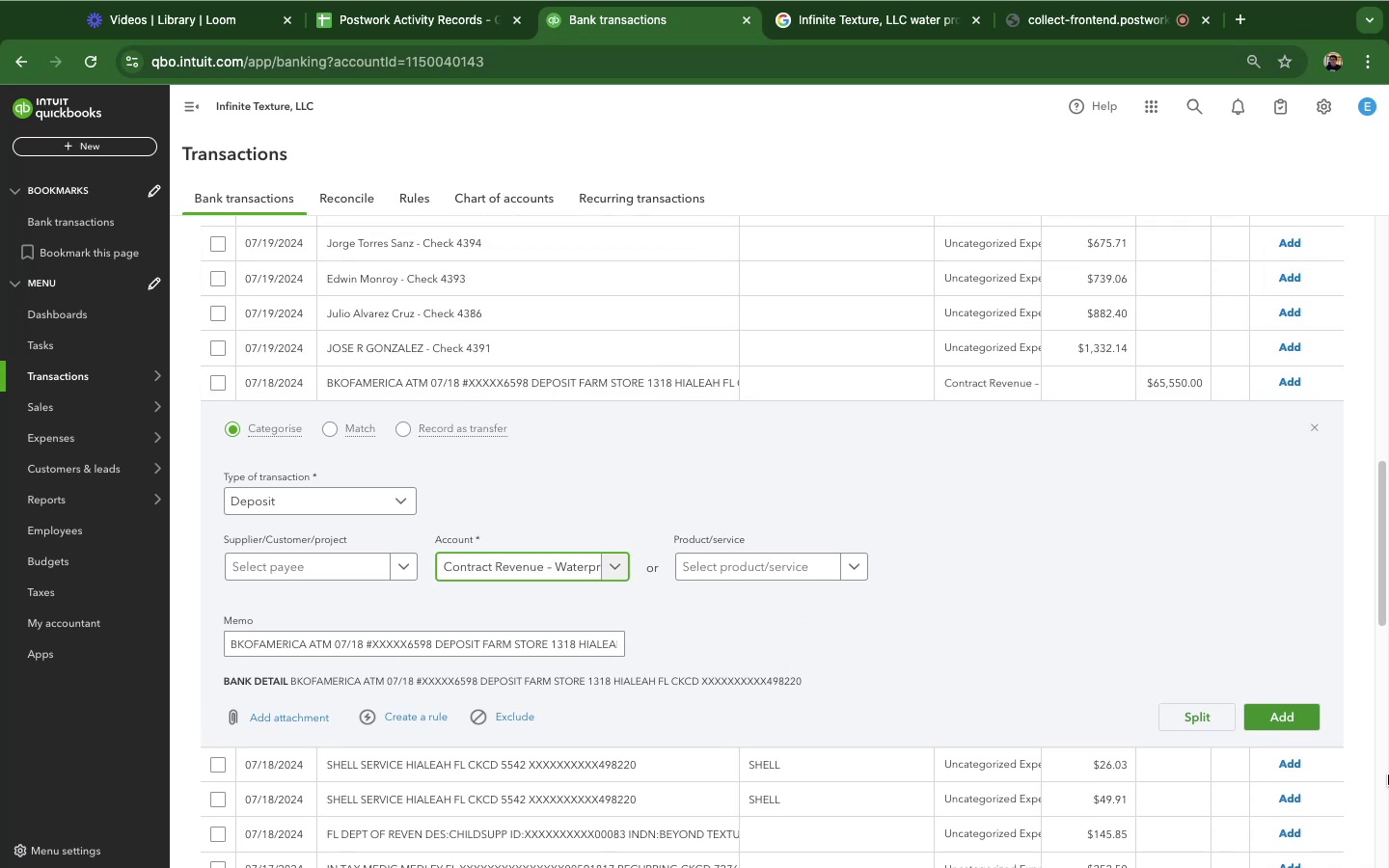 
left_click_drag(start_coordinate=[434, 645], to_coordinate=[549, 642])
 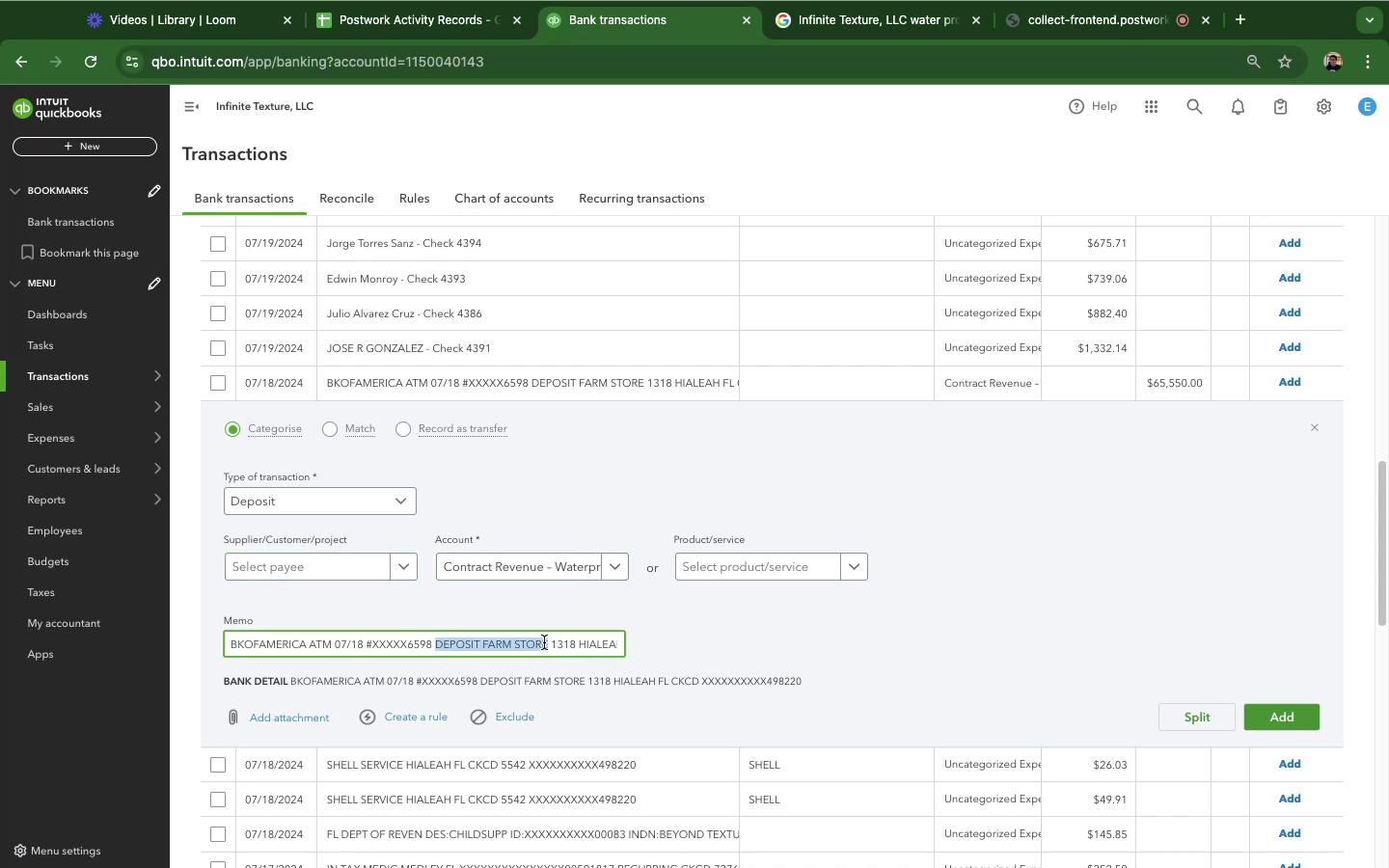 
key(Meta+C)
 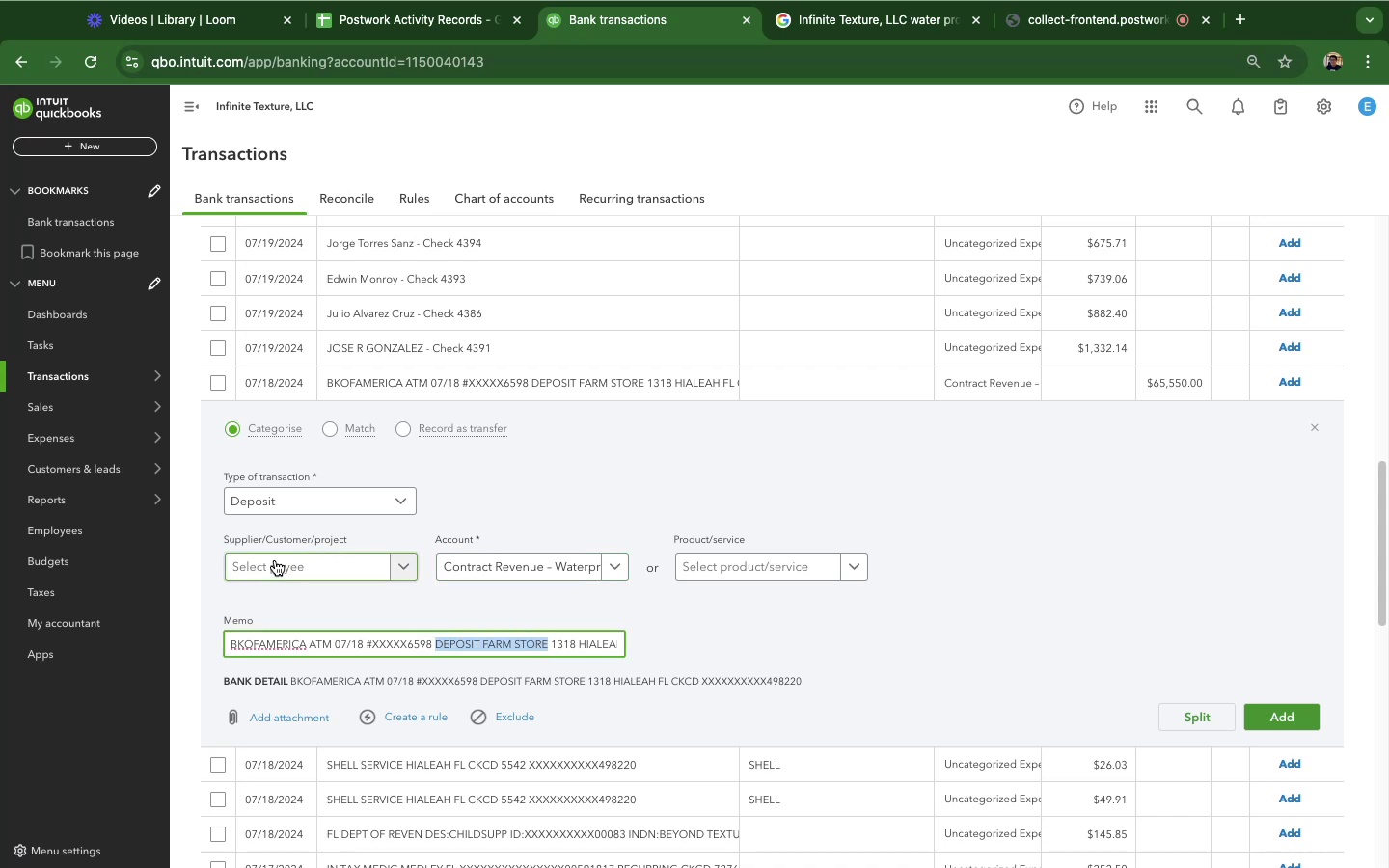 
left_click([275, 560])
 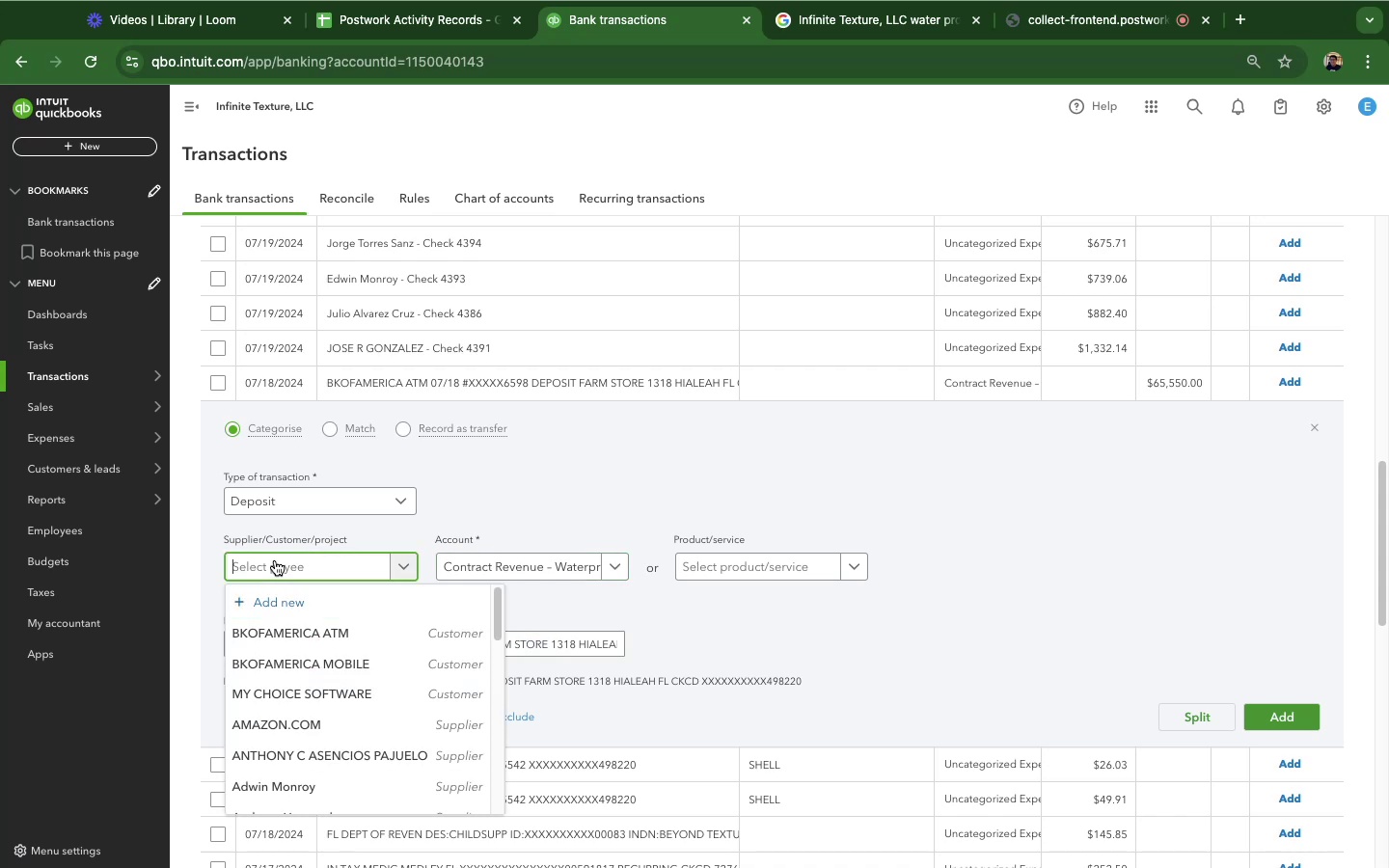 
key(Meta+CommandLeft)
 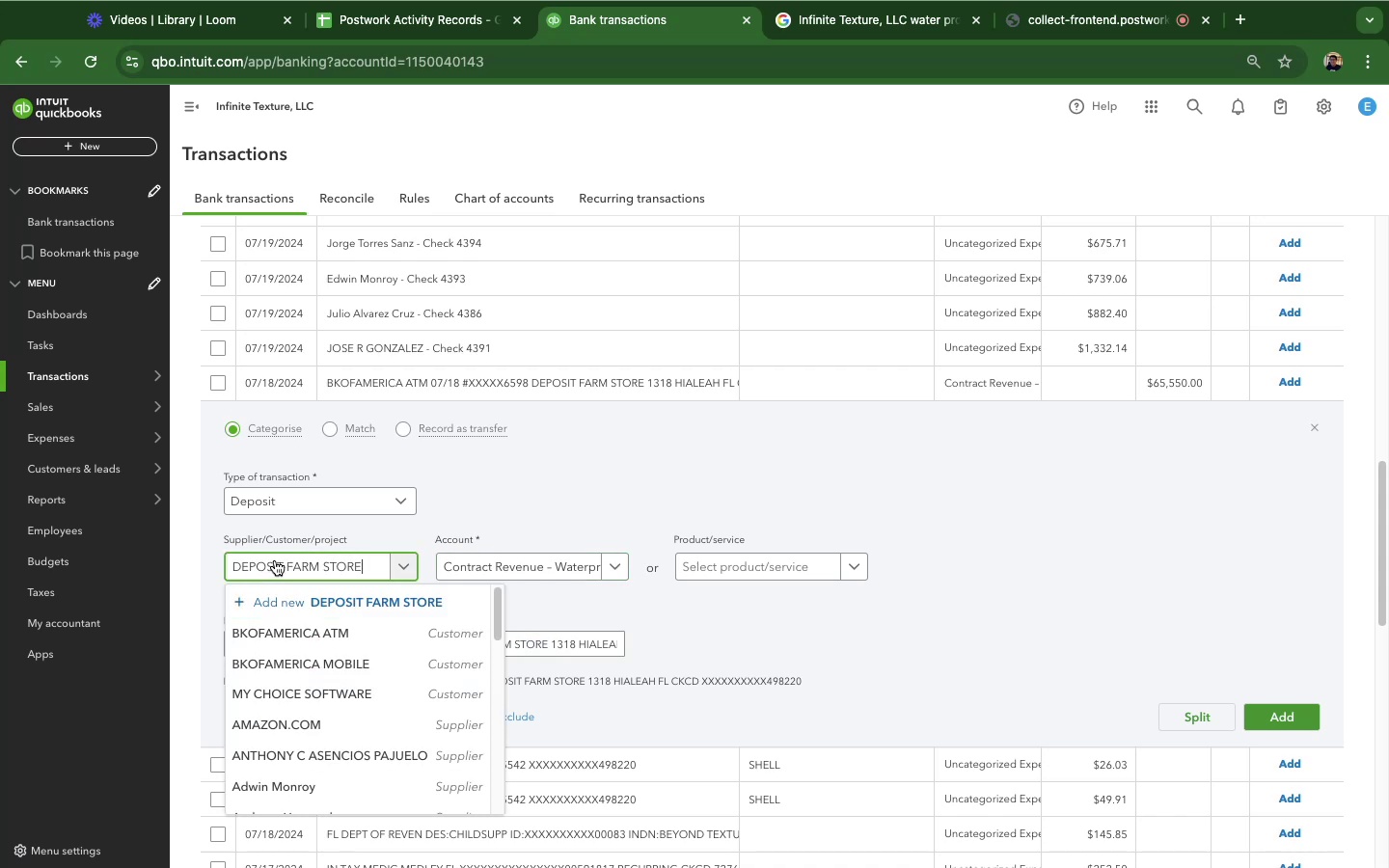 
key(Meta+V)
 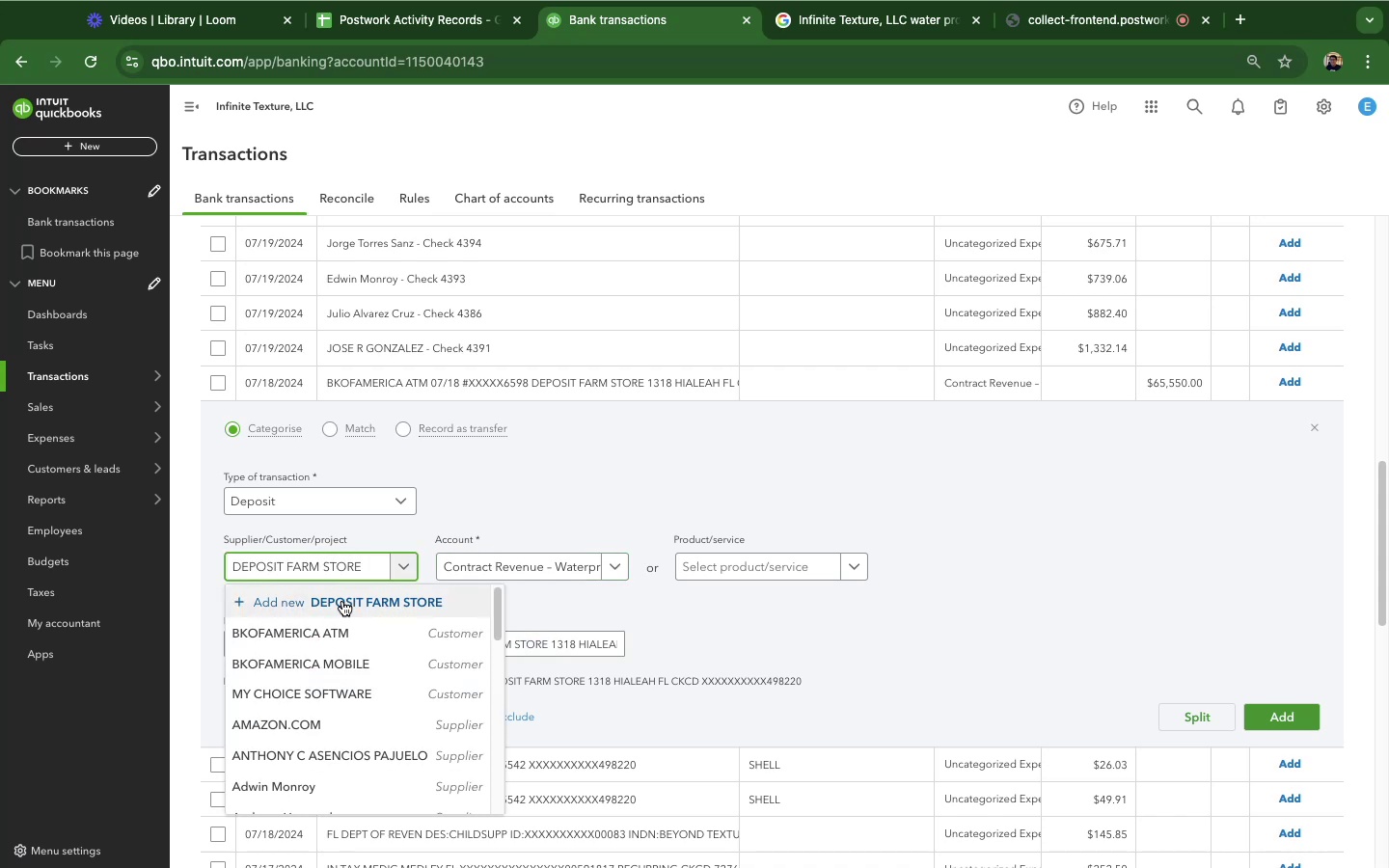 
left_click([342, 601])
 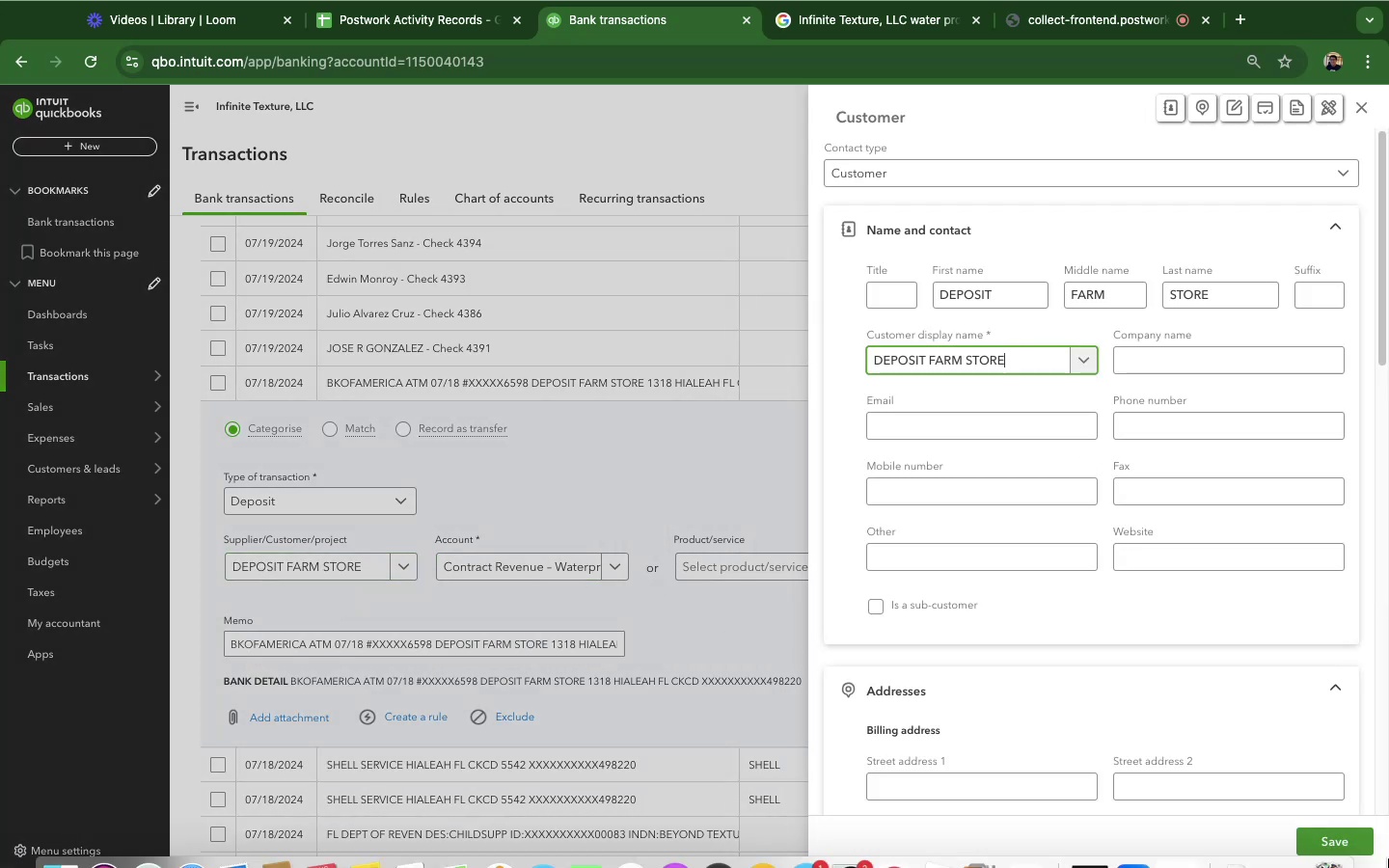 
left_click([1342, 835])
 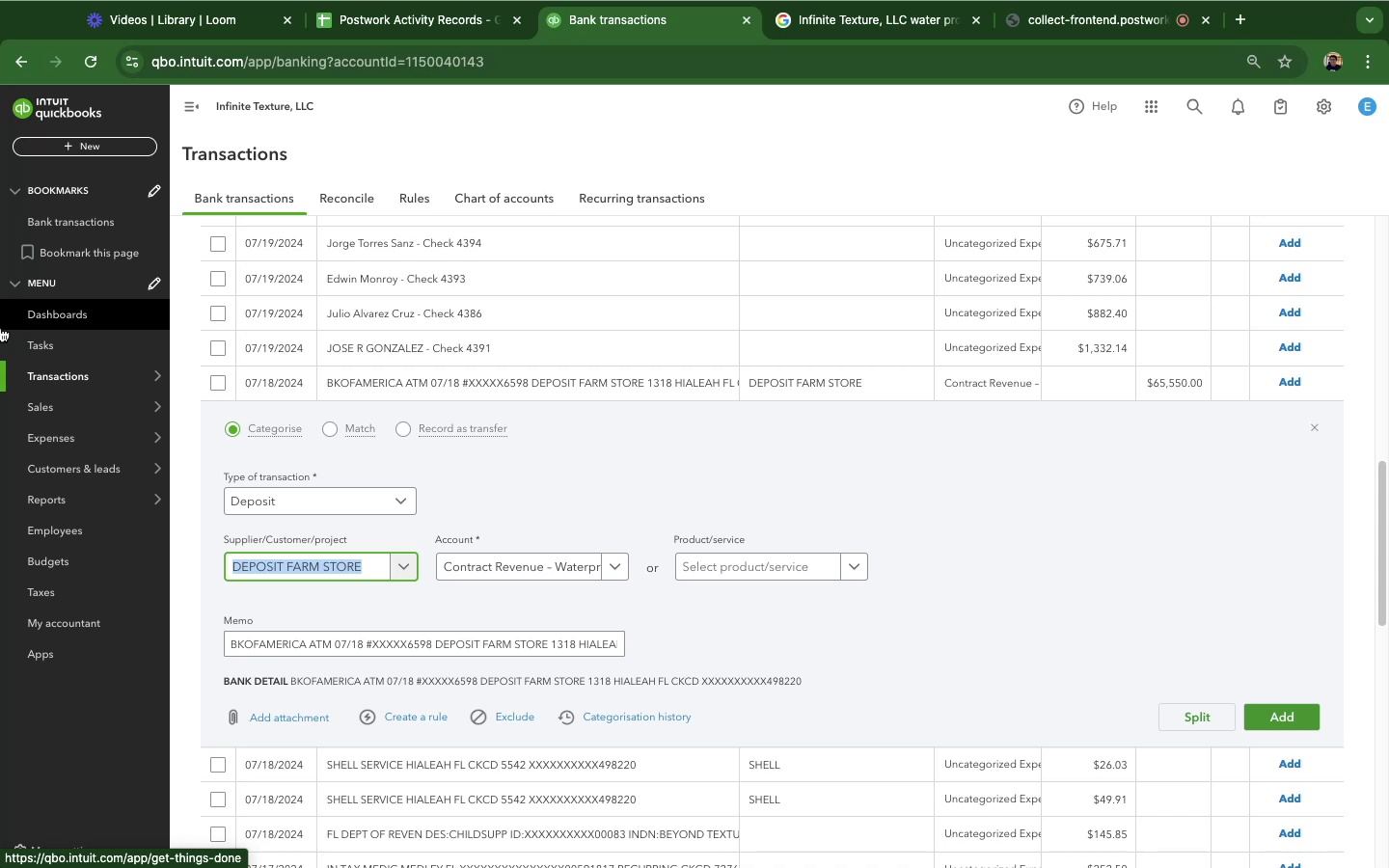 
wait(24.3)
 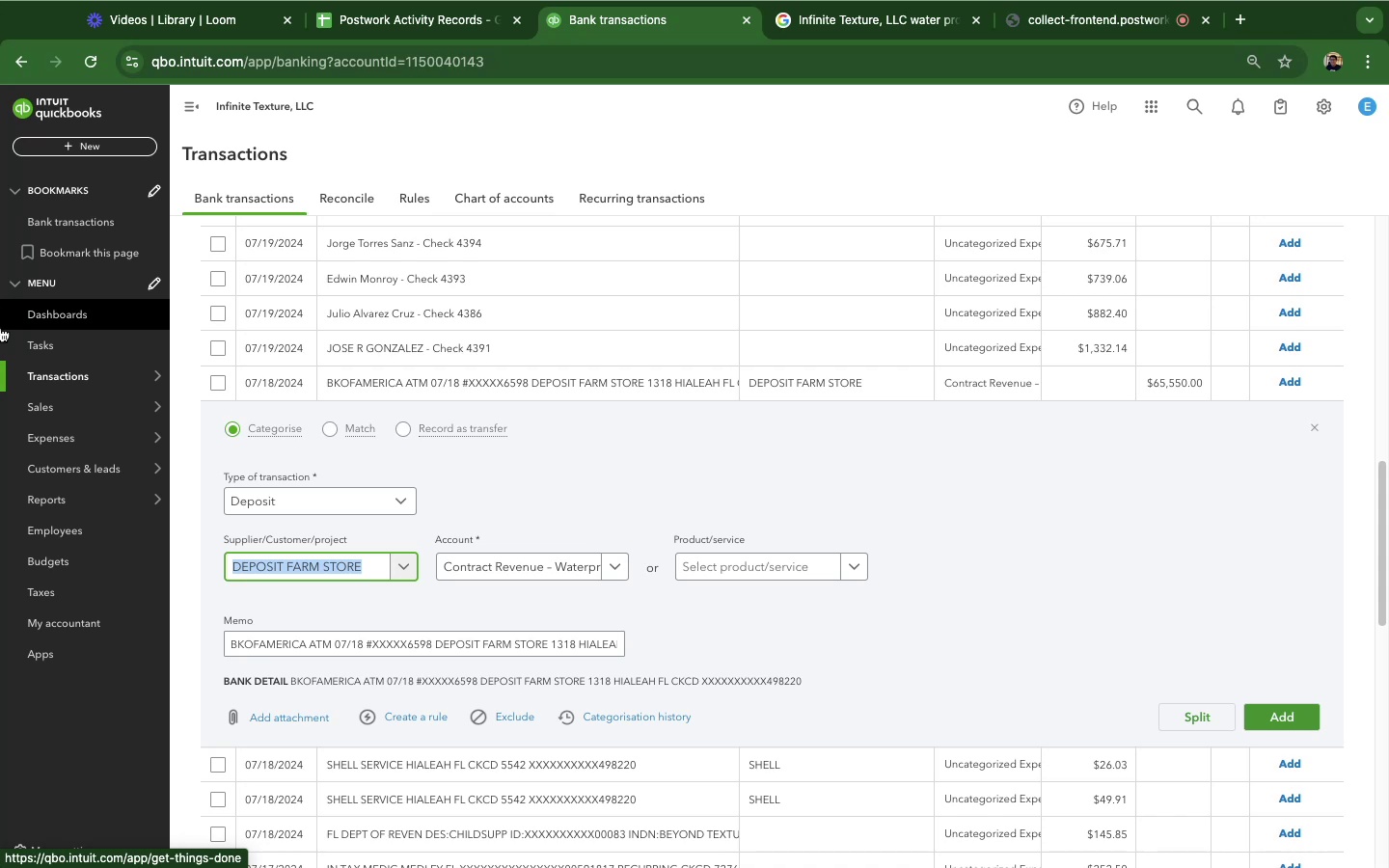 
left_click([1282, 719])
 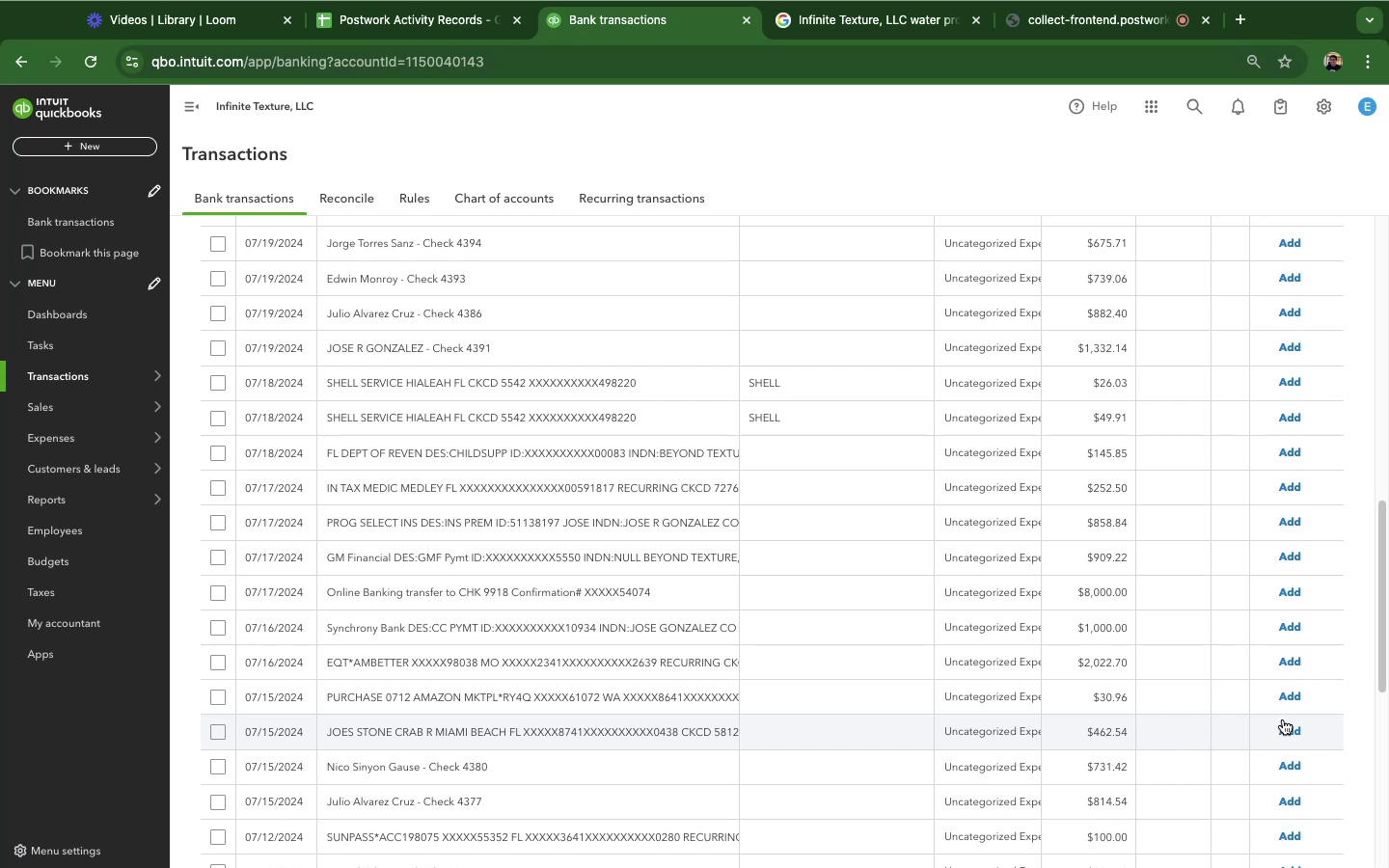 
wait(47.13)
 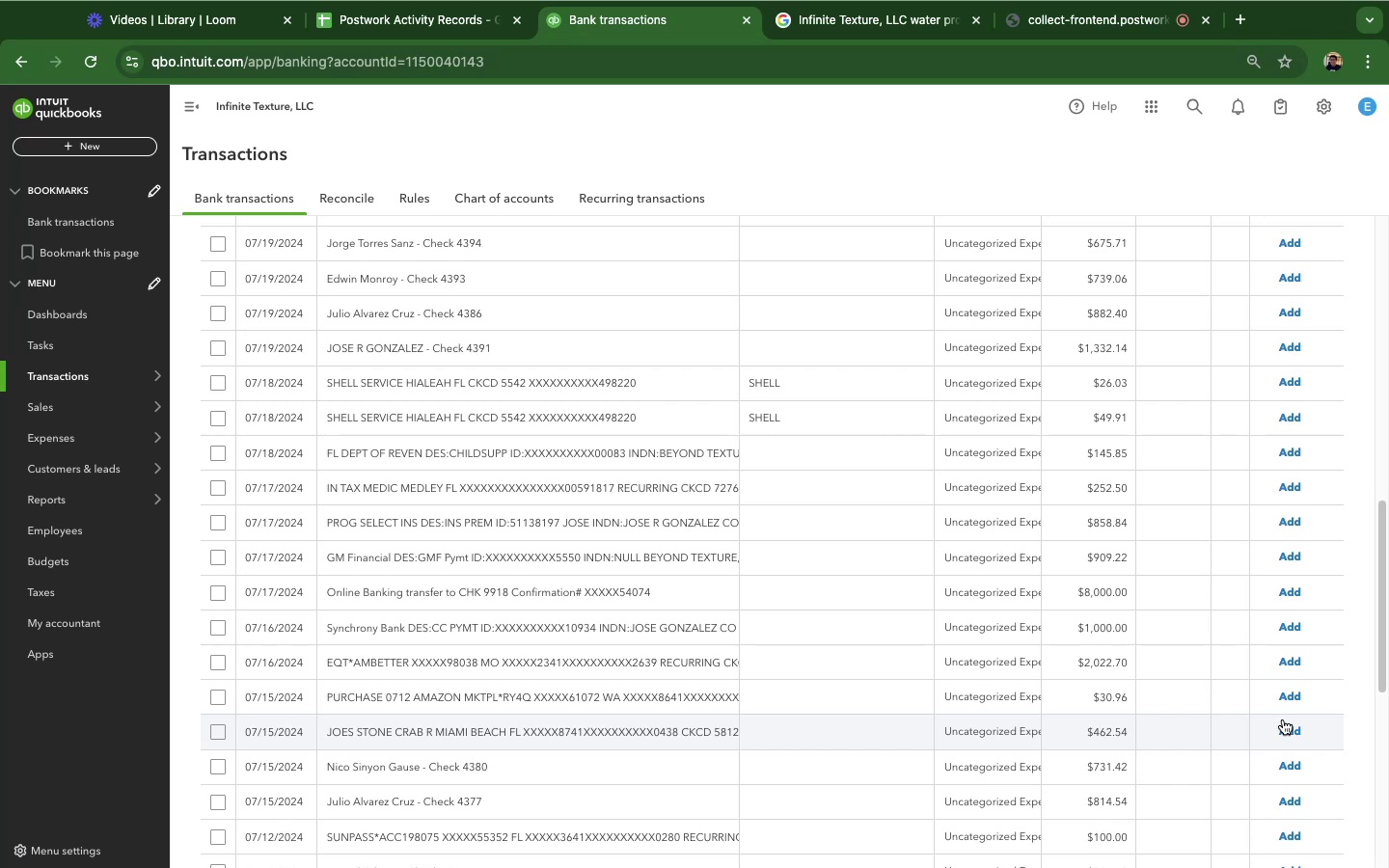 
left_click([437, 697])
 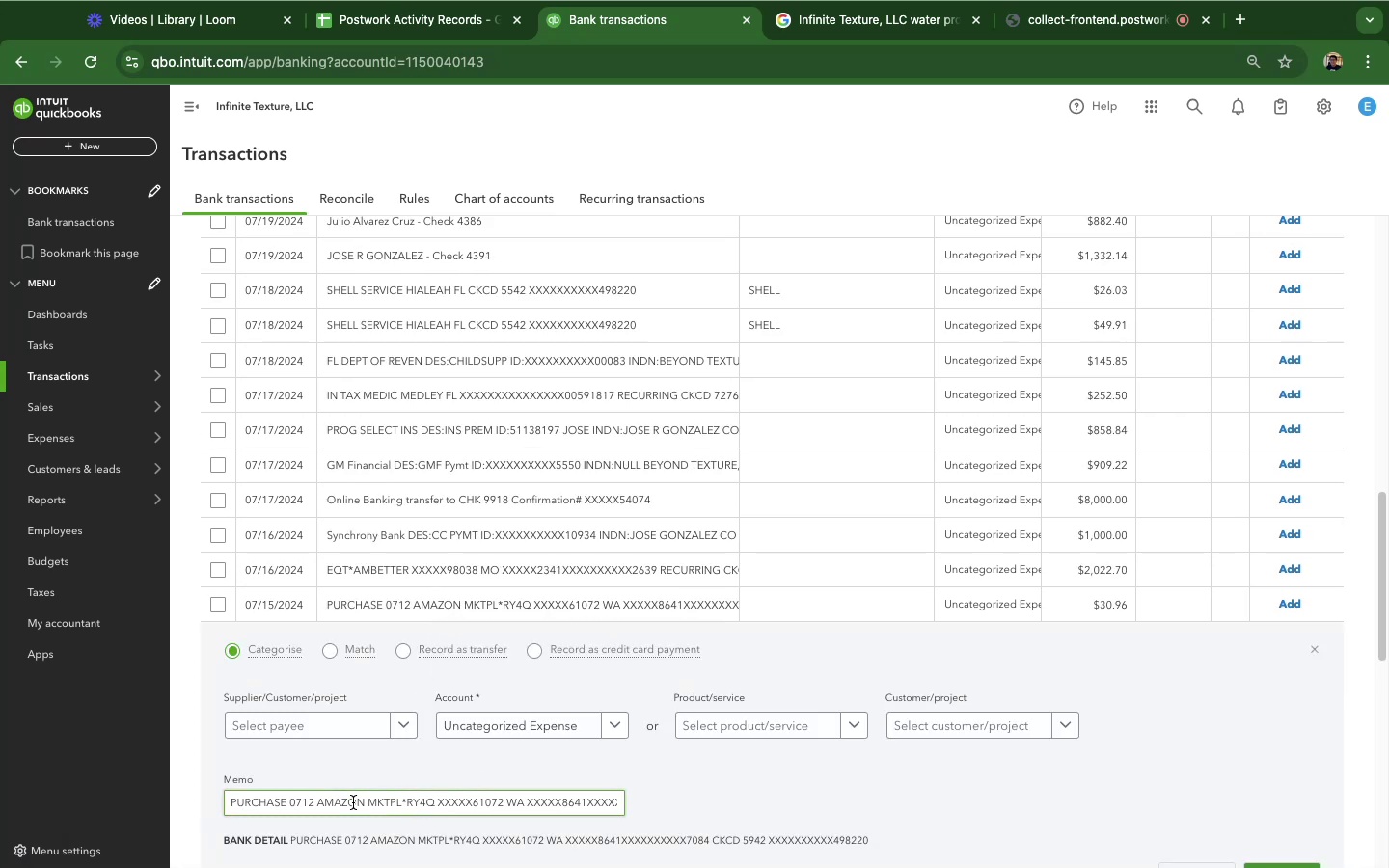 
left_click([384, 720])
 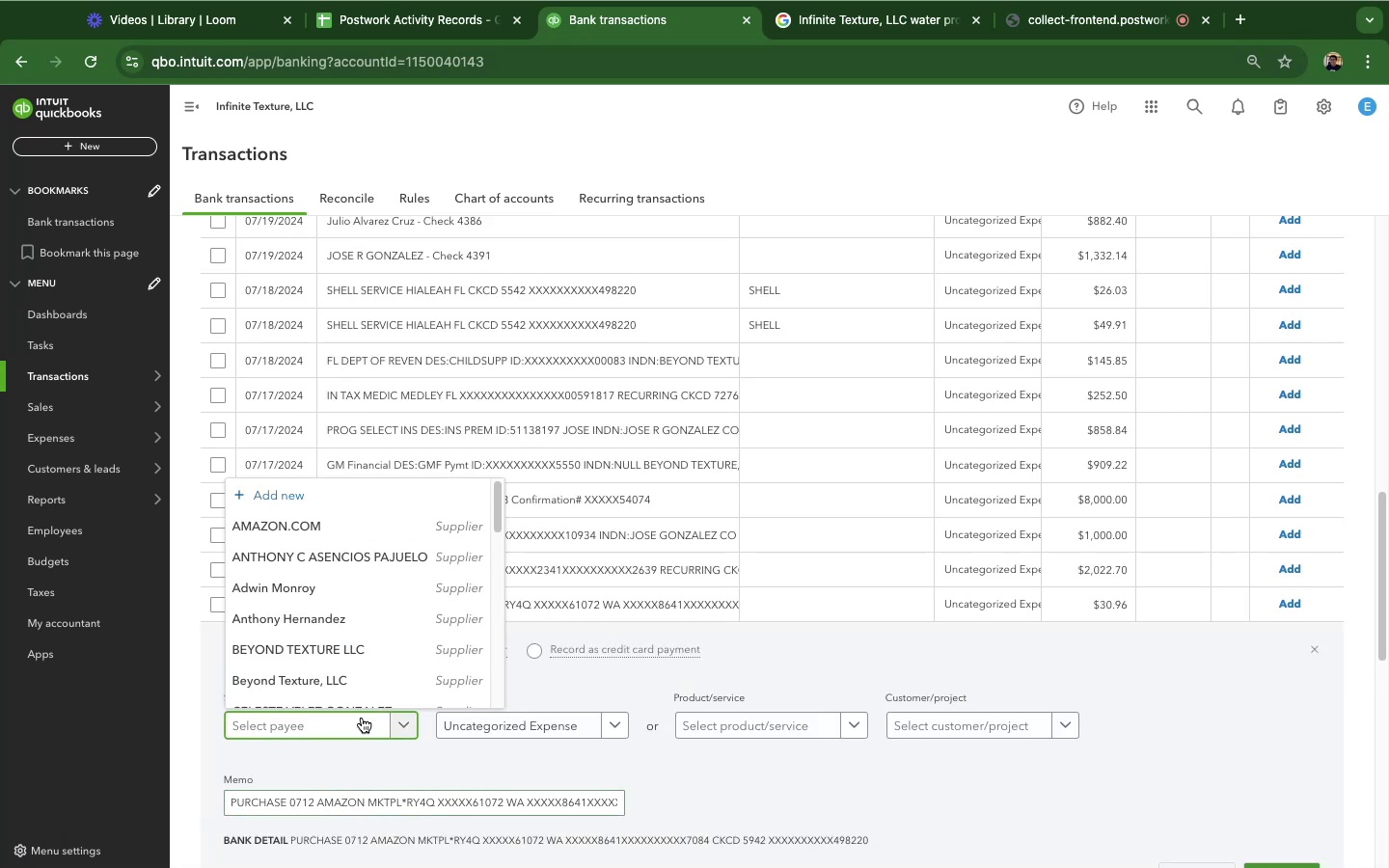 
type(amazo)
 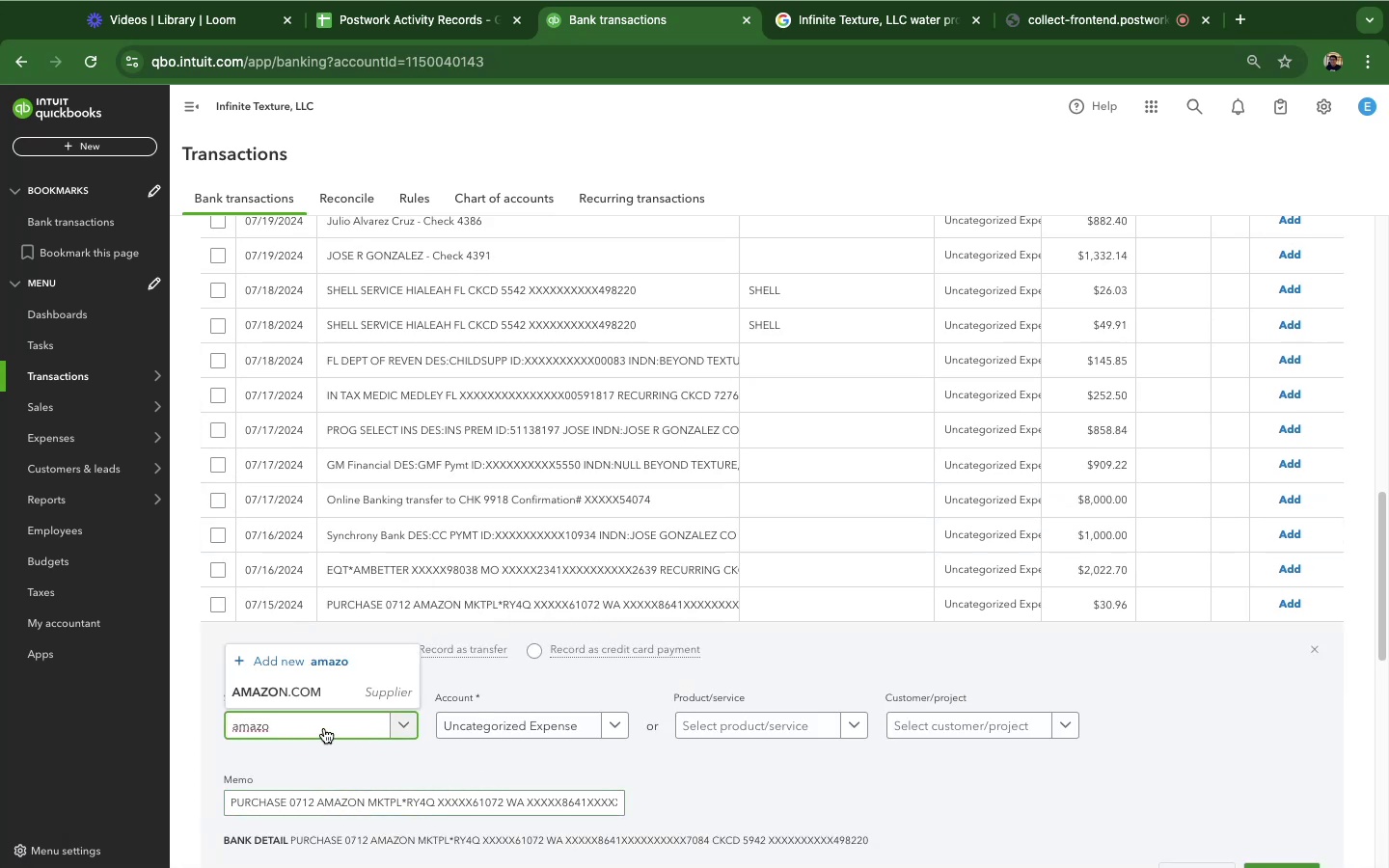 
left_click([319, 720])
 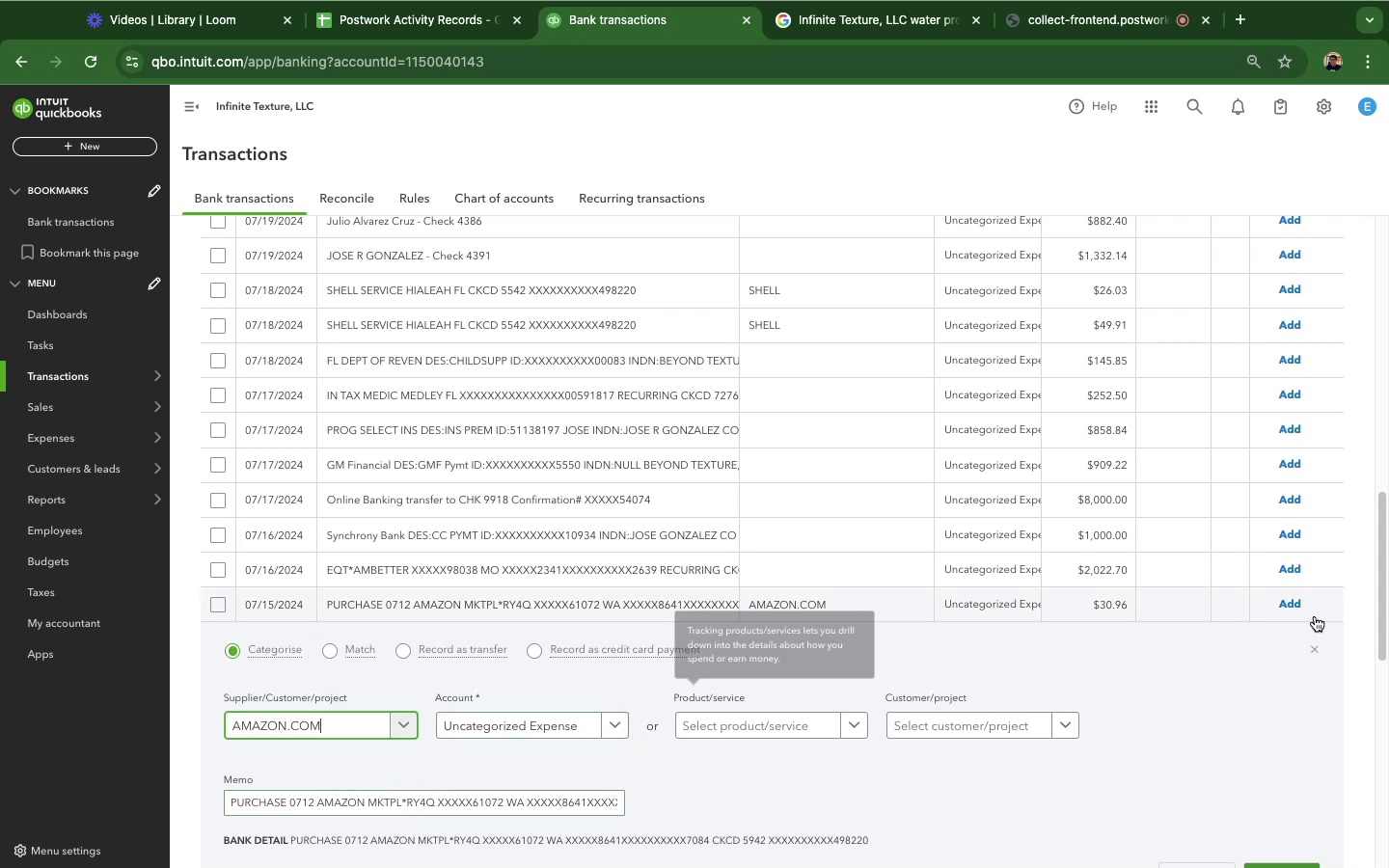 
wait(9.5)
 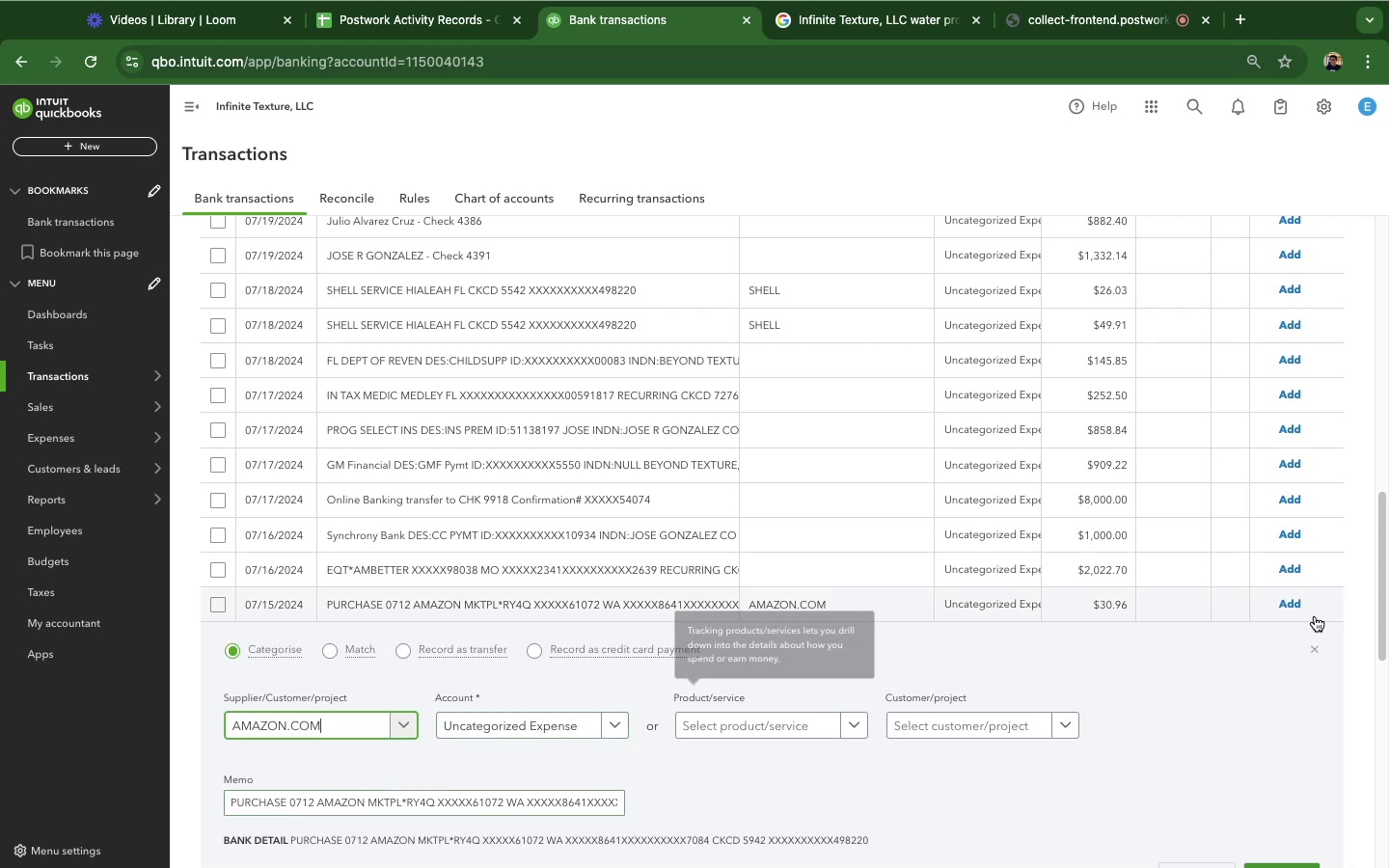 
scroll: coordinate [577, 635], scroll_direction: down, amount: 7.0
 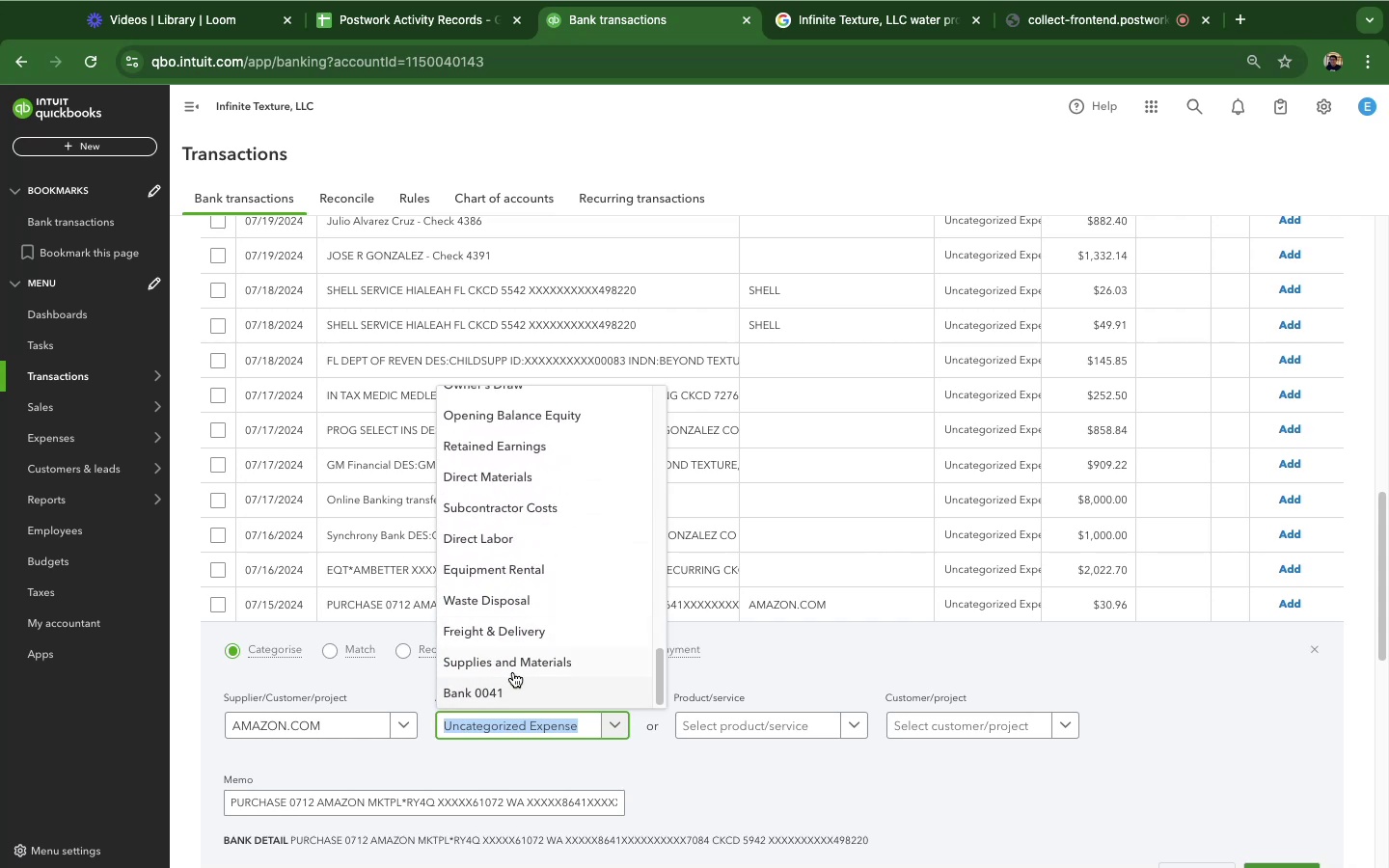 
left_click([516, 667])
 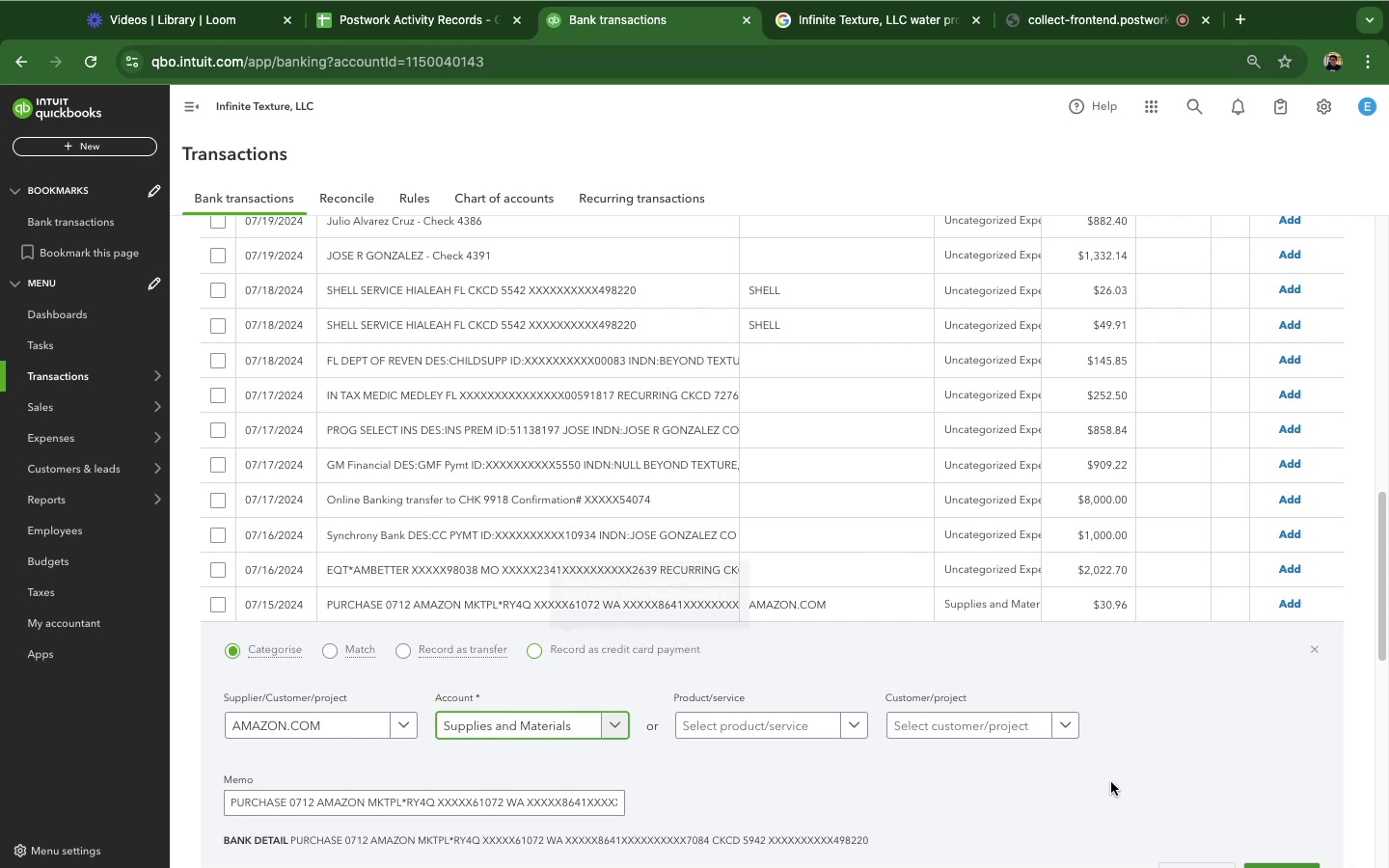 
scroll: coordinate [1260, 801], scroll_direction: down, amount: 4.0
 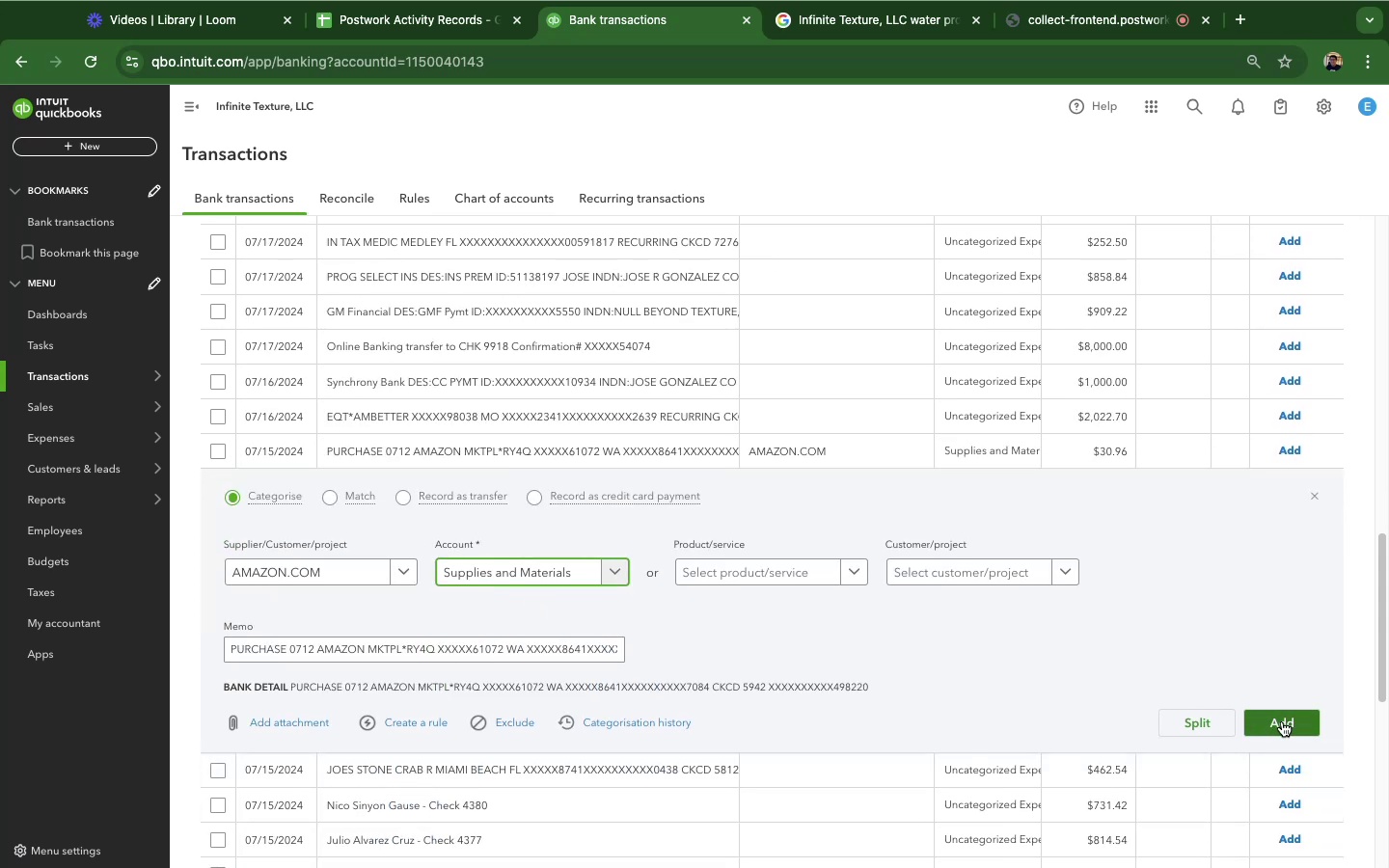 
left_click([1282, 721])
 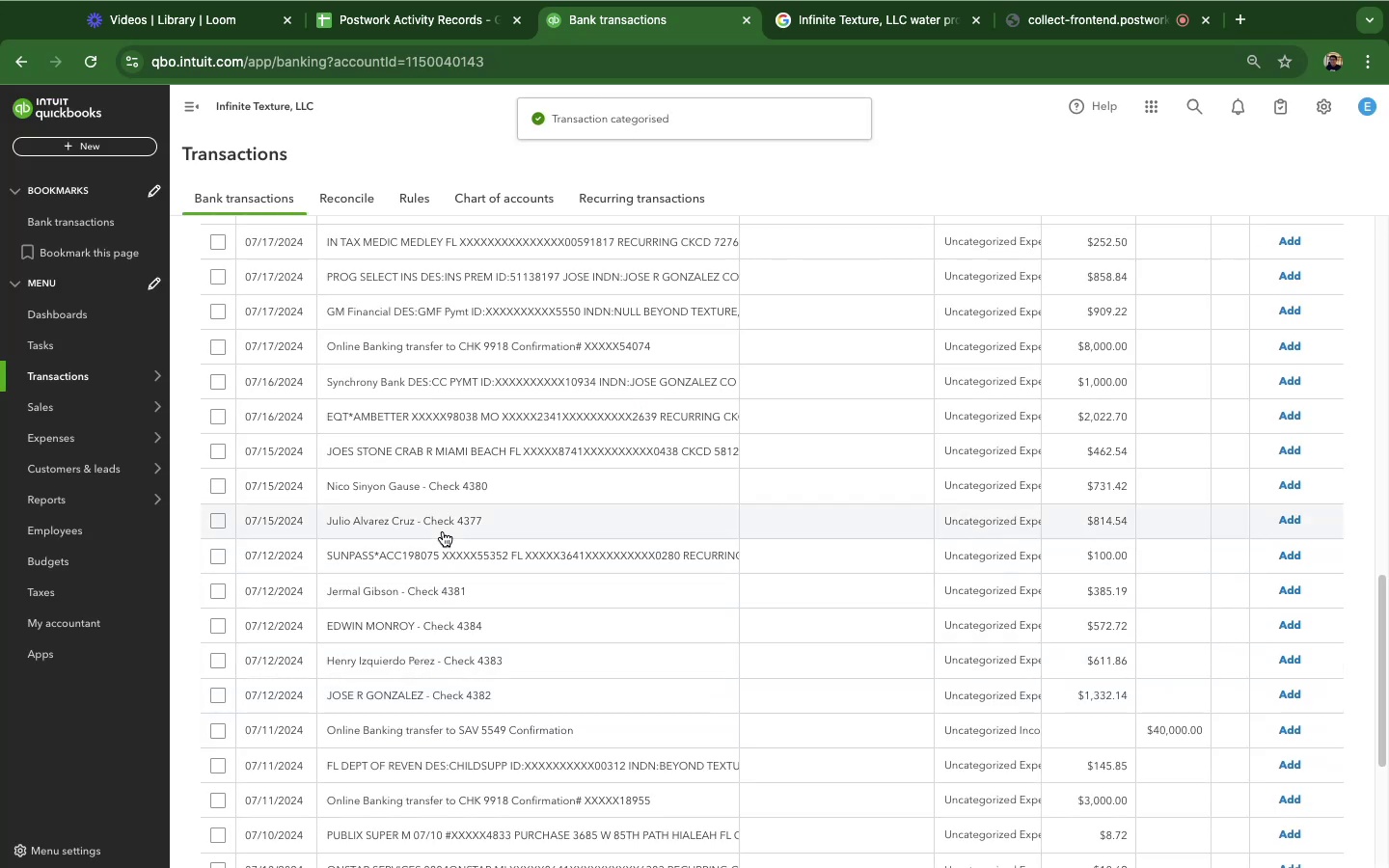 
wait(5.86)
 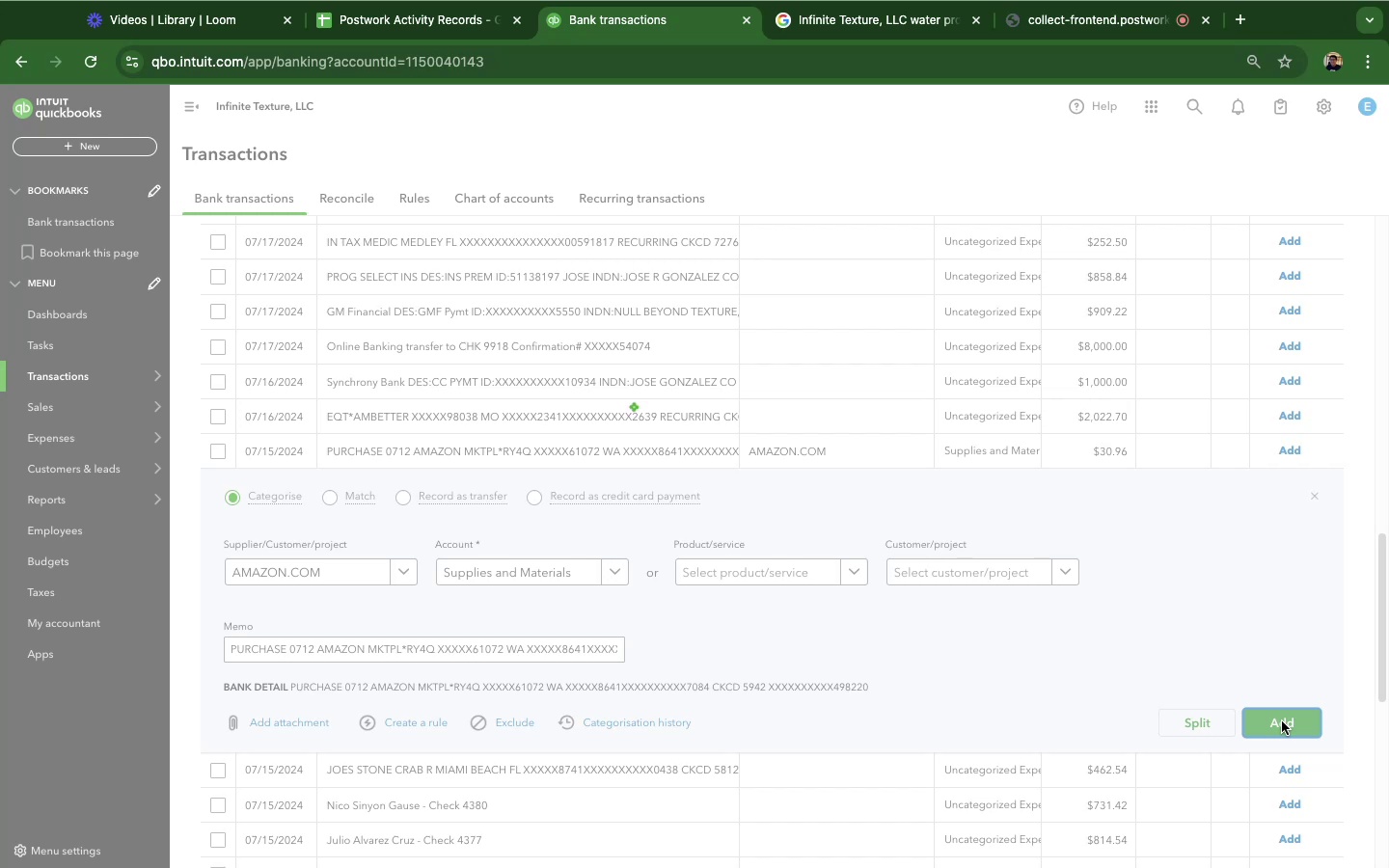 
left_click([450, 522])
 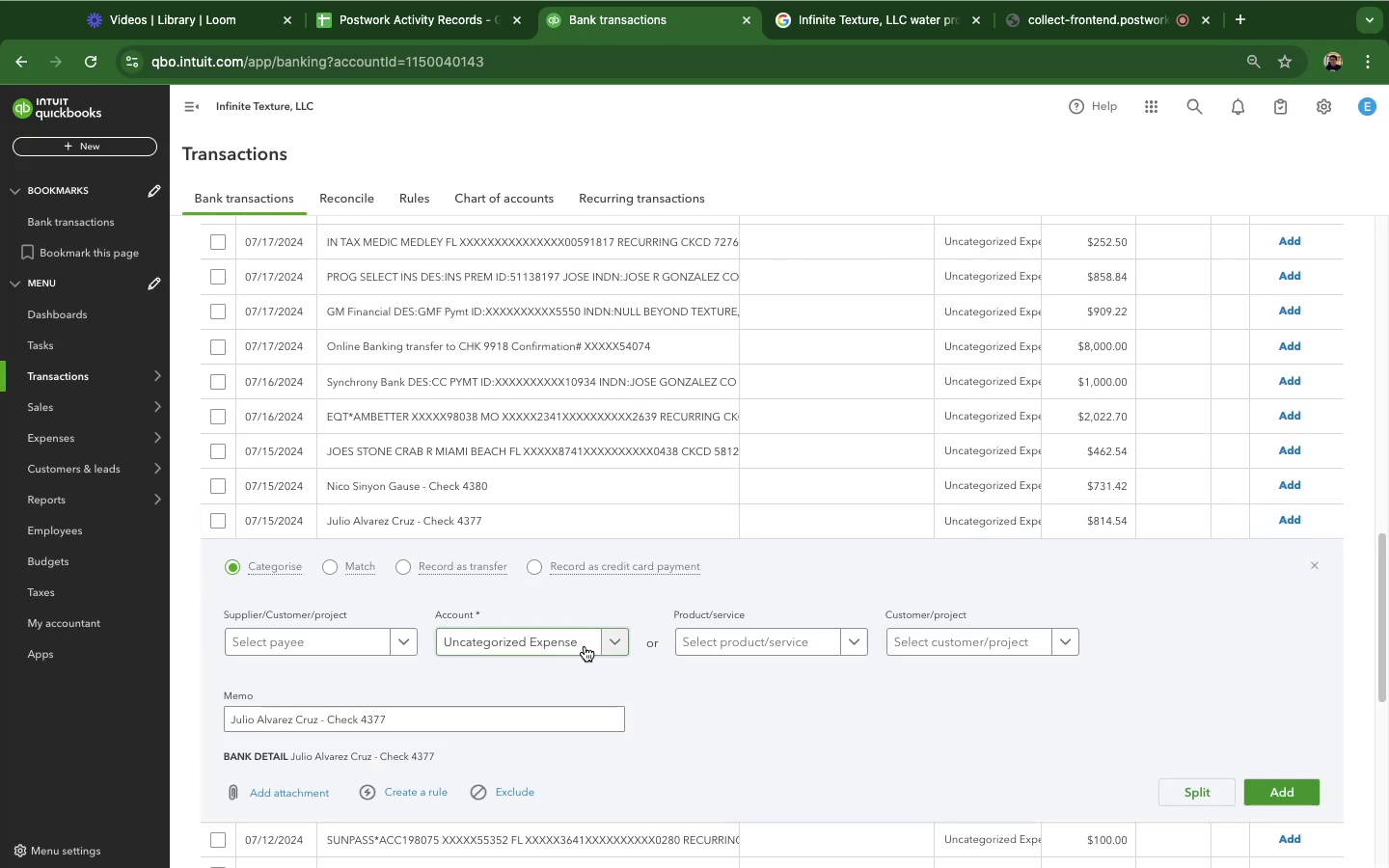 
left_click([585, 646])
 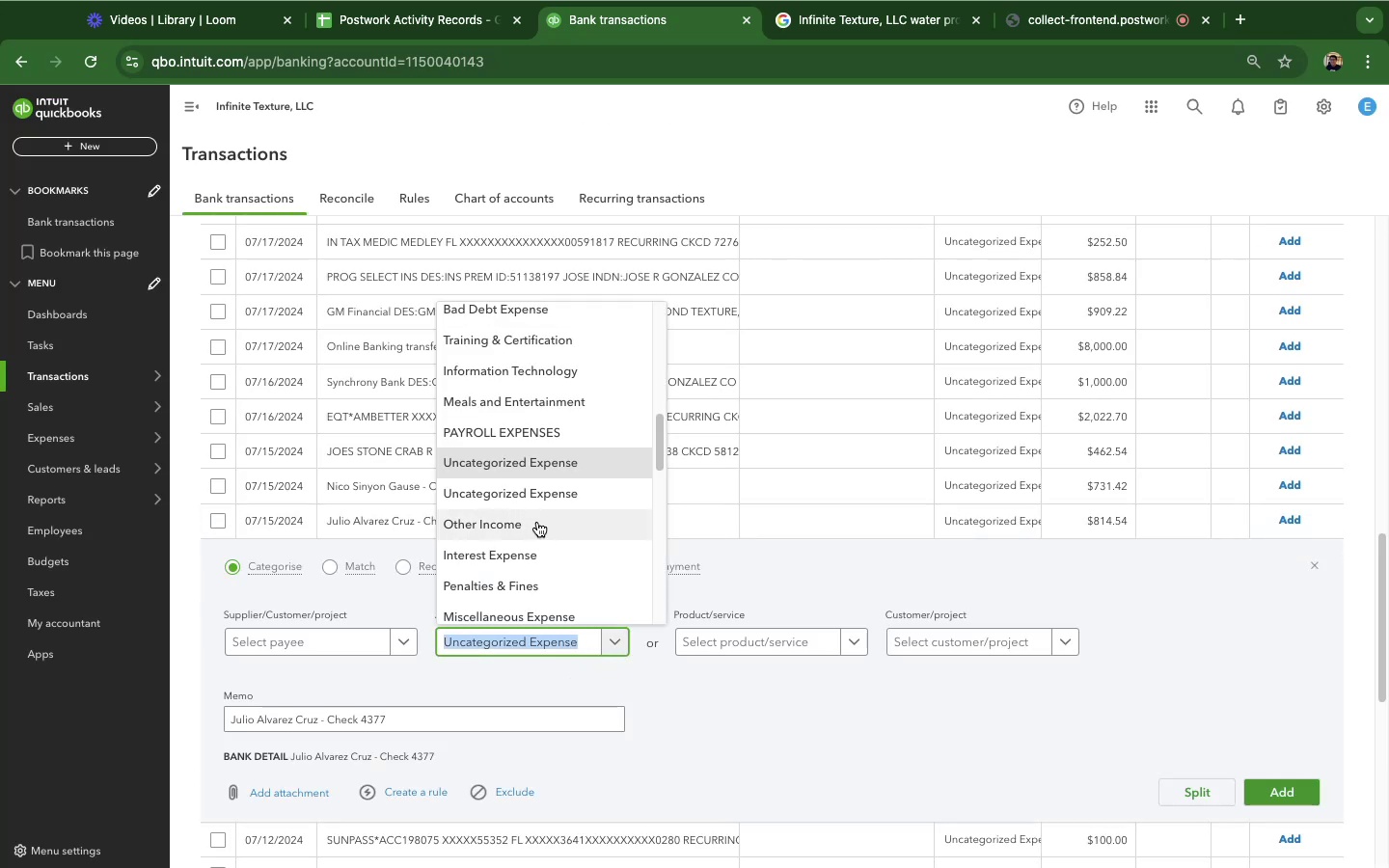 
scroll: coordinate [543, 528], scroll_direction: down, amount: 13.0
 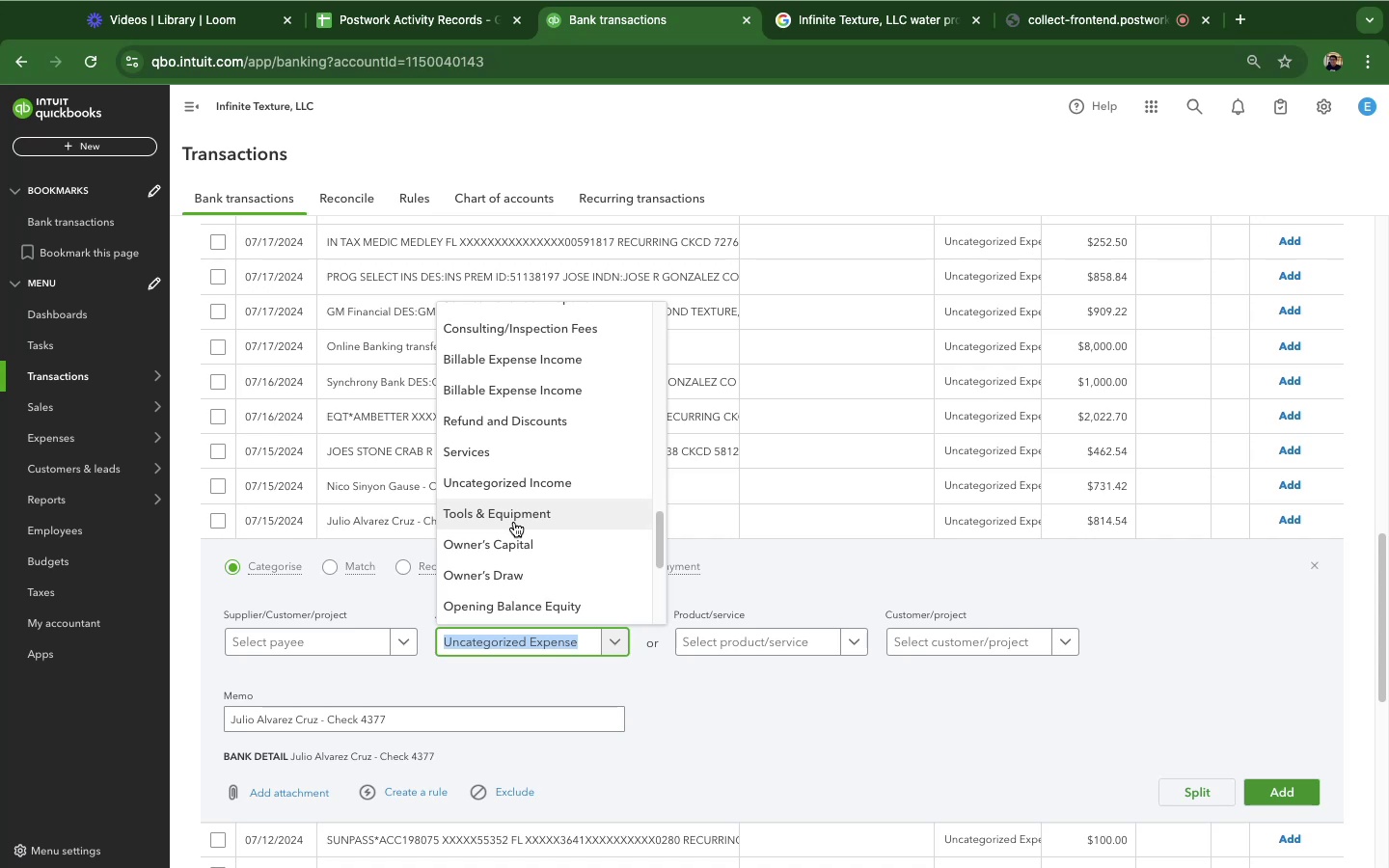 
wait(35.05)
 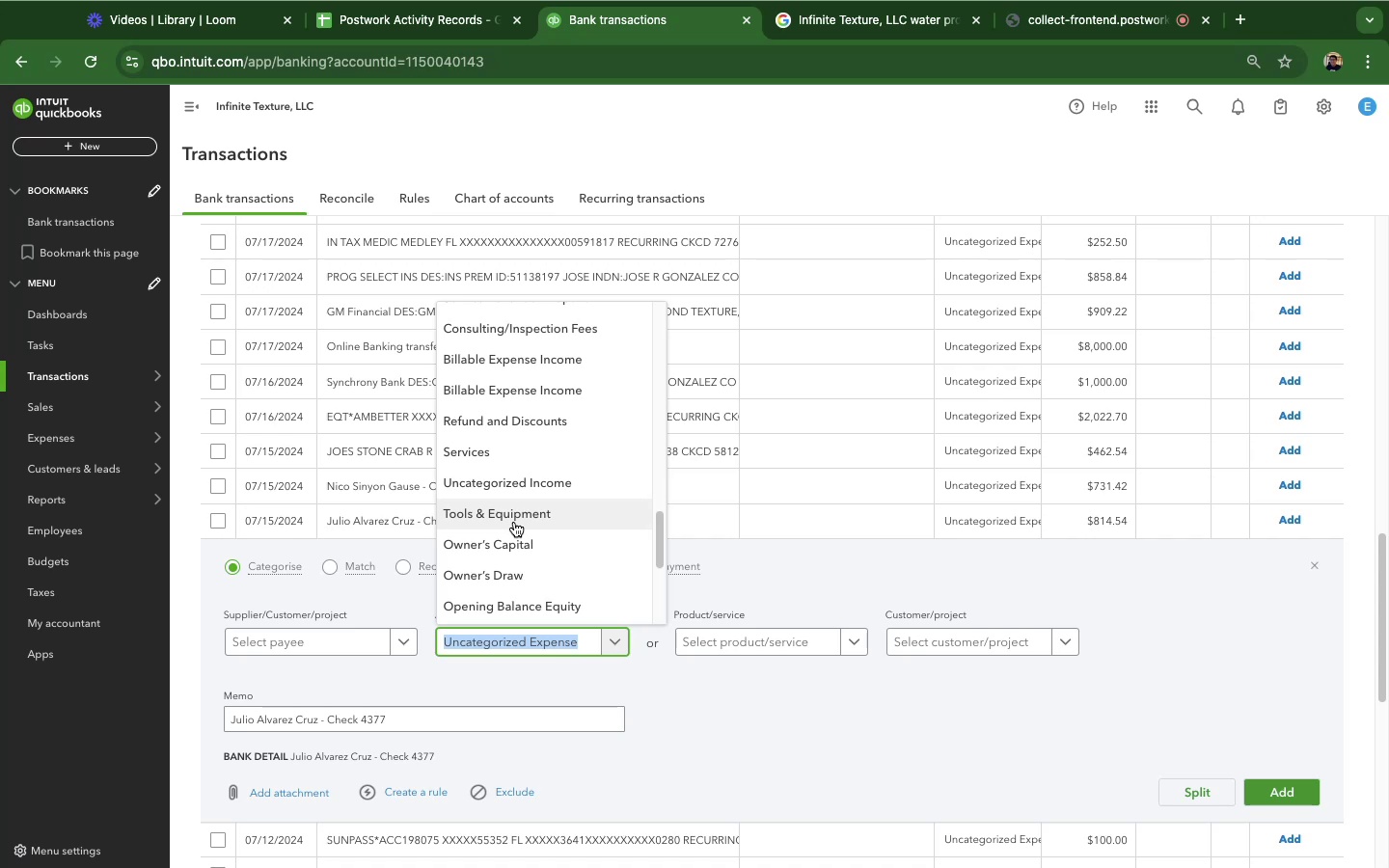 
scroll: coordinate [547, 545], scroll_direction: down, amount: 6.0
 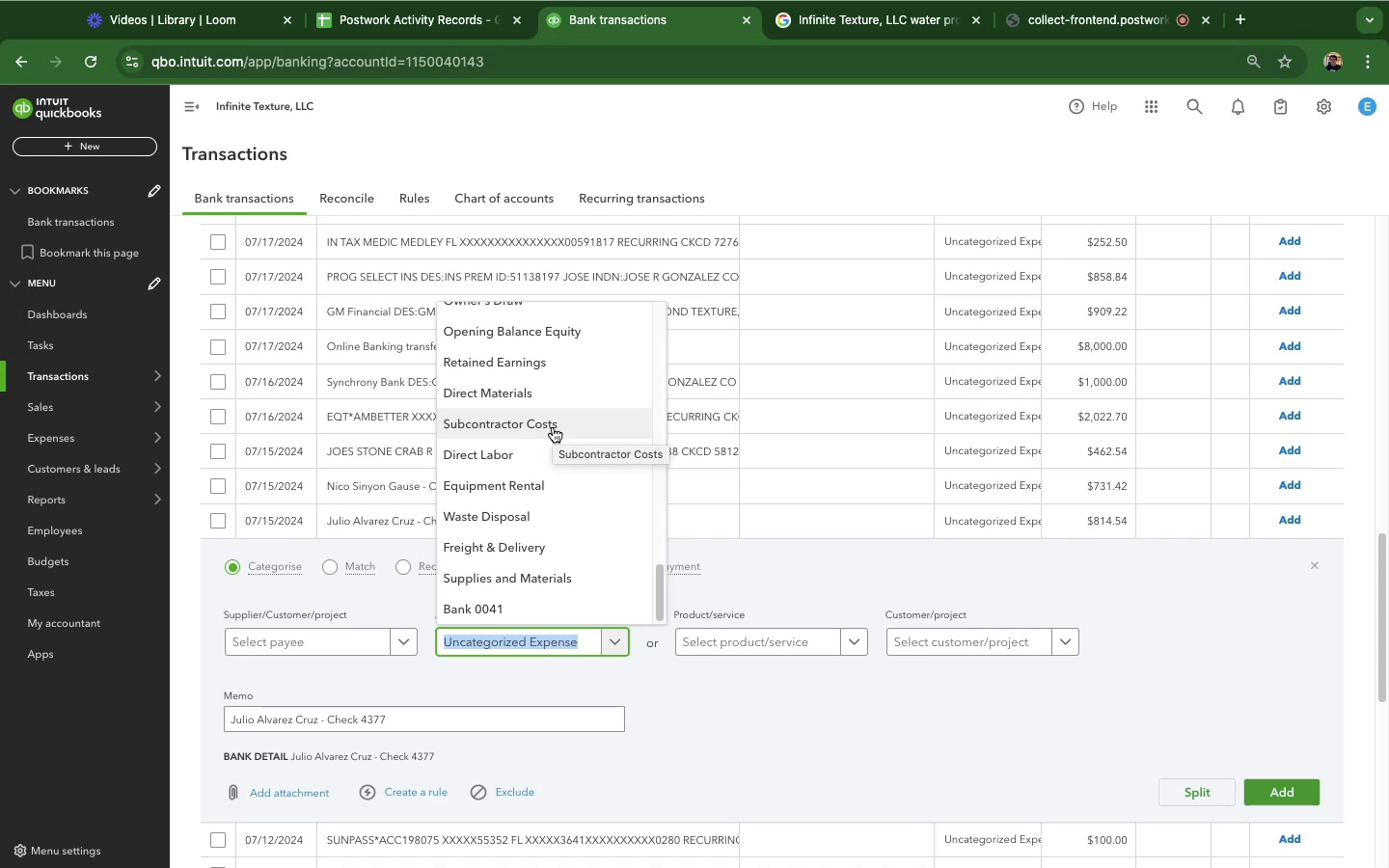 
left_click([553, 427])
 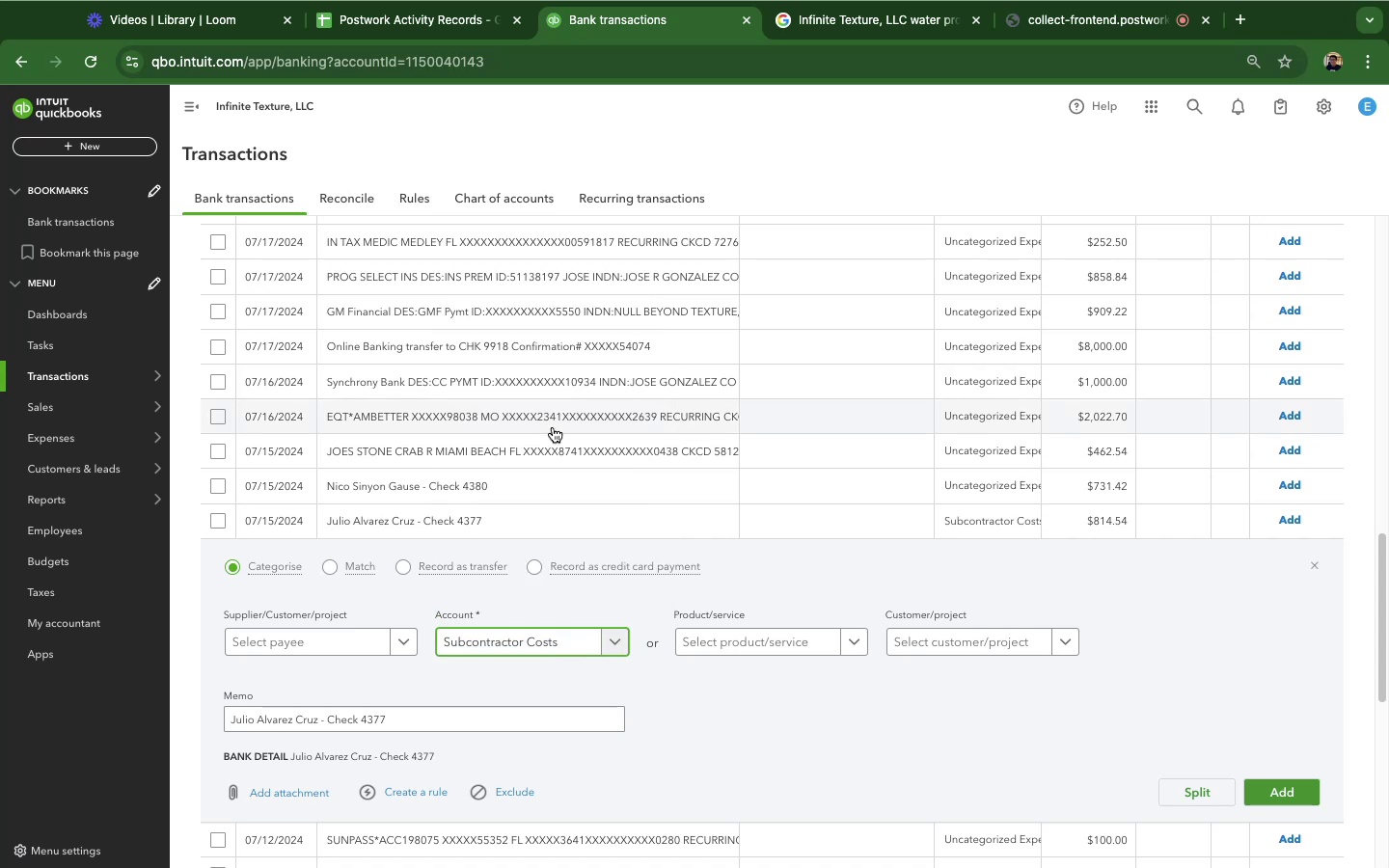 
wait(9.85)
 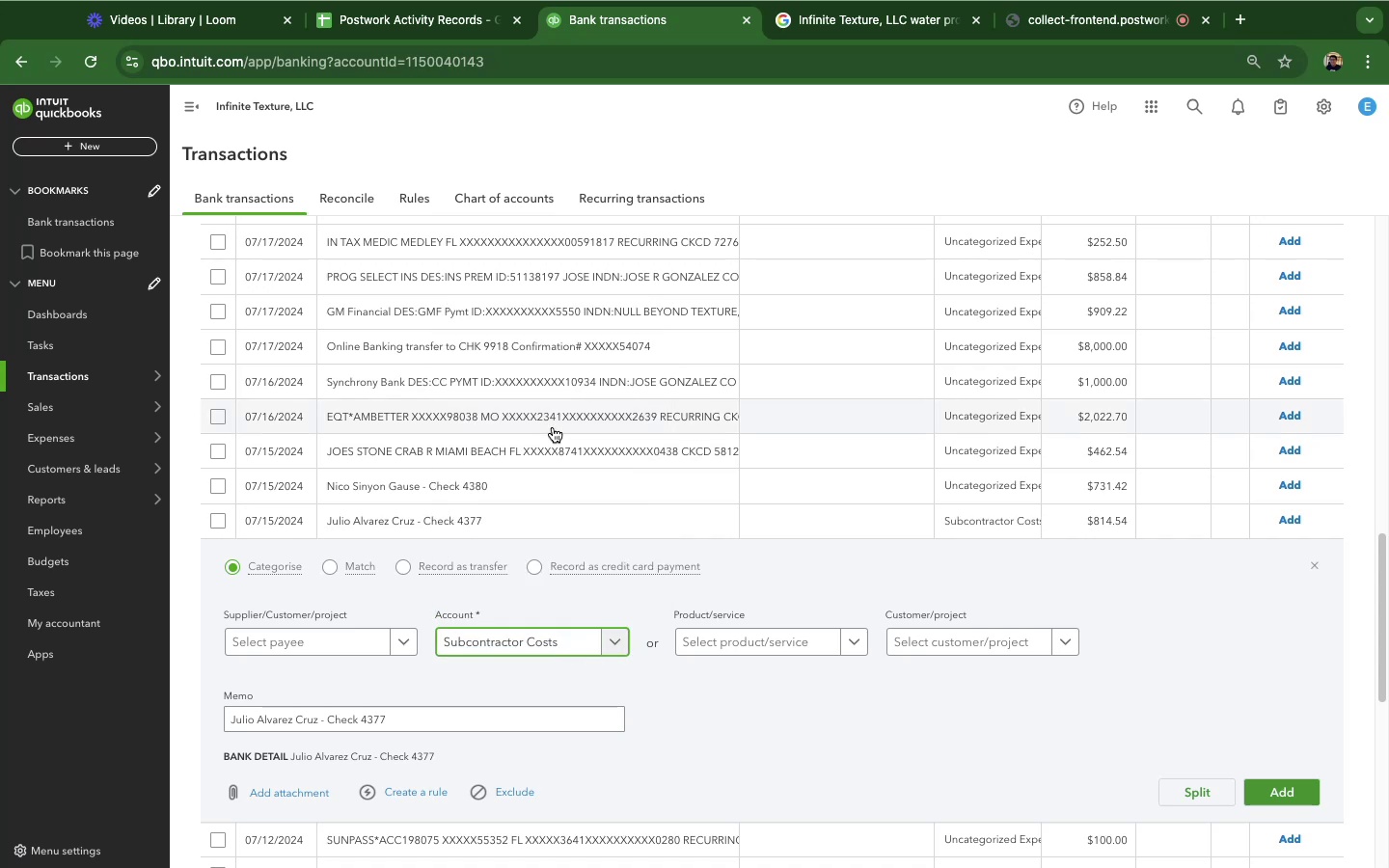 
left_click([1285, 788])
 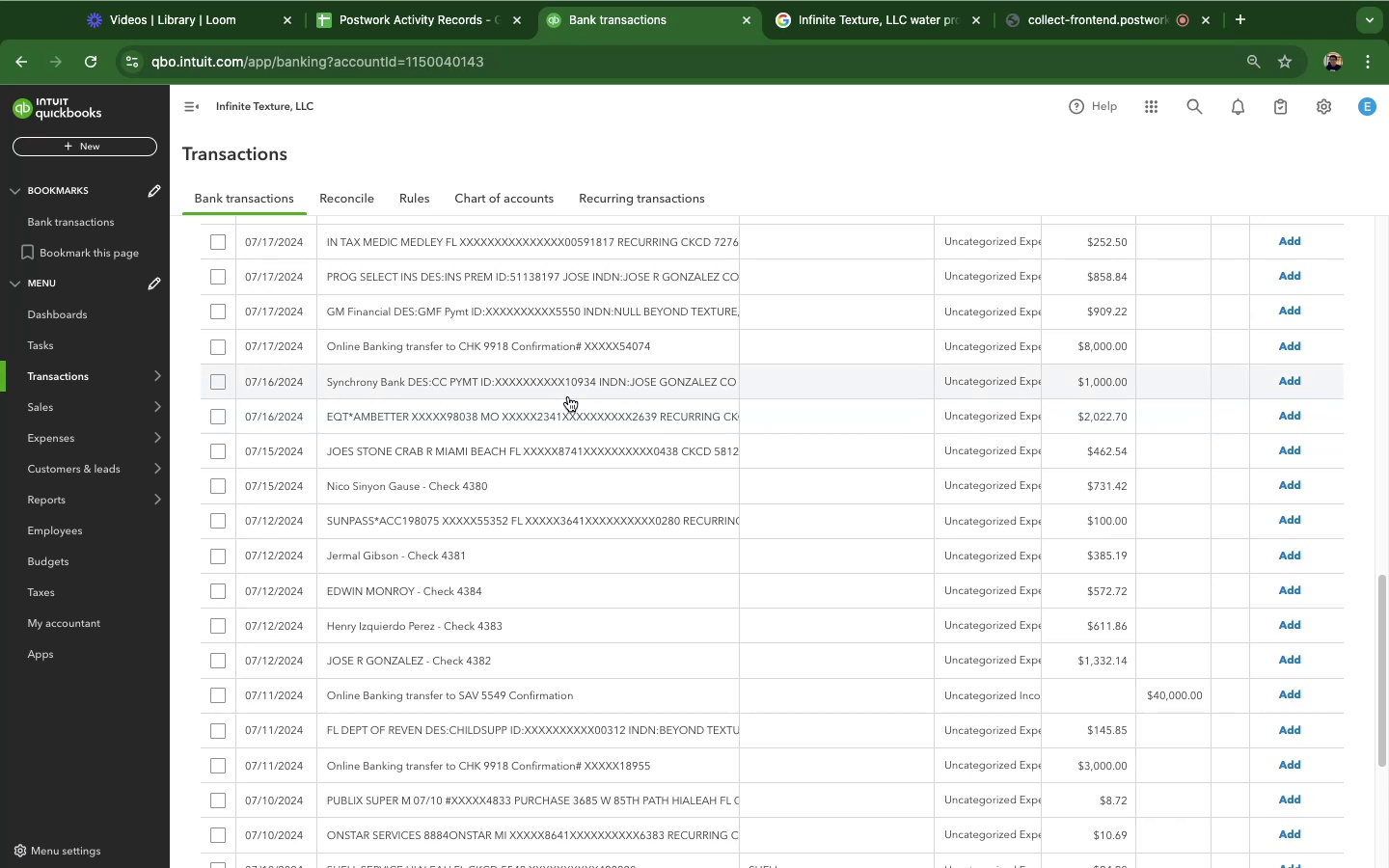 
wait(41.6)
 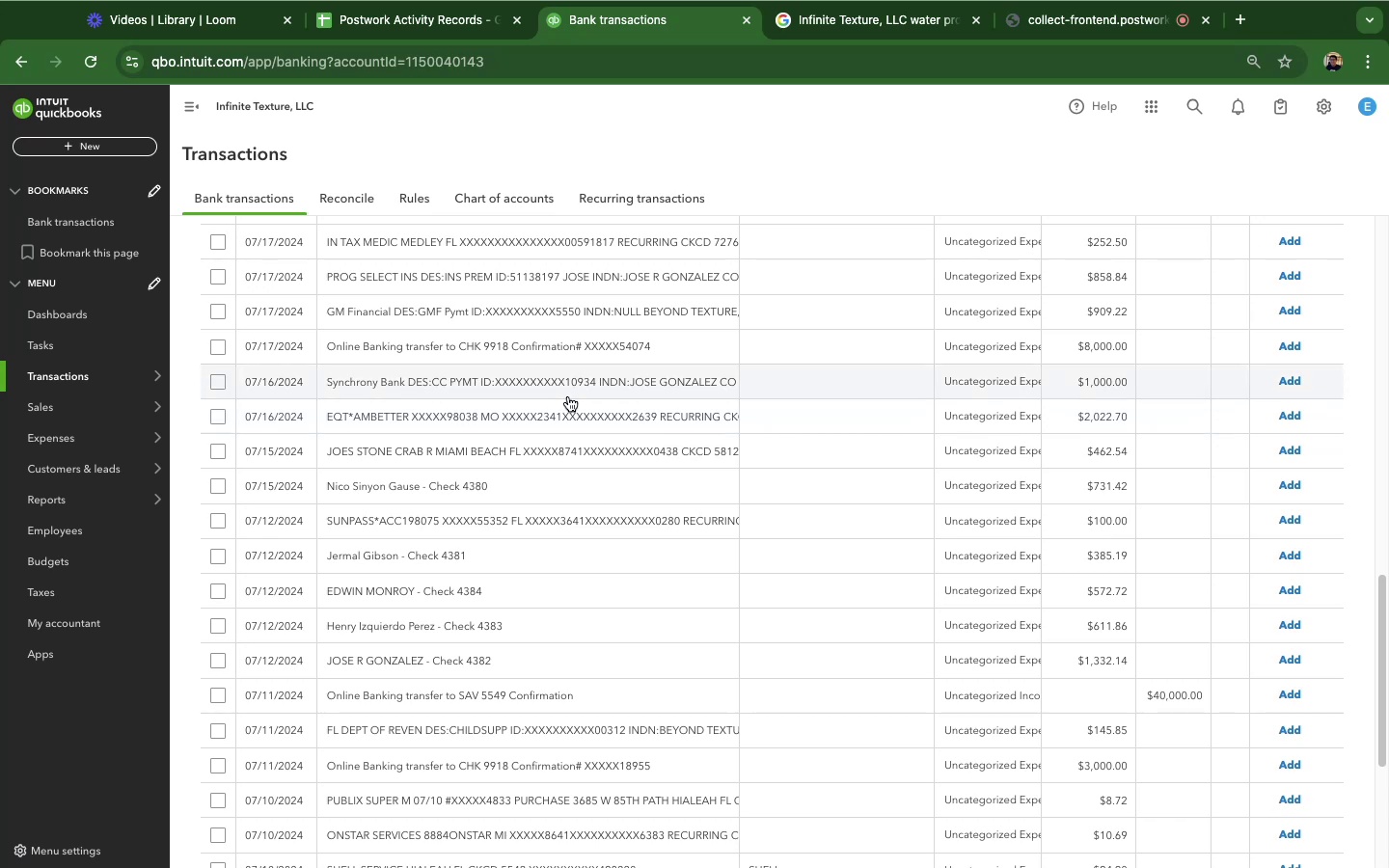 
scroll: coordinate [931, 458], scroll_direction: down, amount: 77.0
 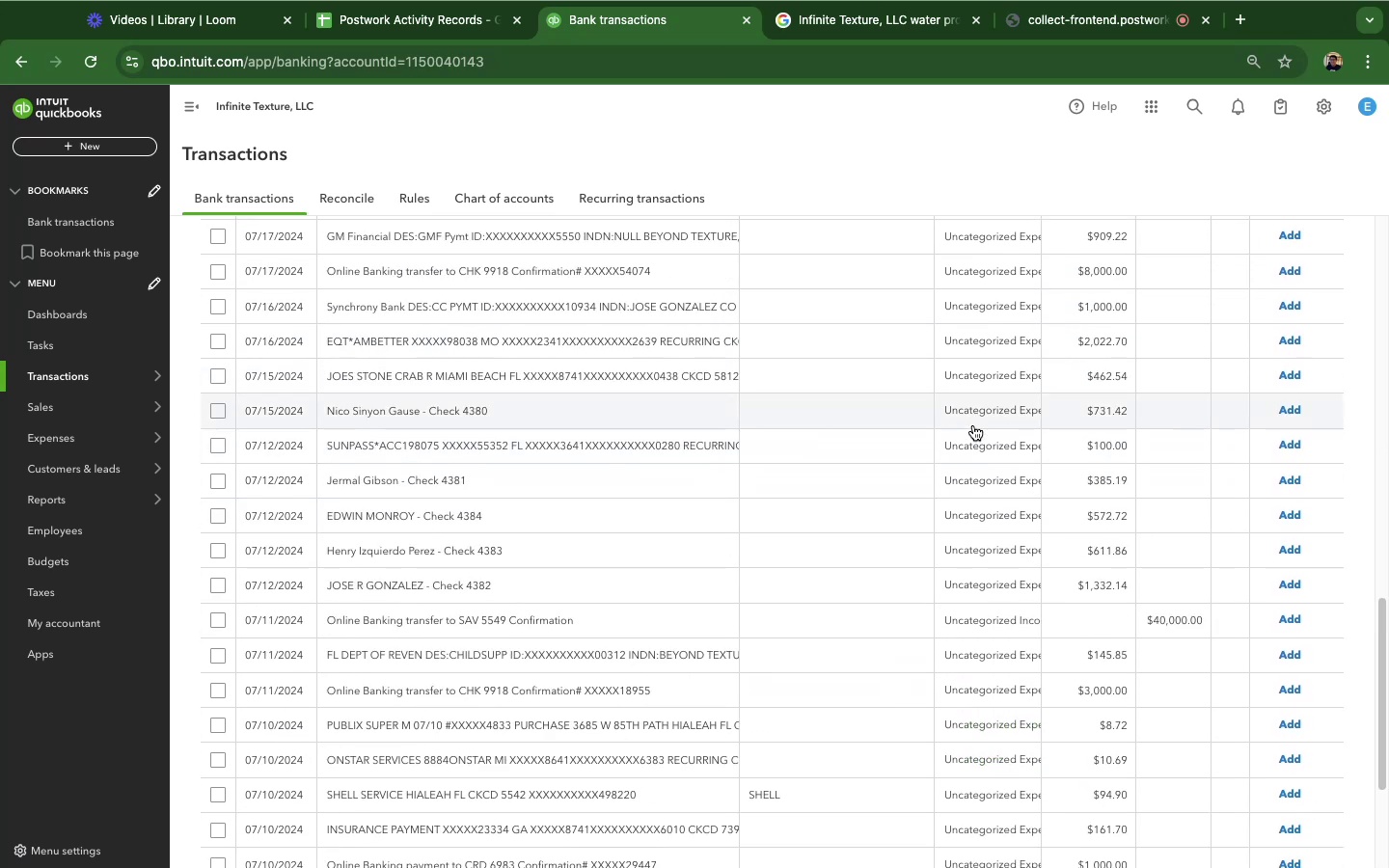 
scroll: coordinate [930, 563], scroll_direction: up, amount: 31.0
 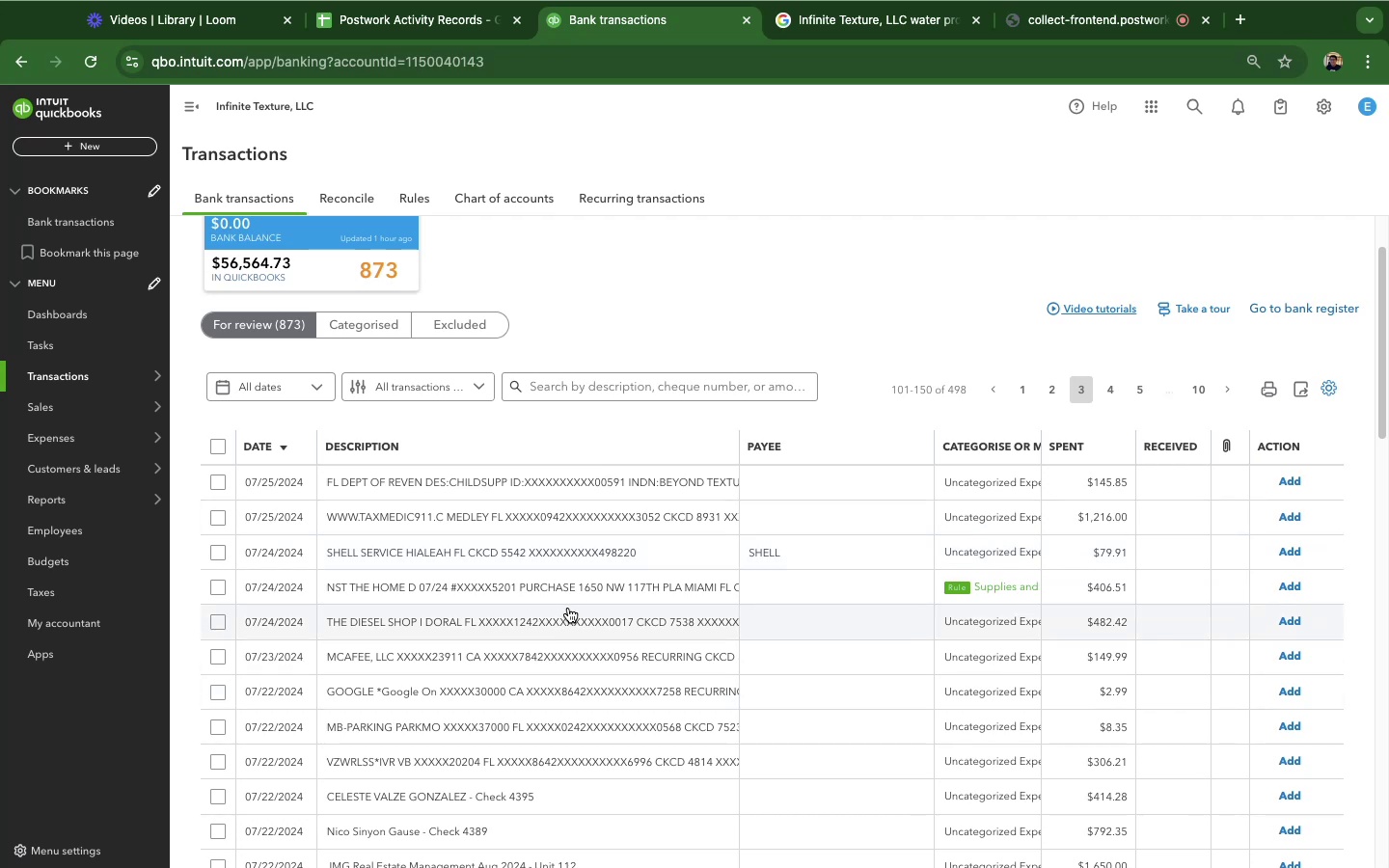 
left_click([589, 586])
 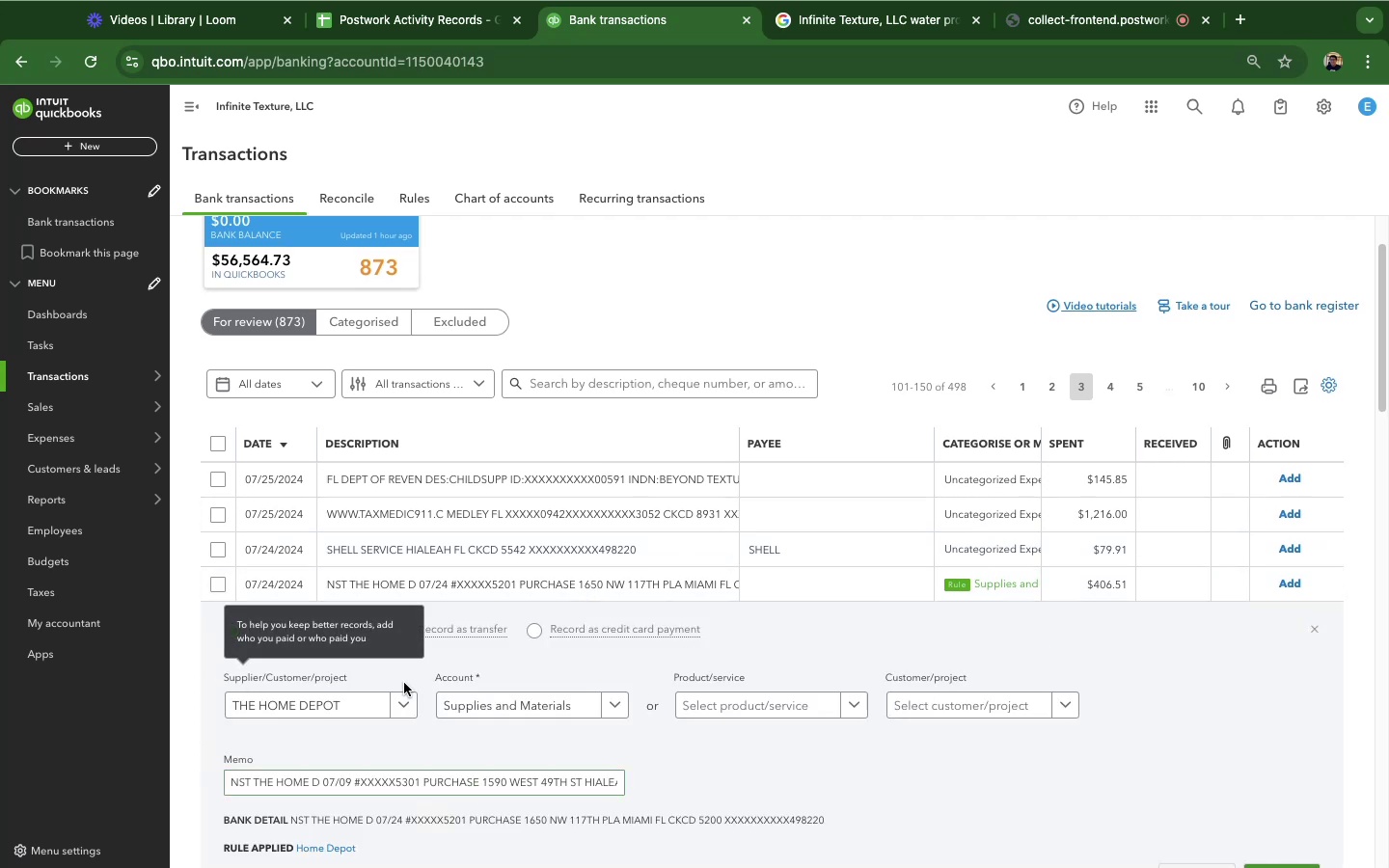 
scroll: coordinate [1227, 697], scroll_direction: down, amount: 7.0
 